 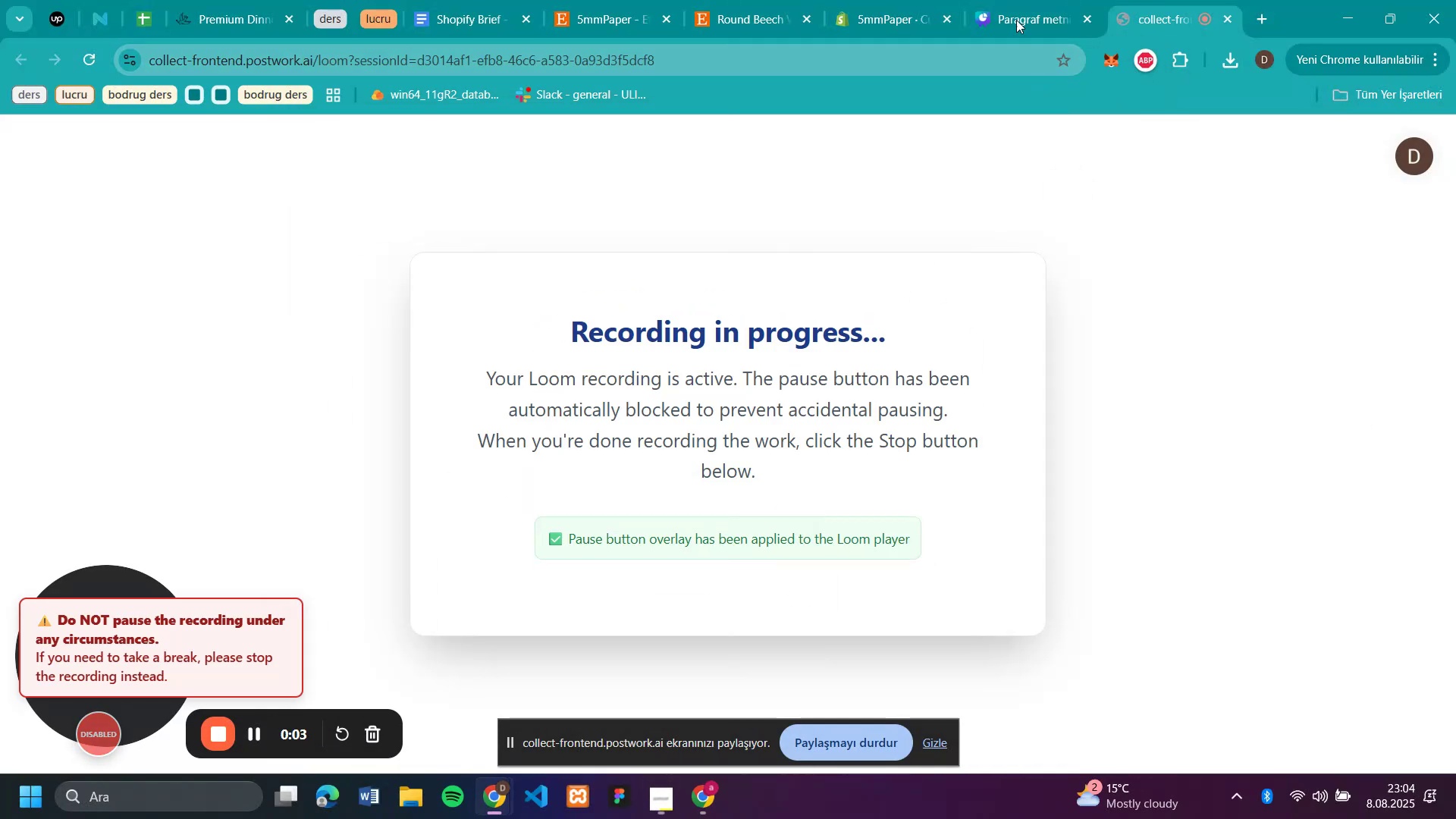 
left_click([858, 18])
 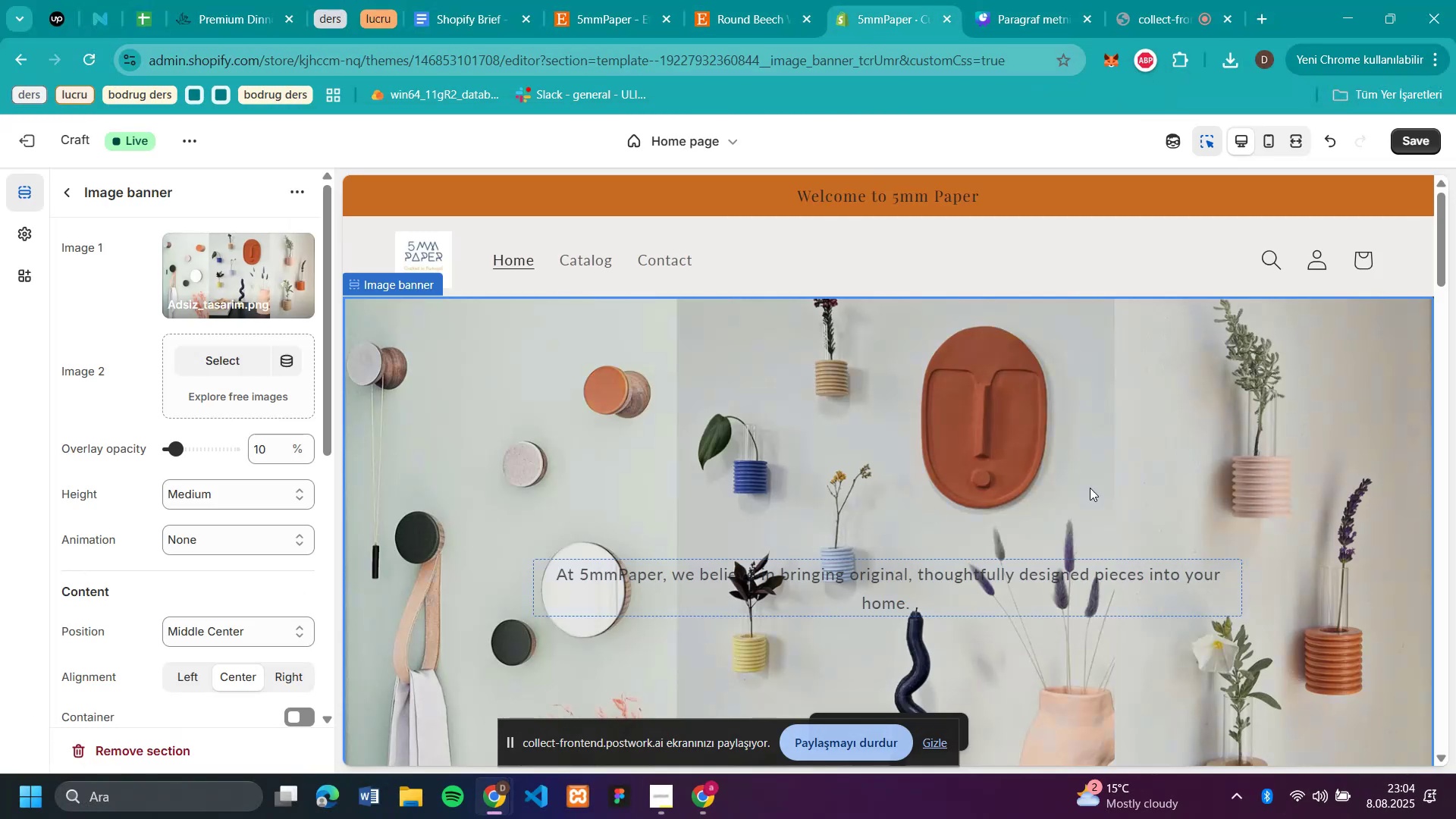 
left_click([940, 746])
 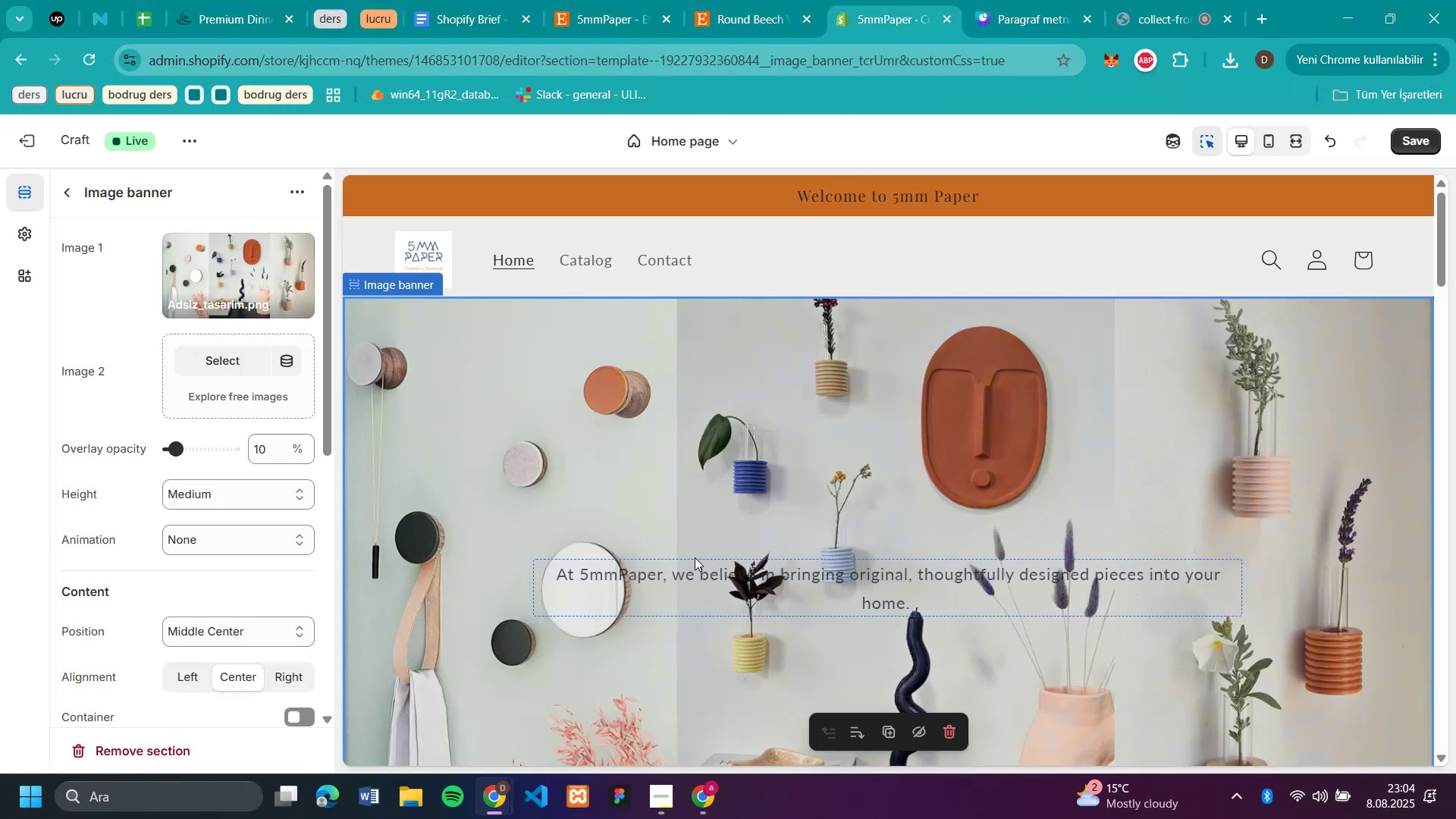 
left_click([691, 564])
 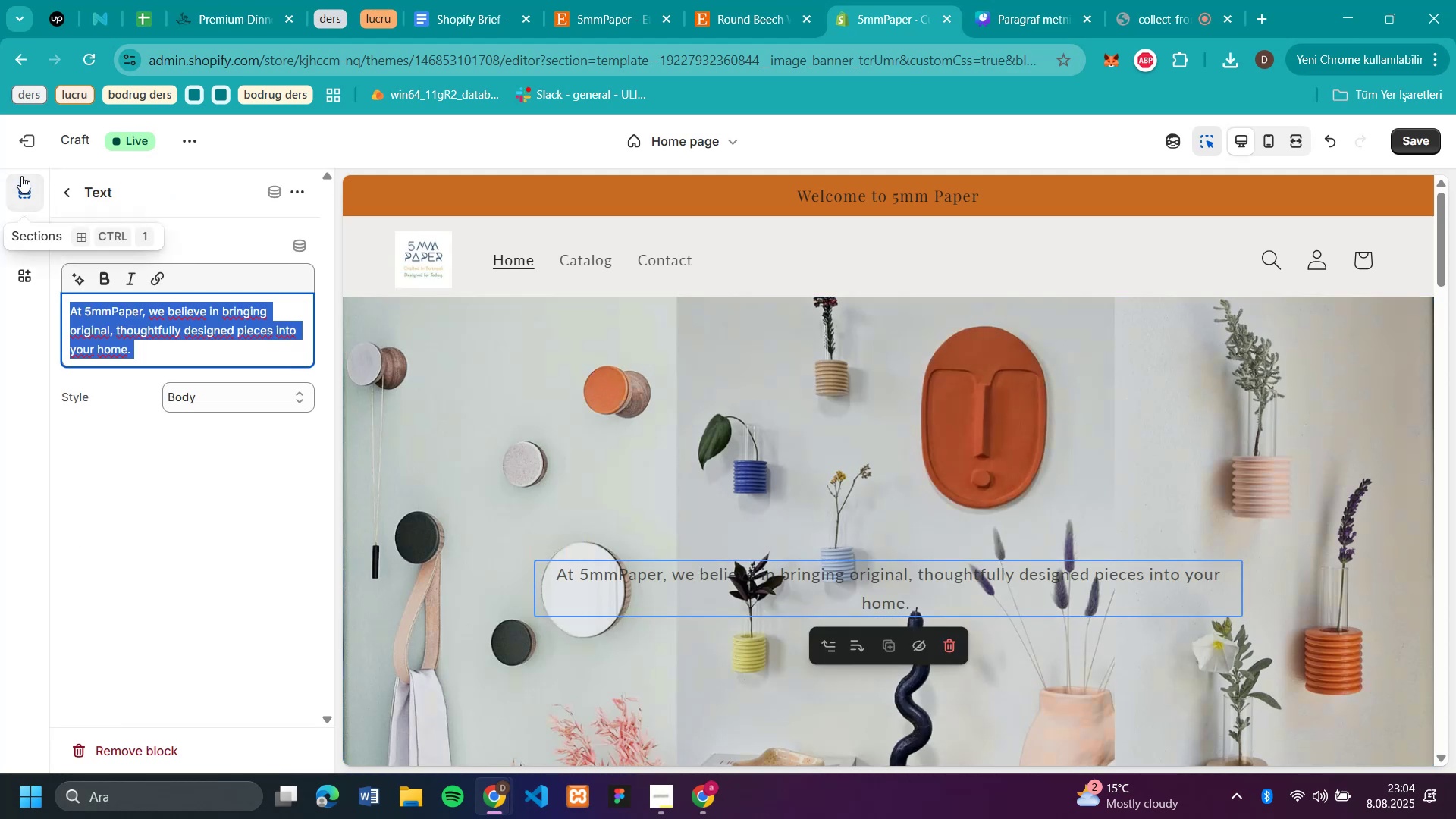 
left_click([76, 190])
 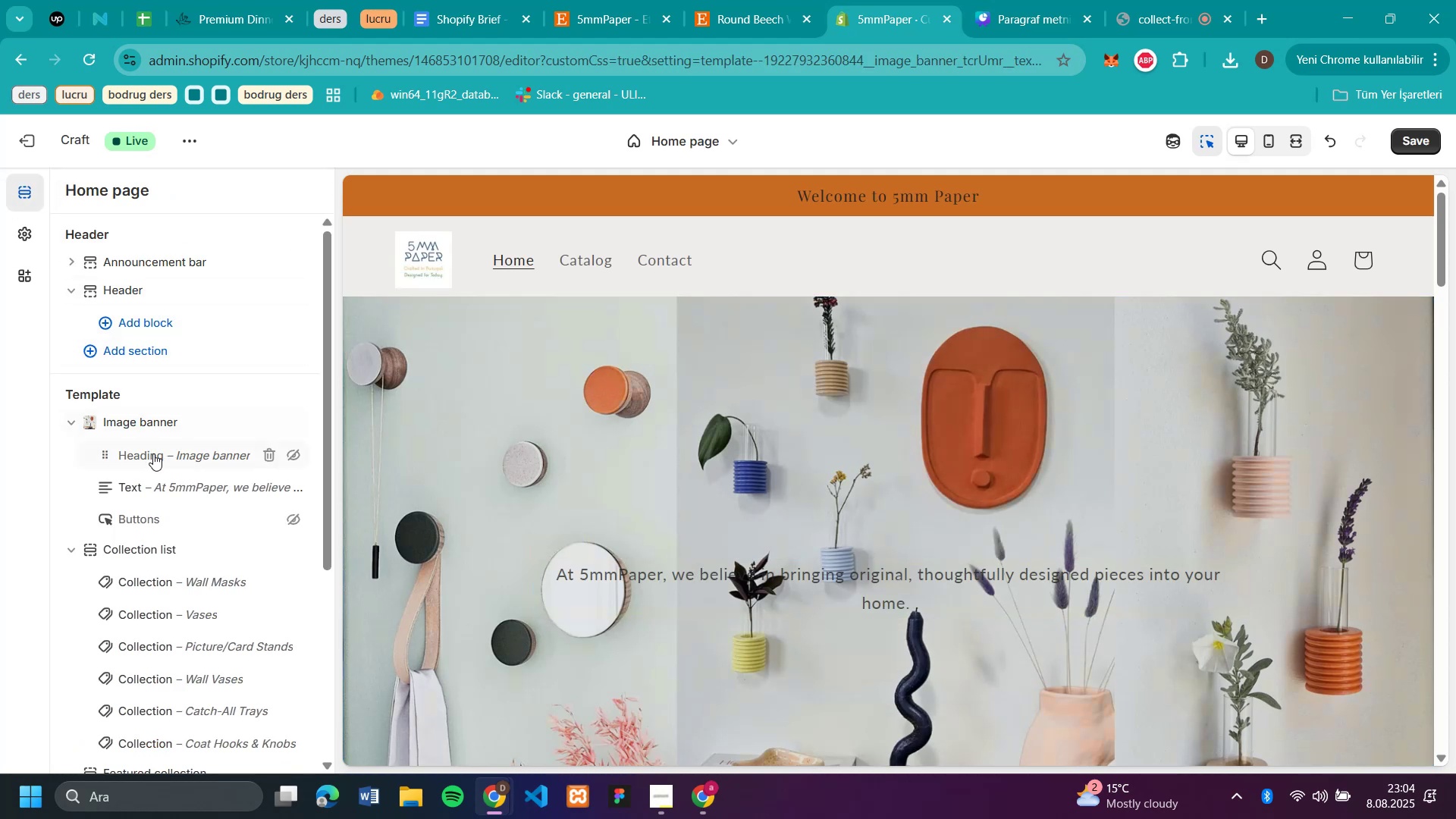 
left_click([127, 422])
 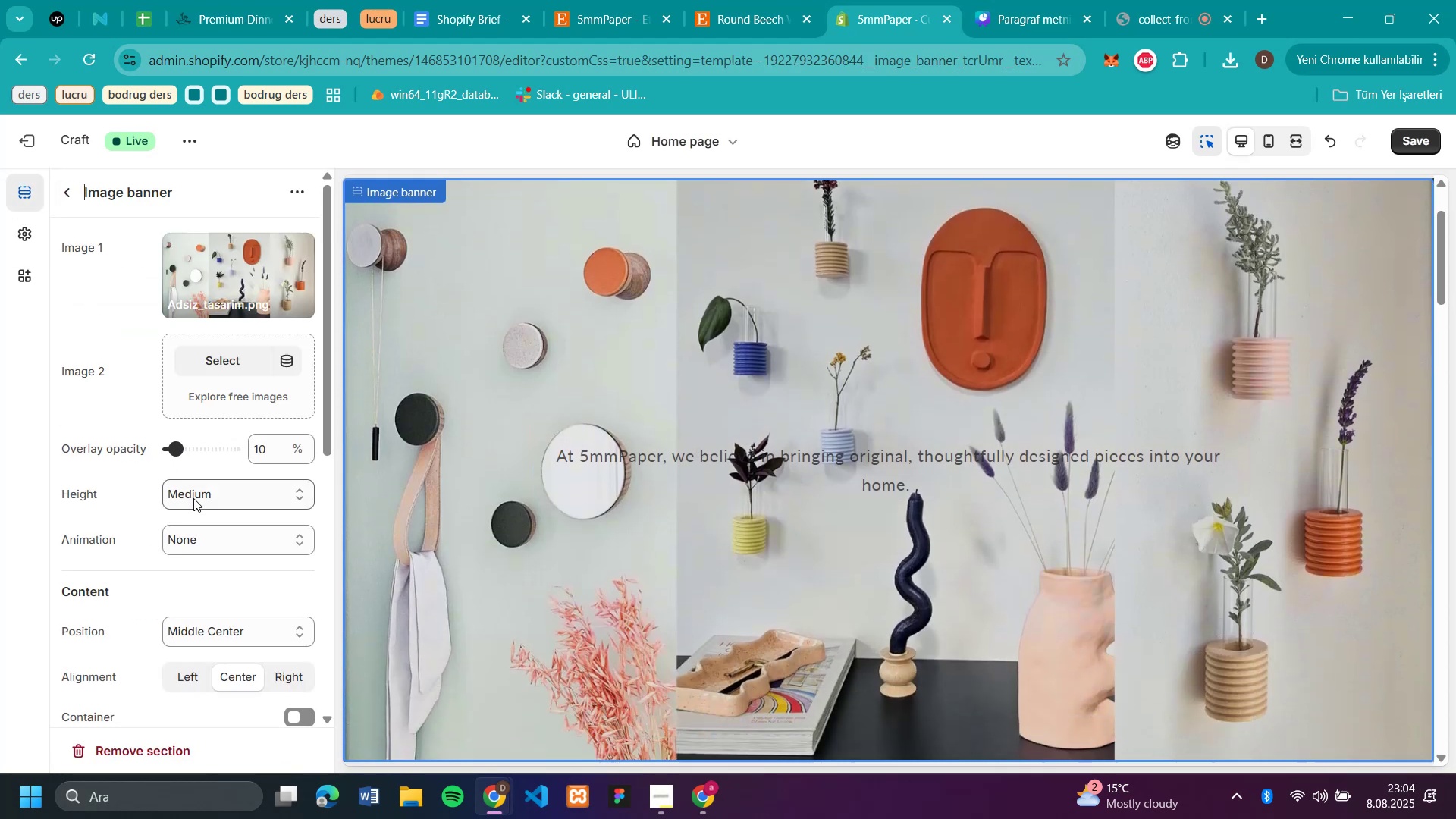 
scroll: coordinate [182, 457], scroll_direction: up, amount: 1.0
 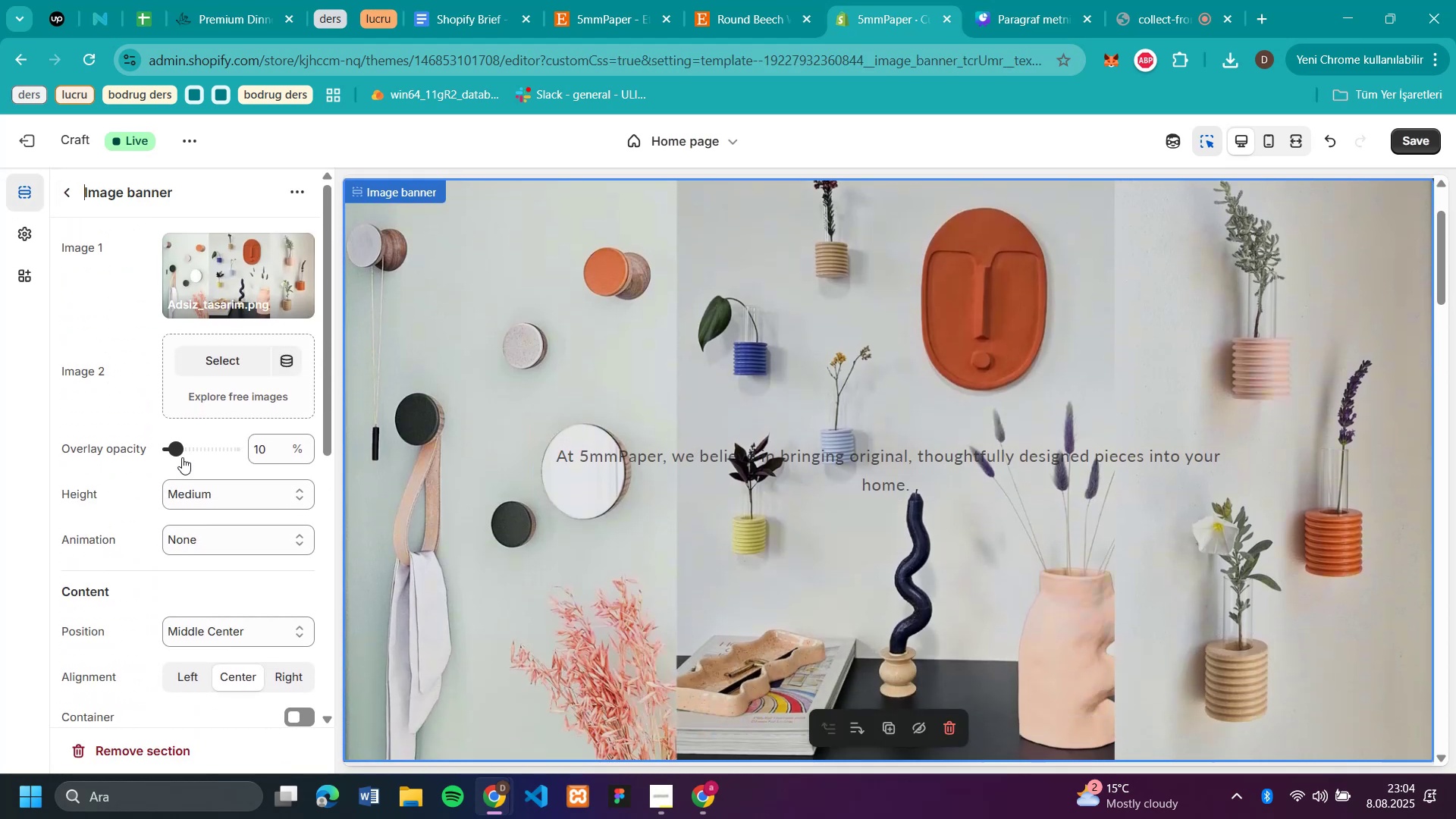 
scroll: coordinate [183, 459], scroll_direction: down, amount: 12.0
 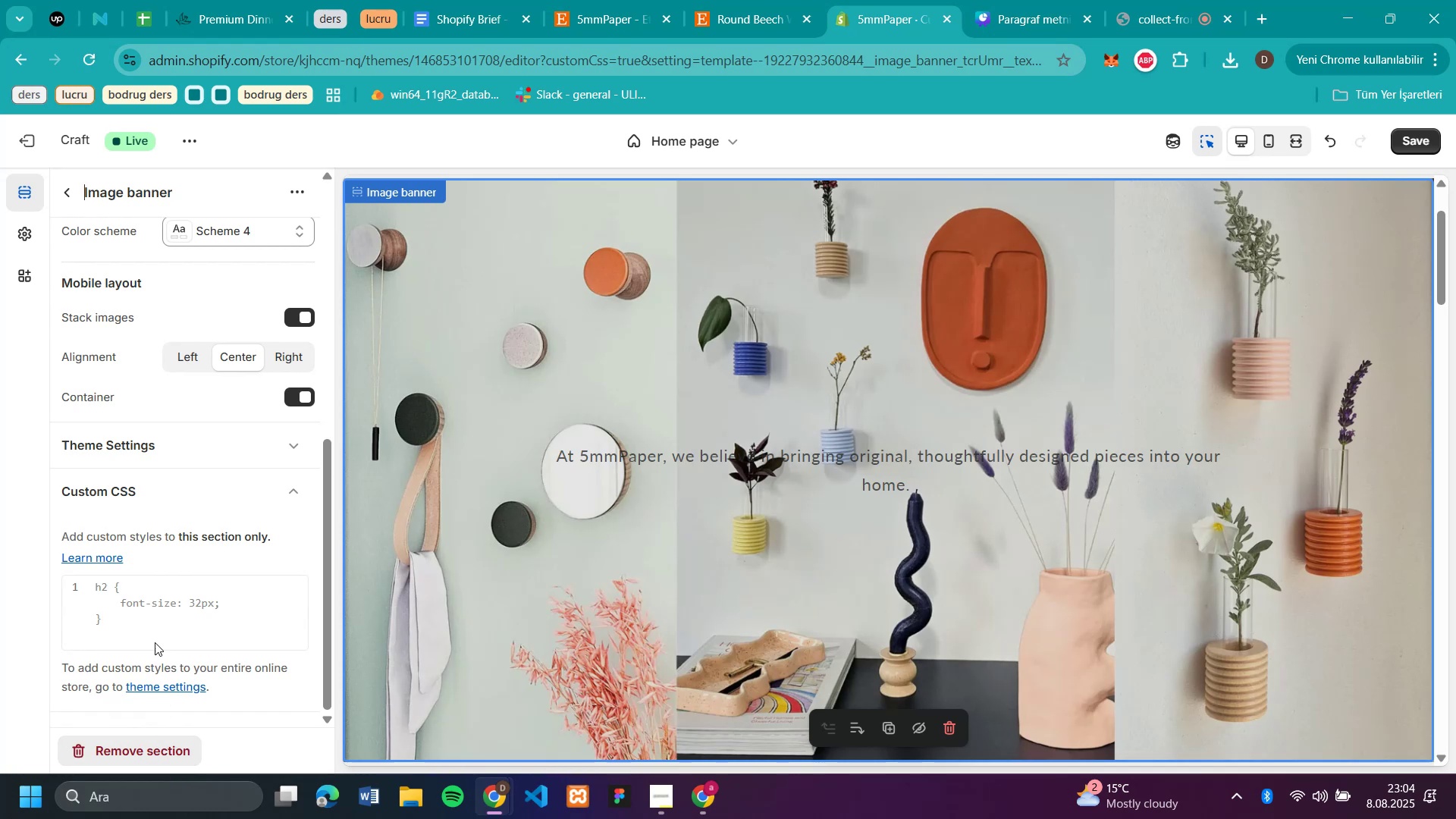 
left_click([149, 603])
 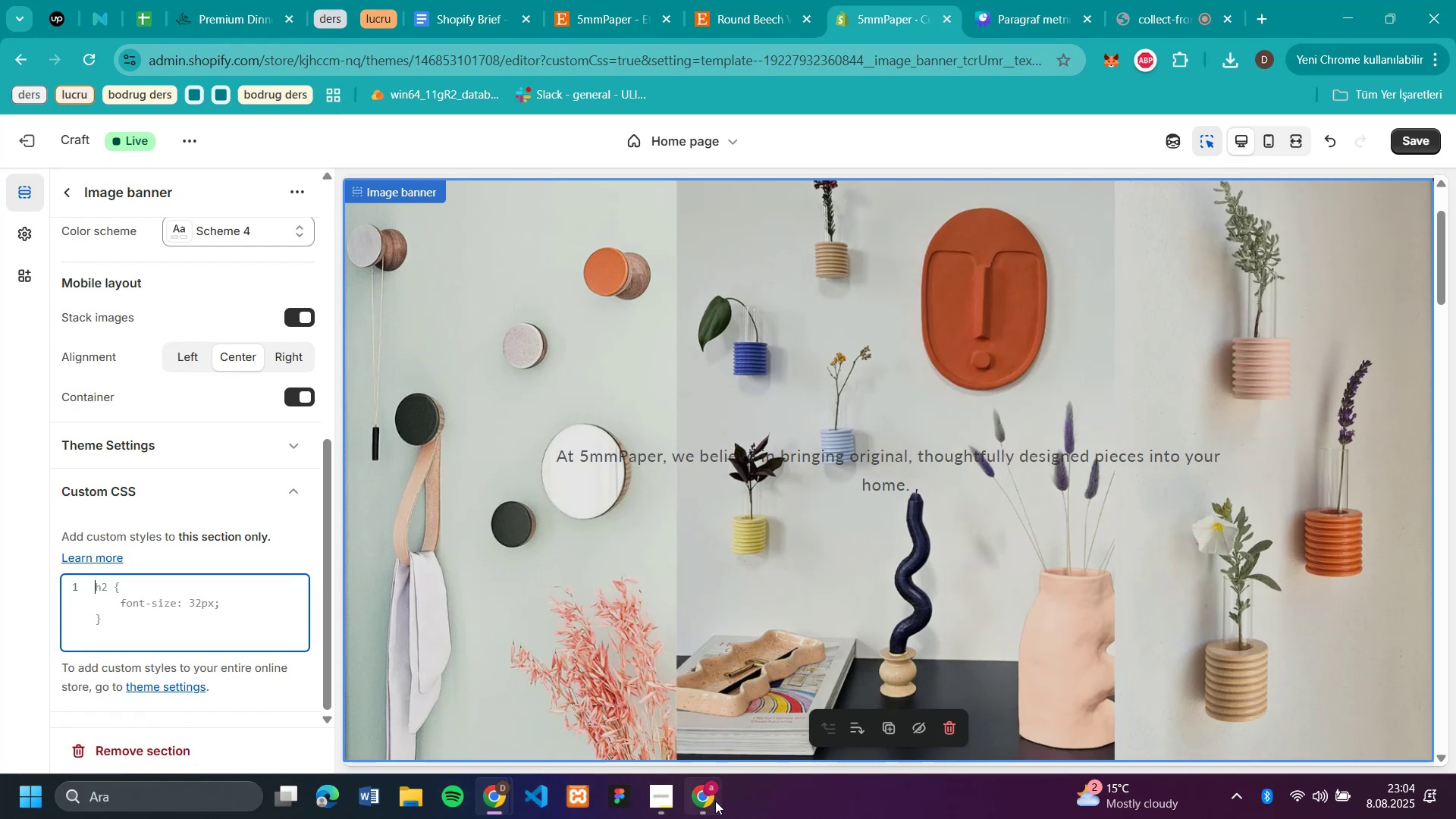 
left_click([708, 800])
 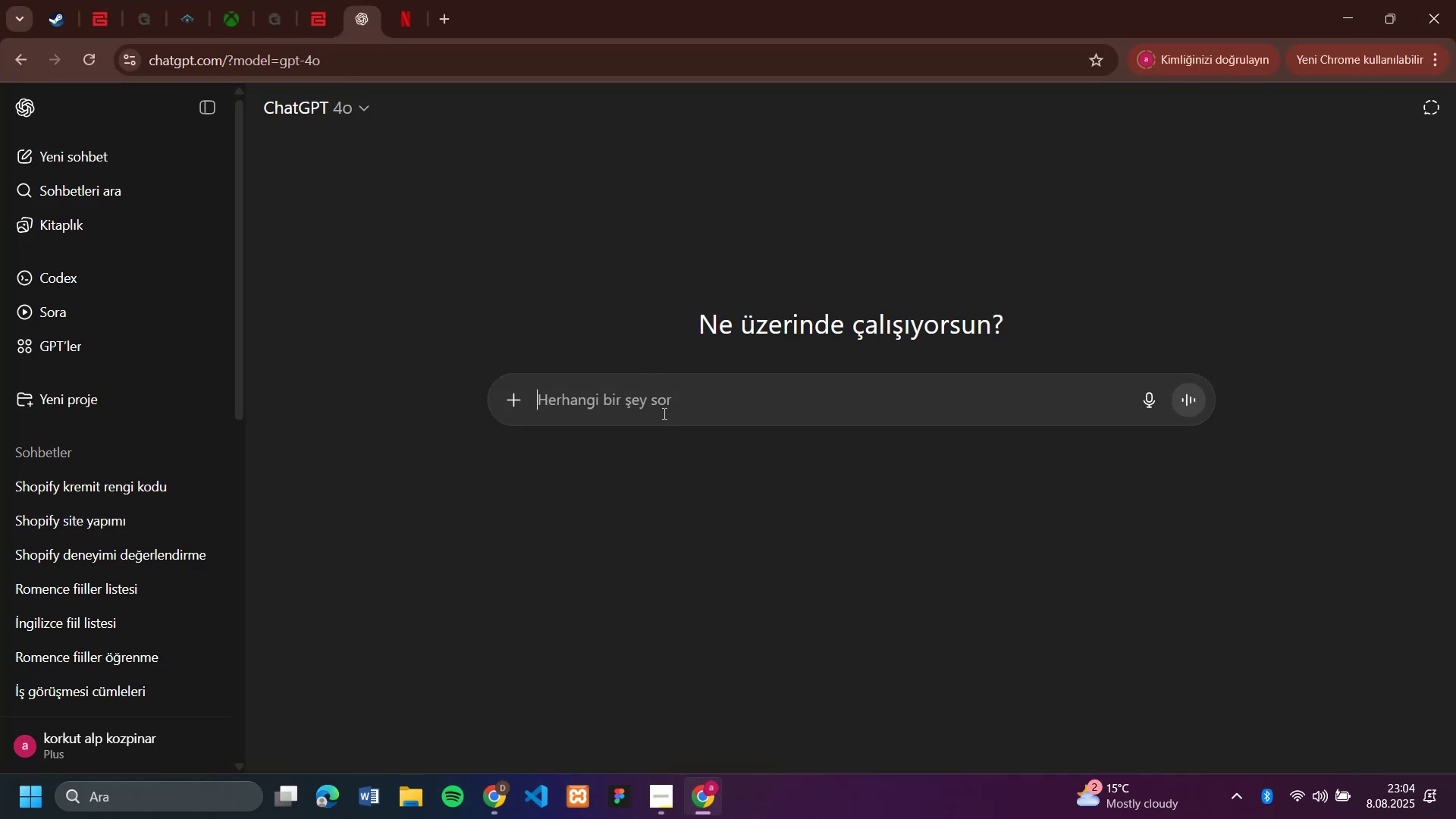 
type('mage bannar da )
 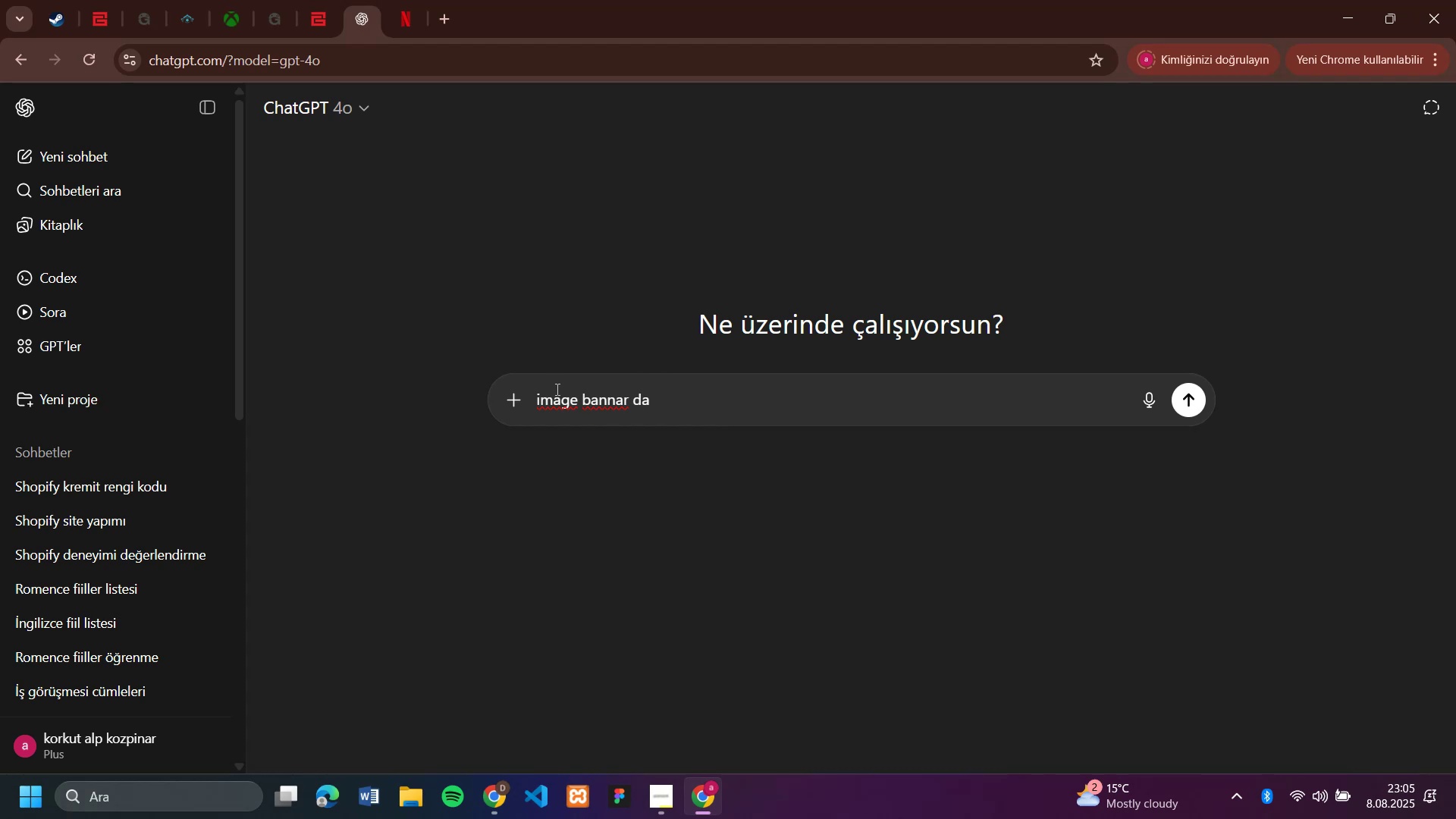 
left_click([535, 396])
 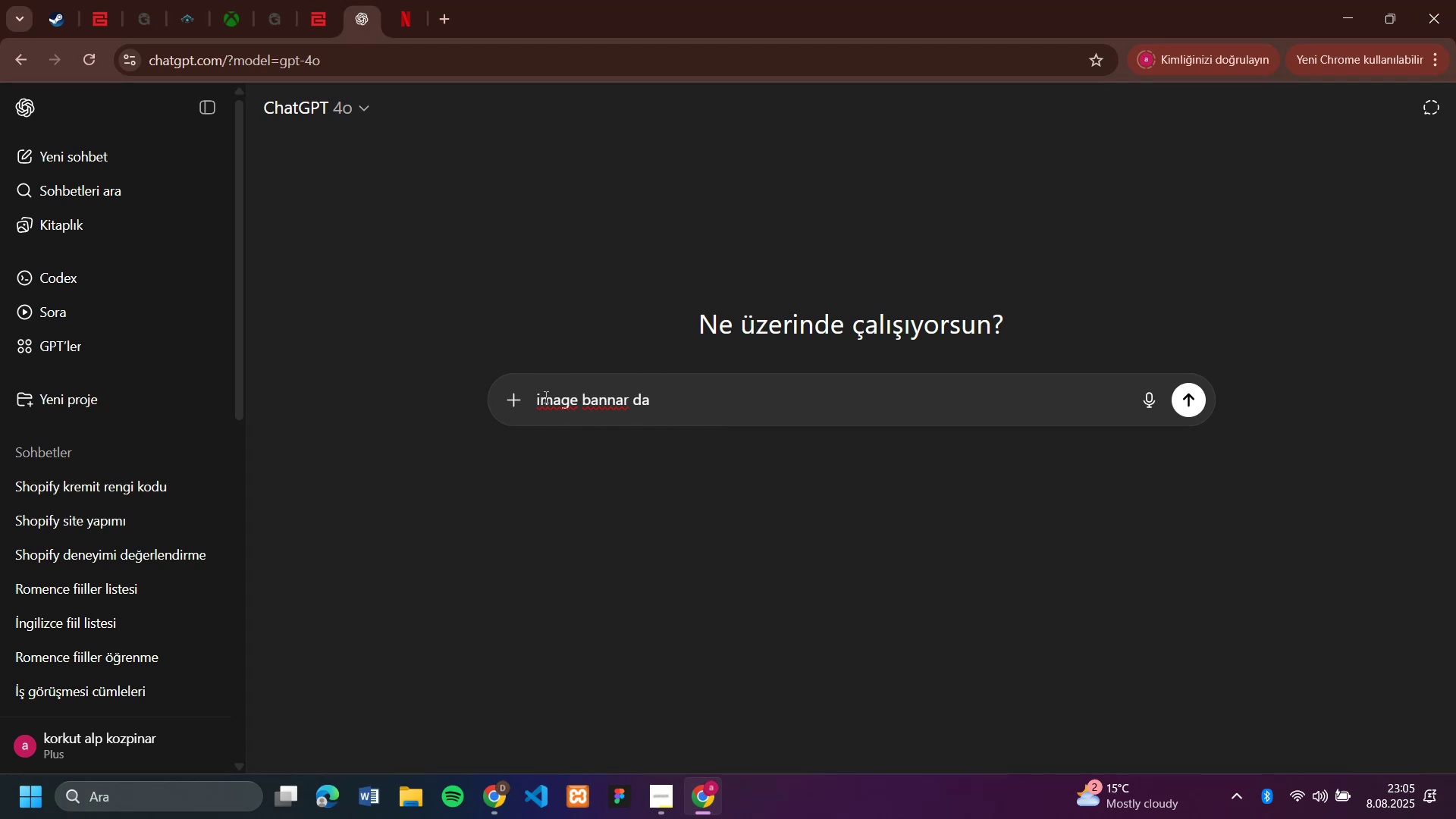 
left_click([536, 394])
 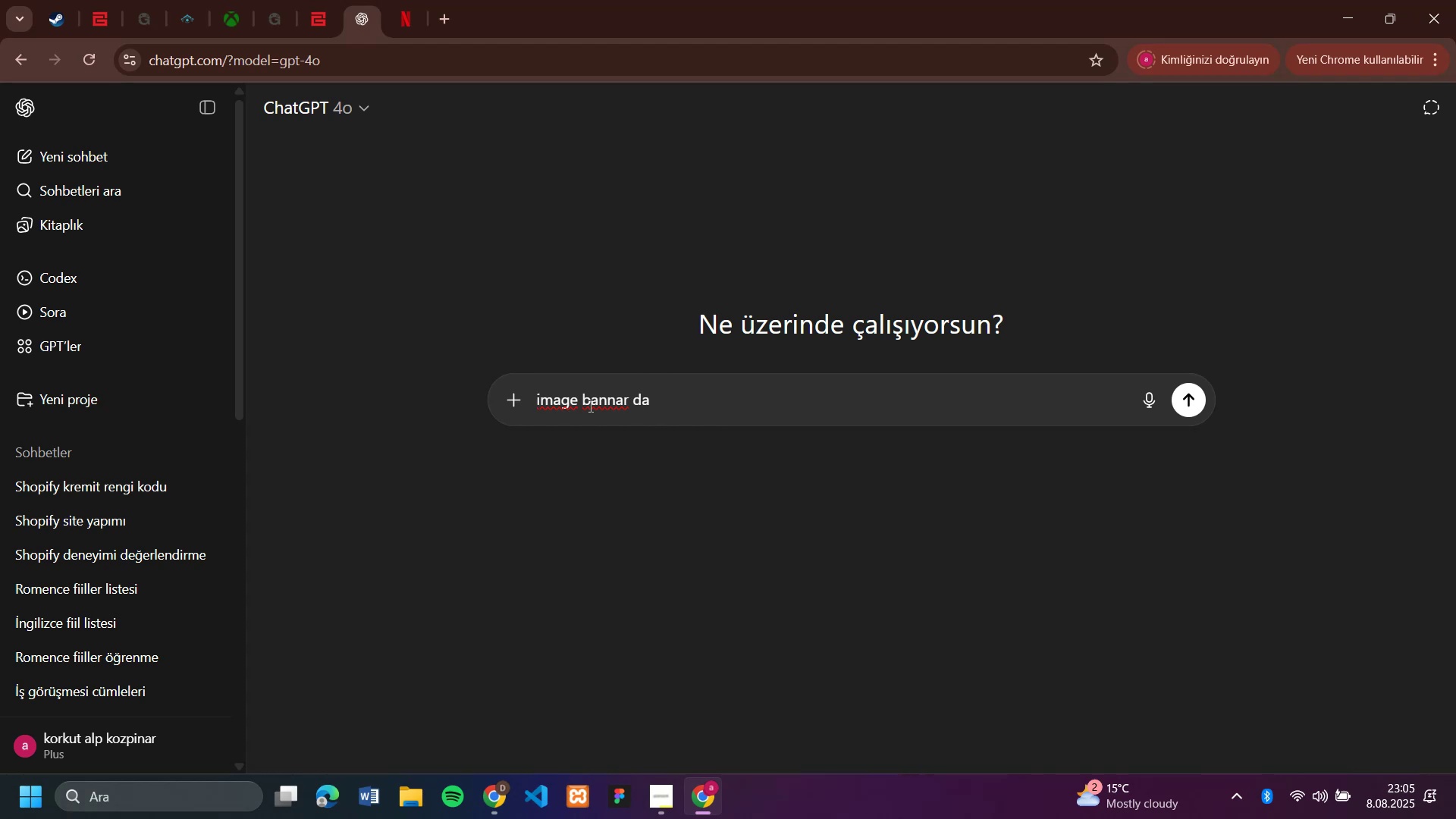 
type(shop'fy da )
 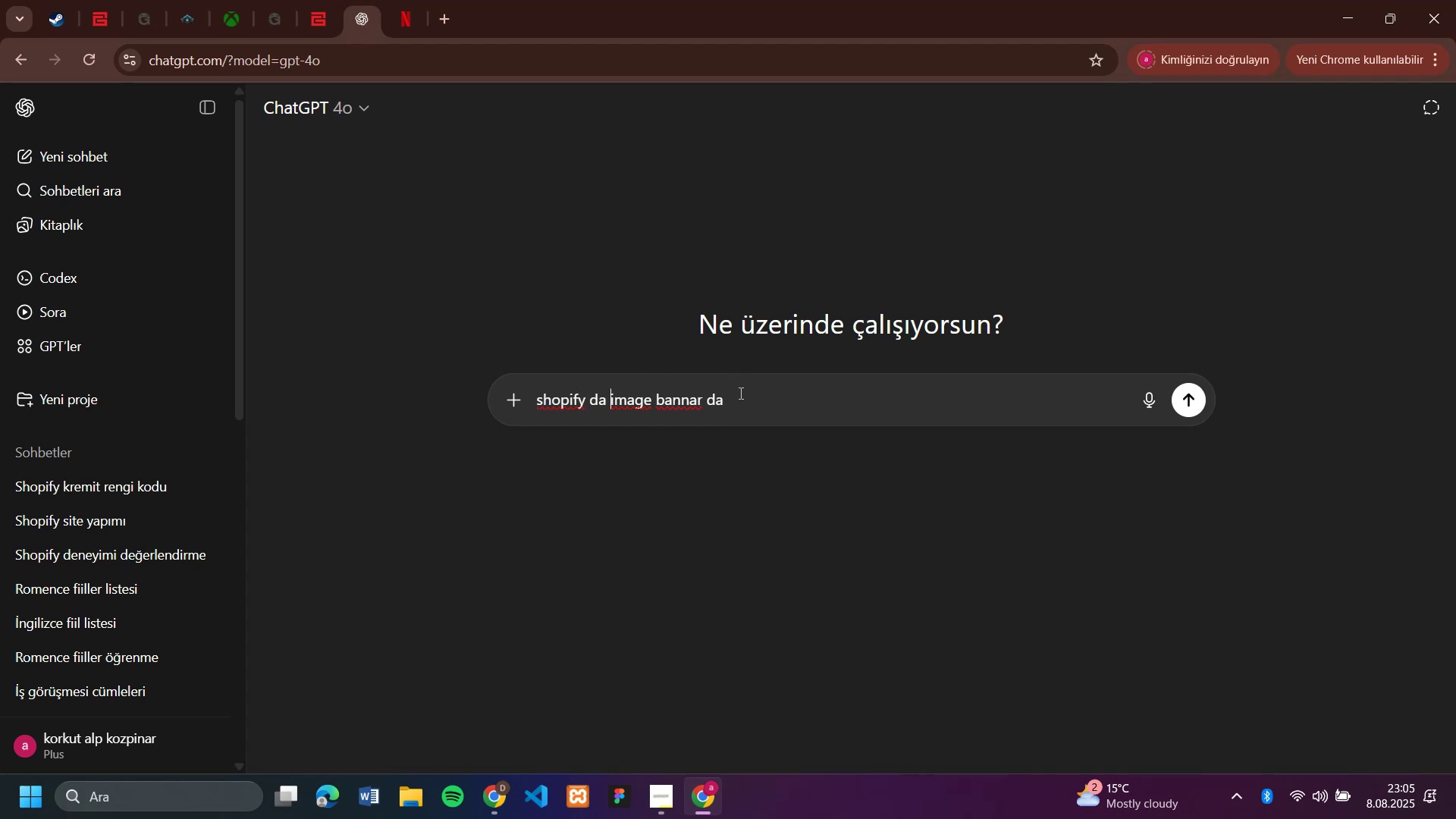 
left_click([739, 393])
 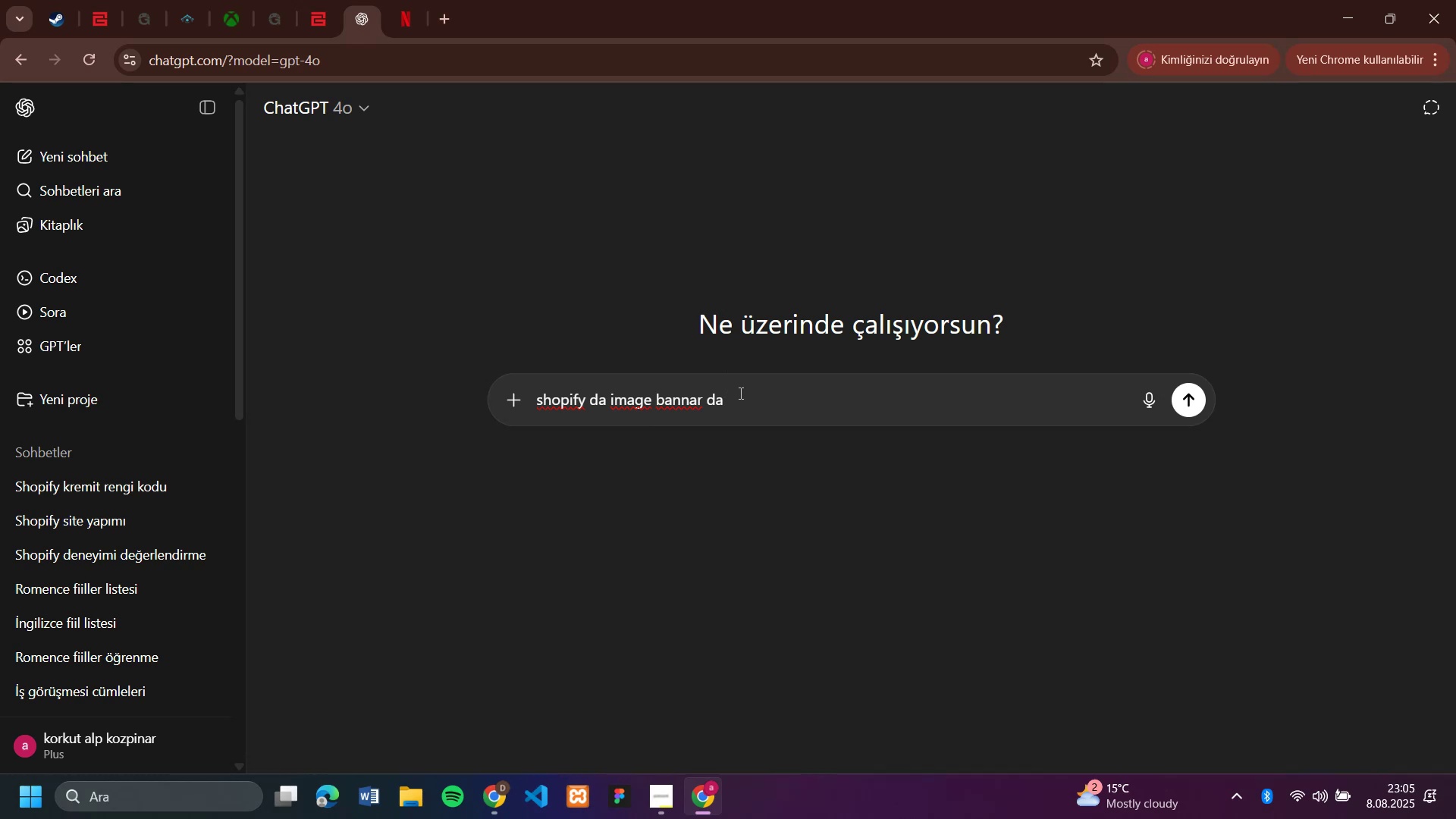 
type(text'n arkakismini saydam nasil yaparim)
 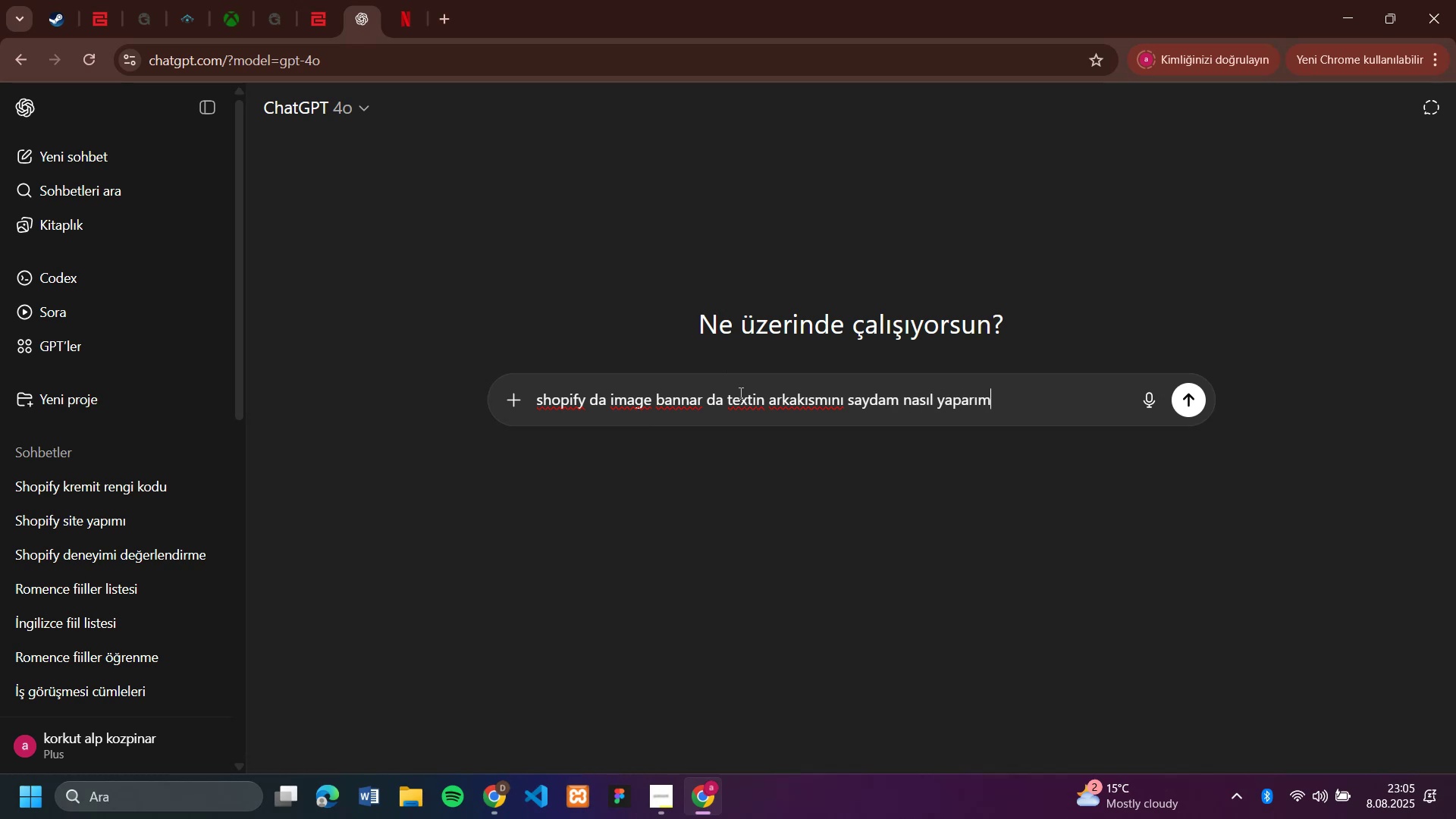 
key(Enter)
 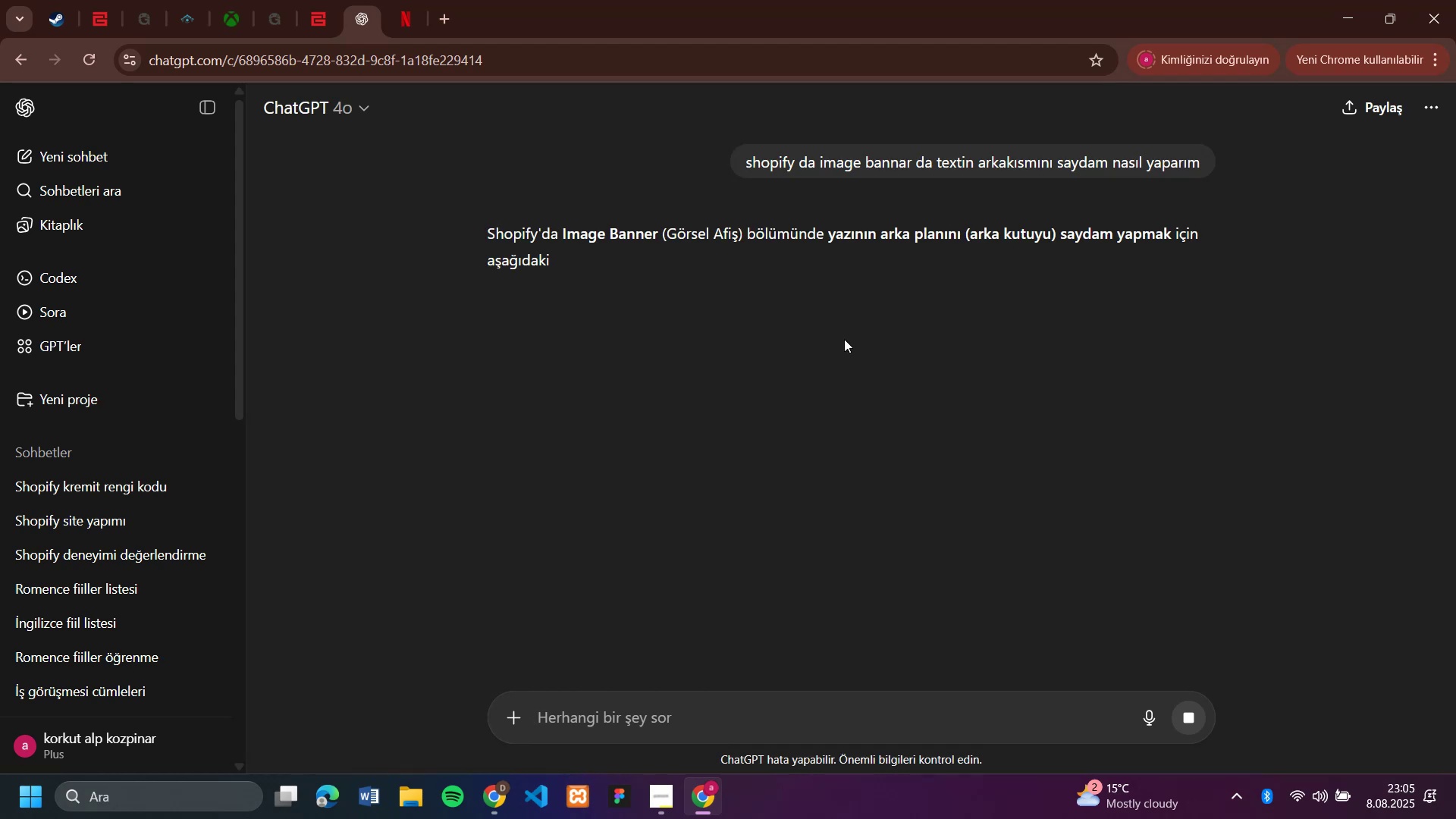 
wait(13.19)
 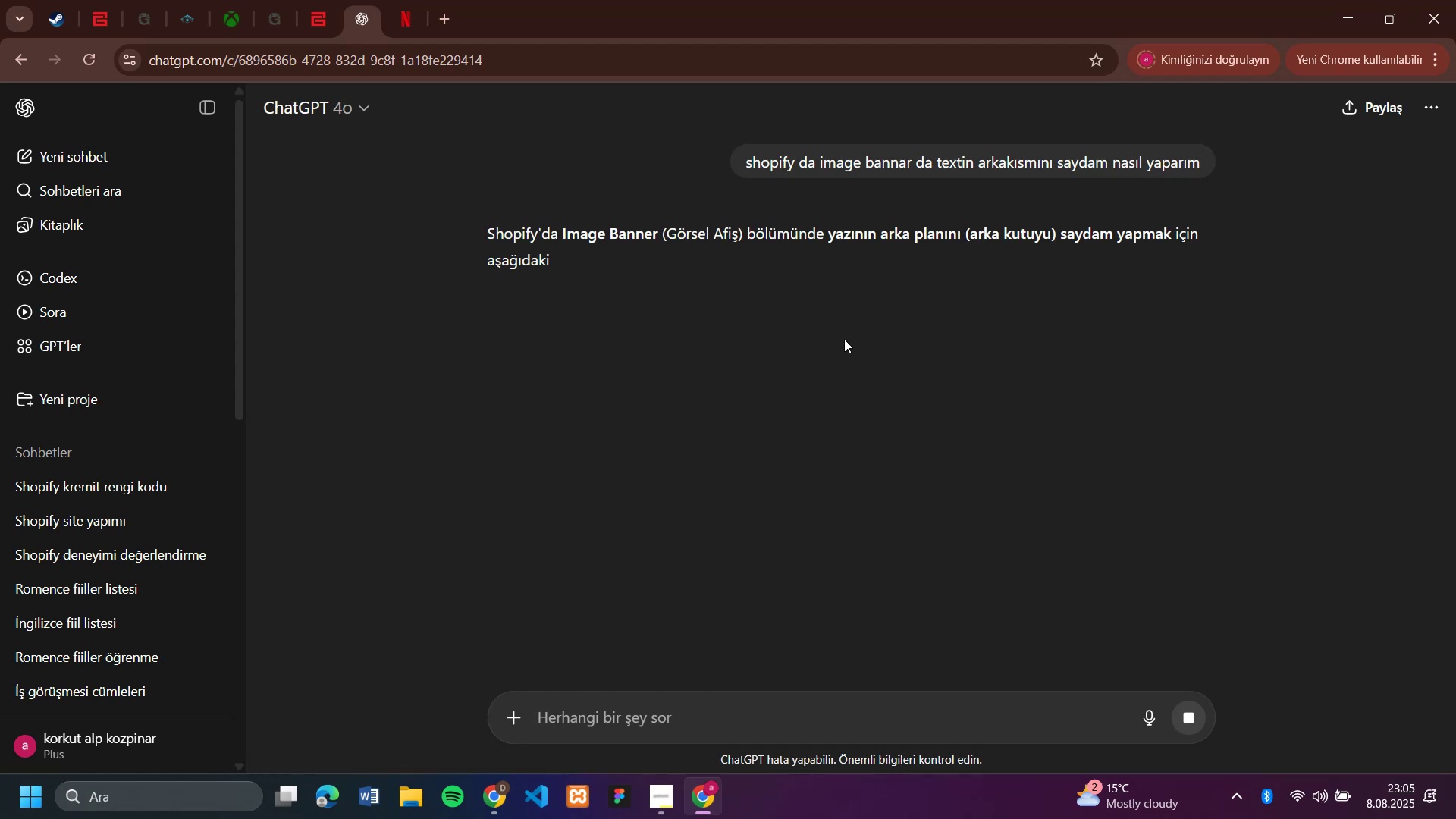 
scroll: coordinate [1182, 491], scroll_direction: down, amount: 27.0
 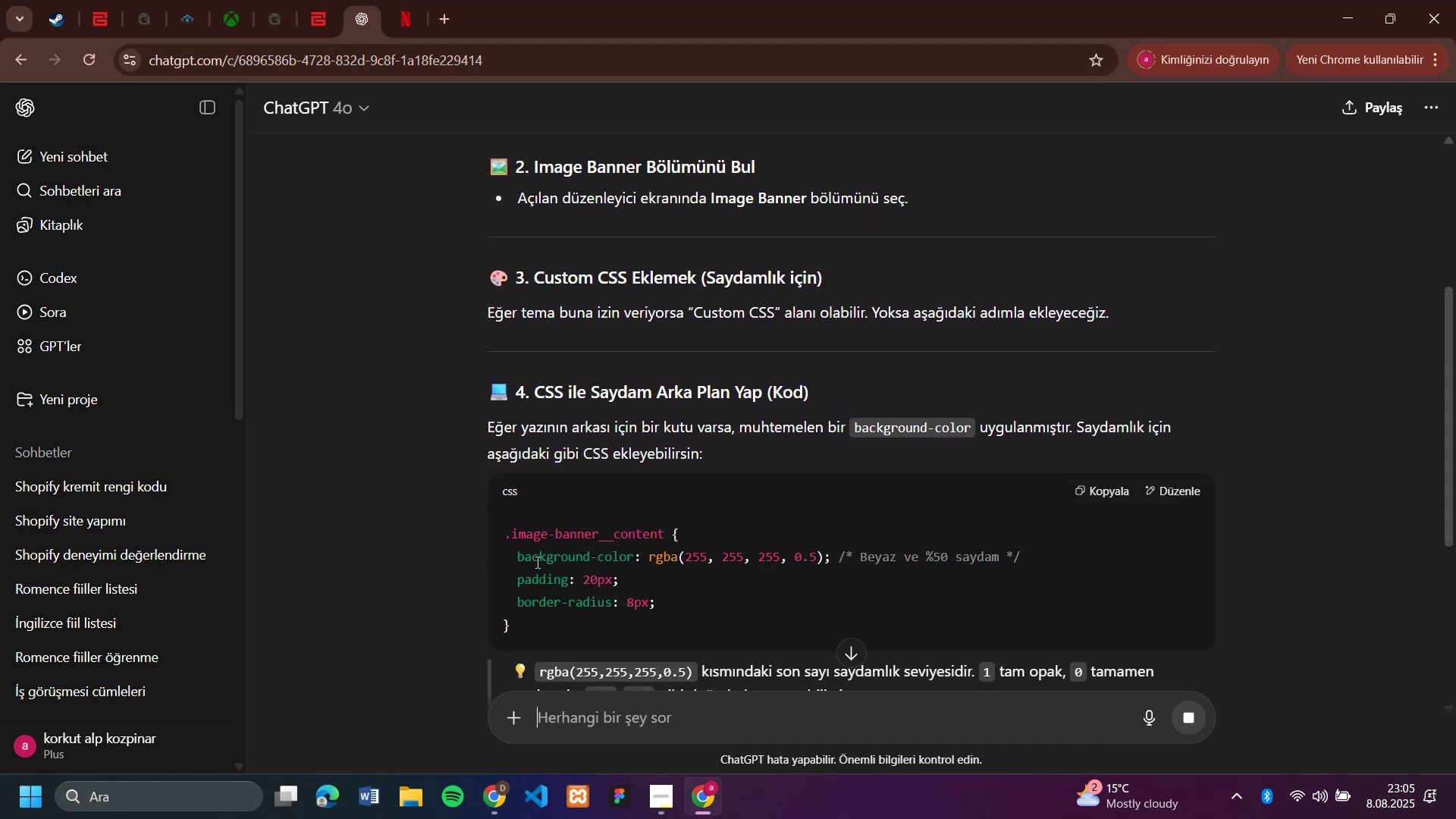 
scroll: coordinate [712, 538], scroll_direction: down, amount: 1.0
 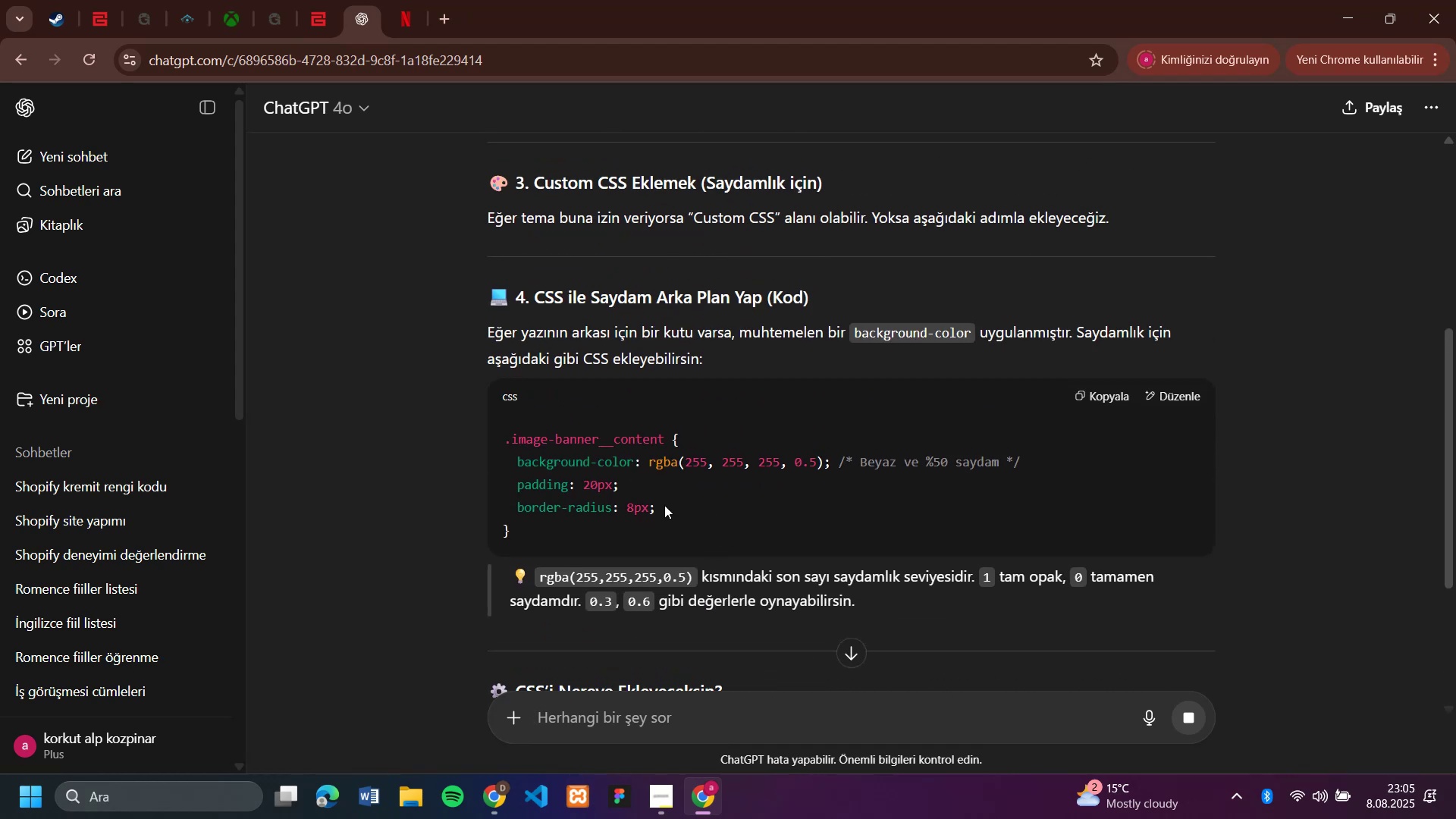 
left_click_drag(start_coordinate=[663, 509], to_coordinate=[505, 435])
 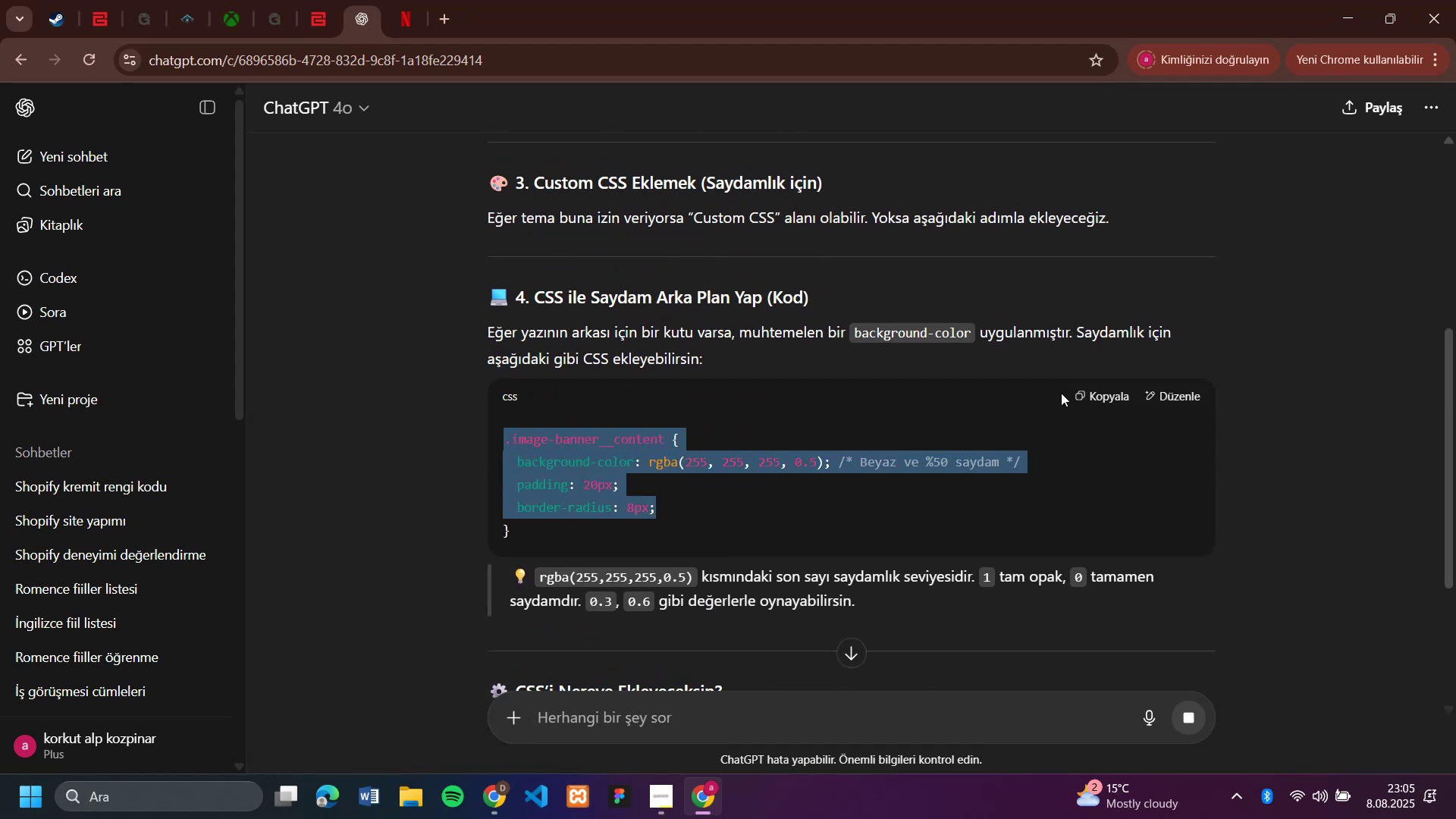 
left_click([1075, 398])
 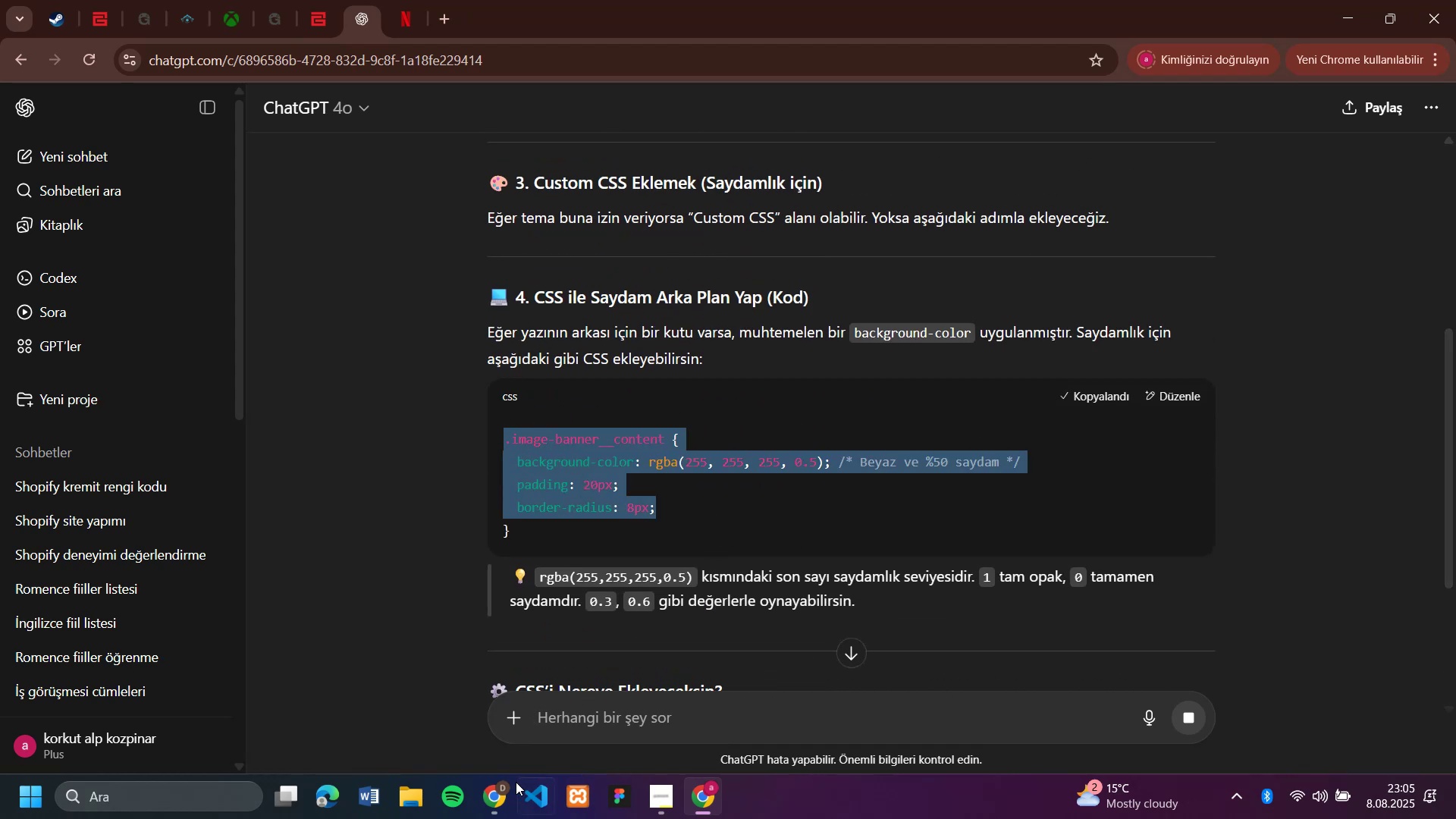 
left_click([504, 807])
 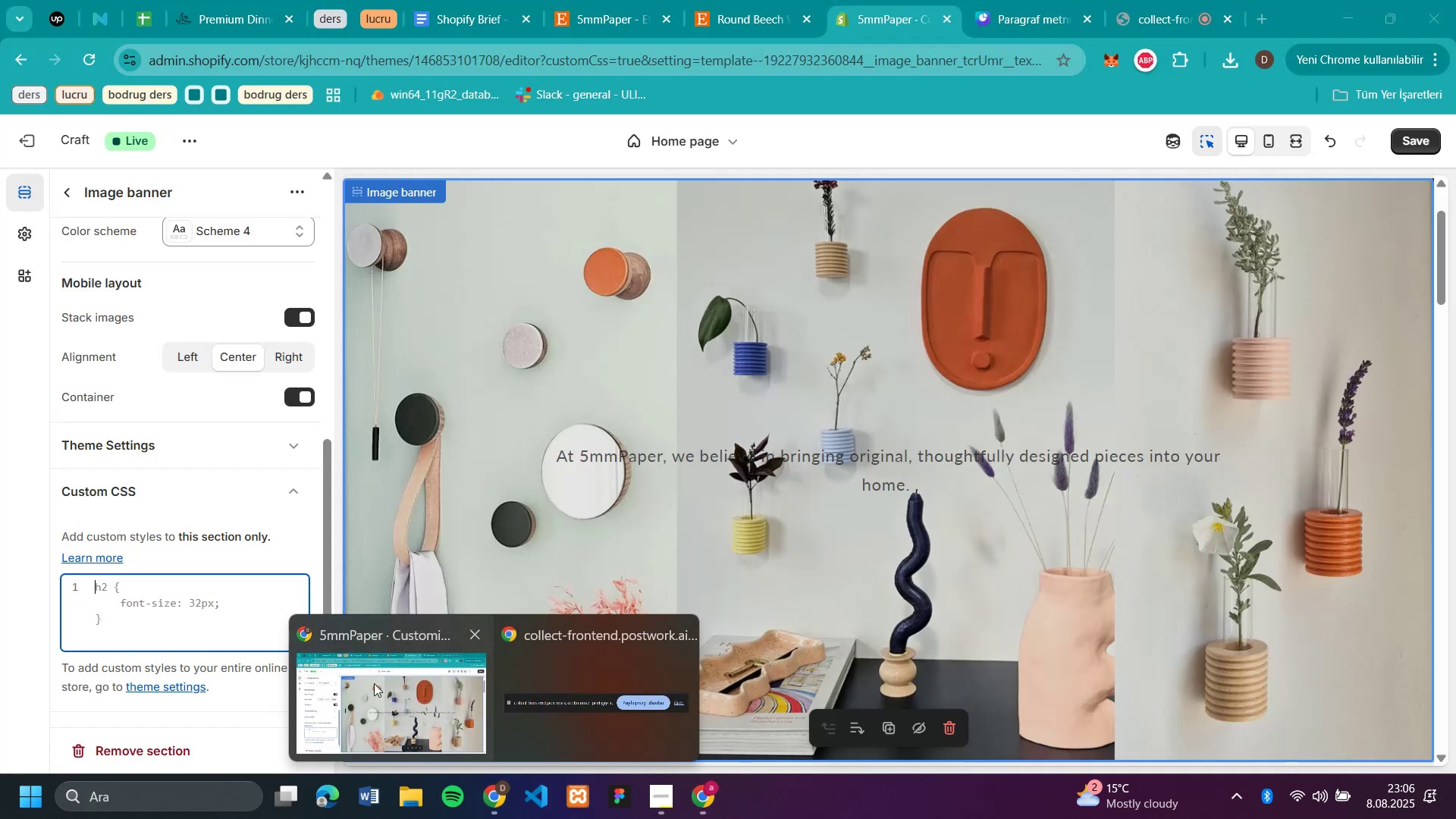 
left_click([372, 684])
 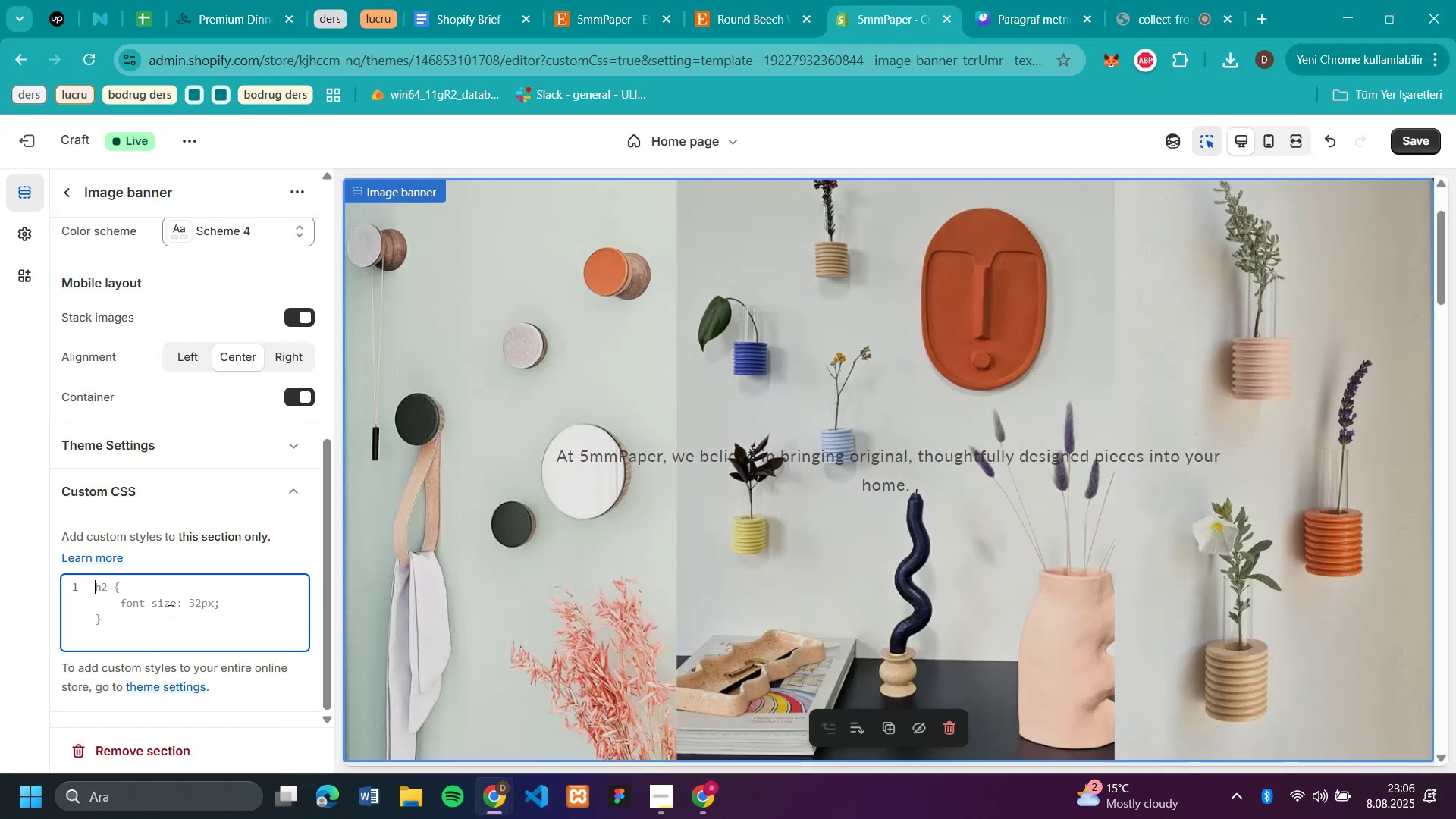 
key(Control+V)
 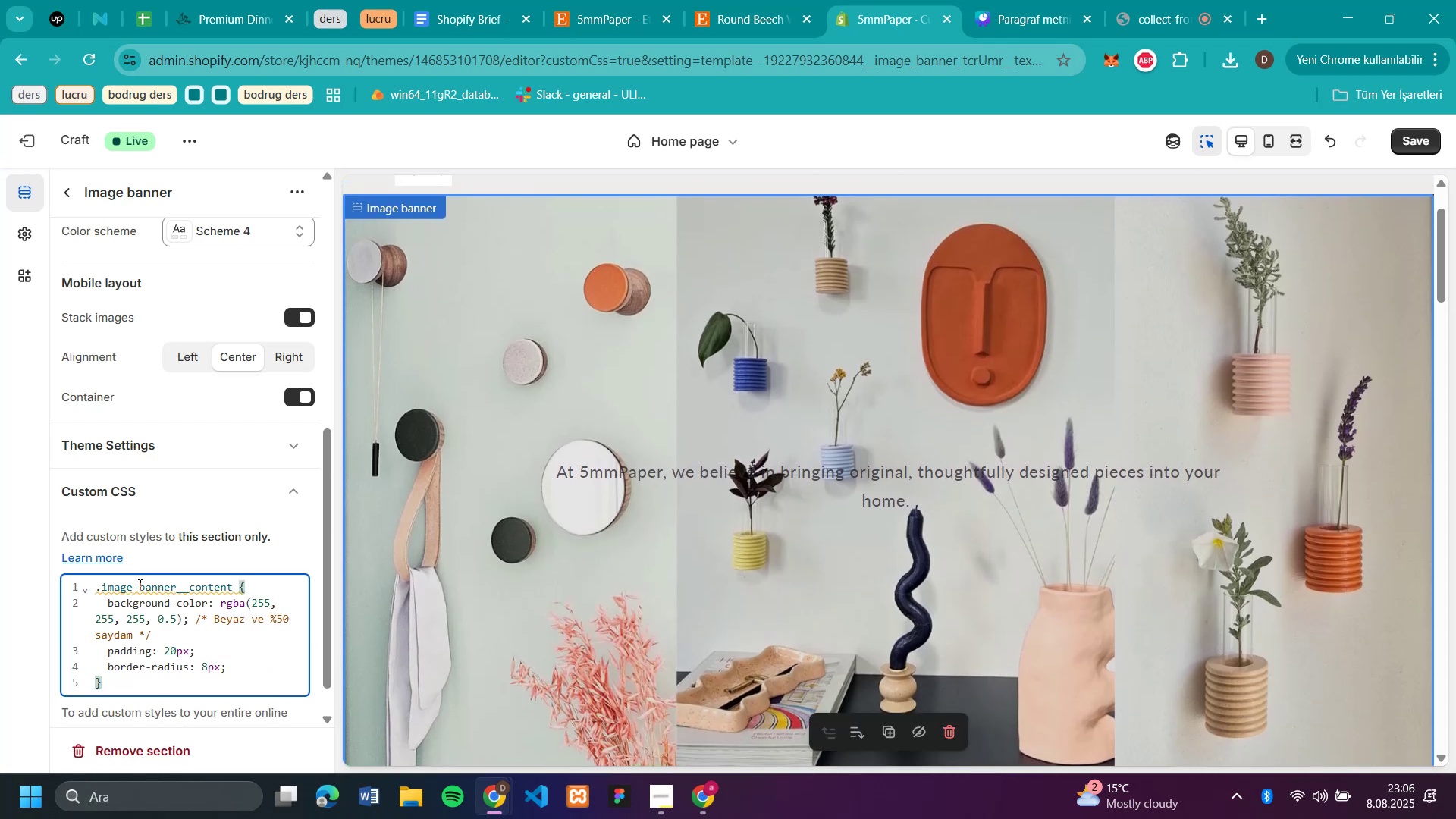 
left_click([139, 585])
 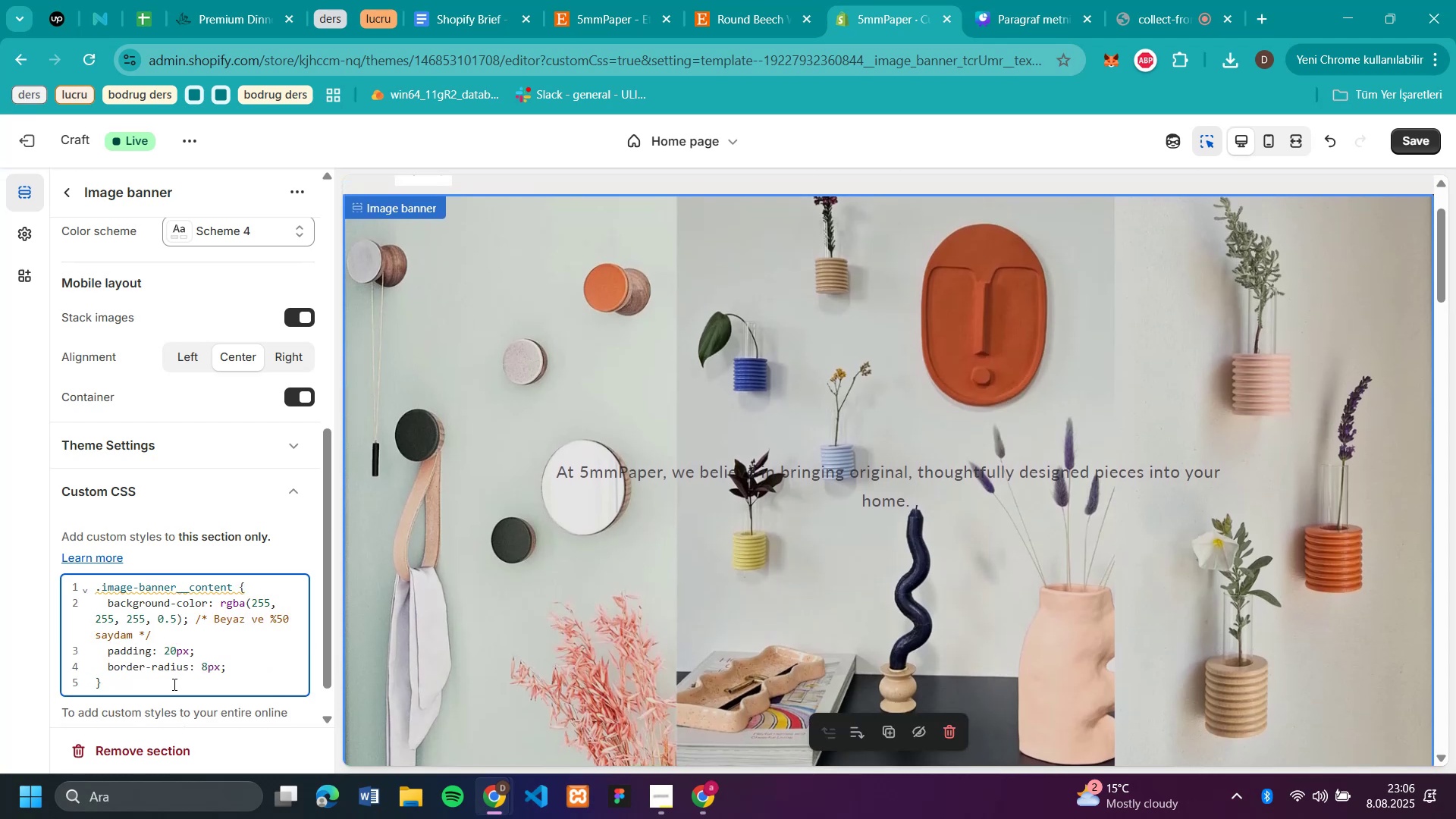 
key(Backspace)
 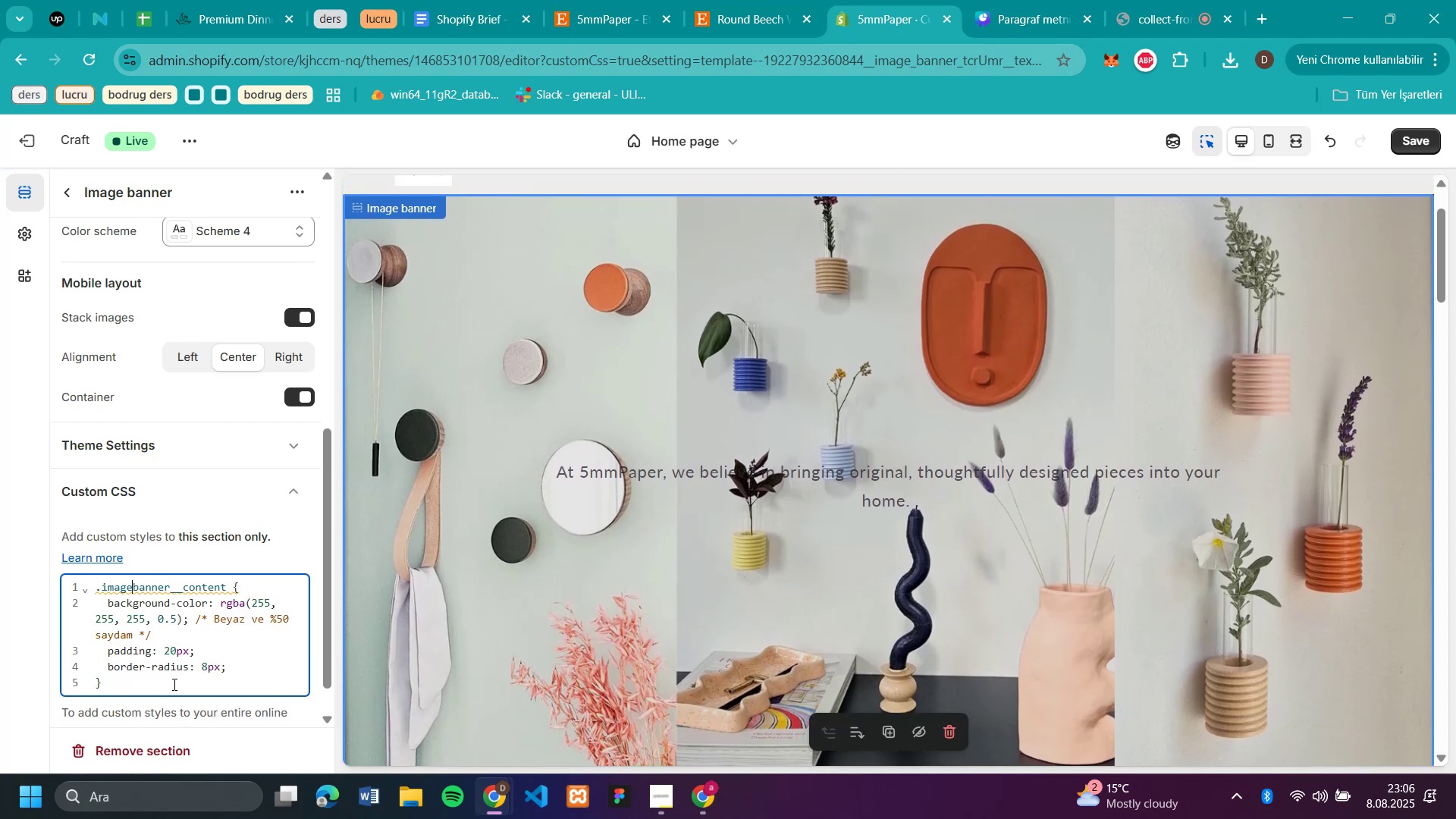 
key(Backspace)
 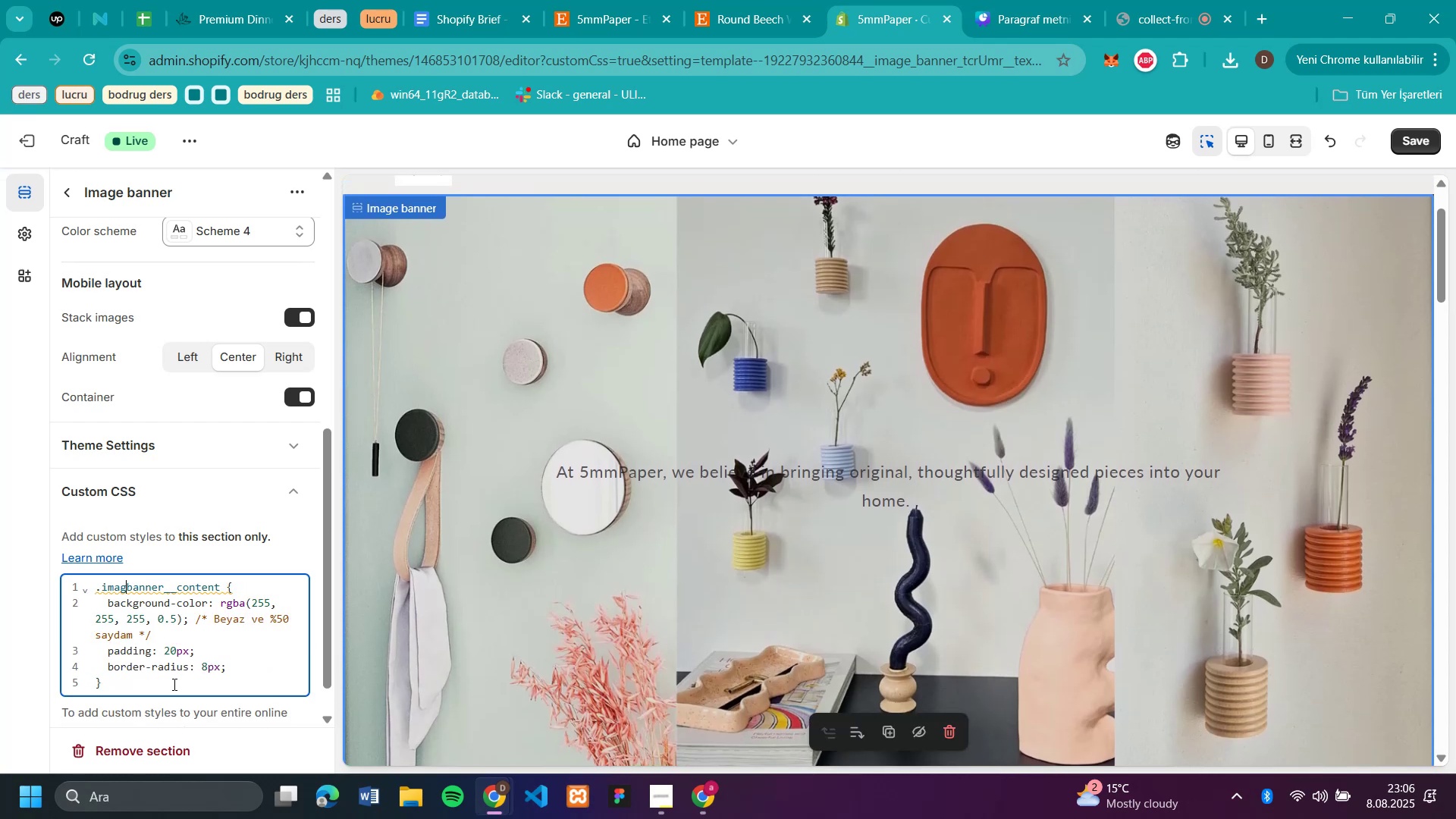 
key(Backspace)
 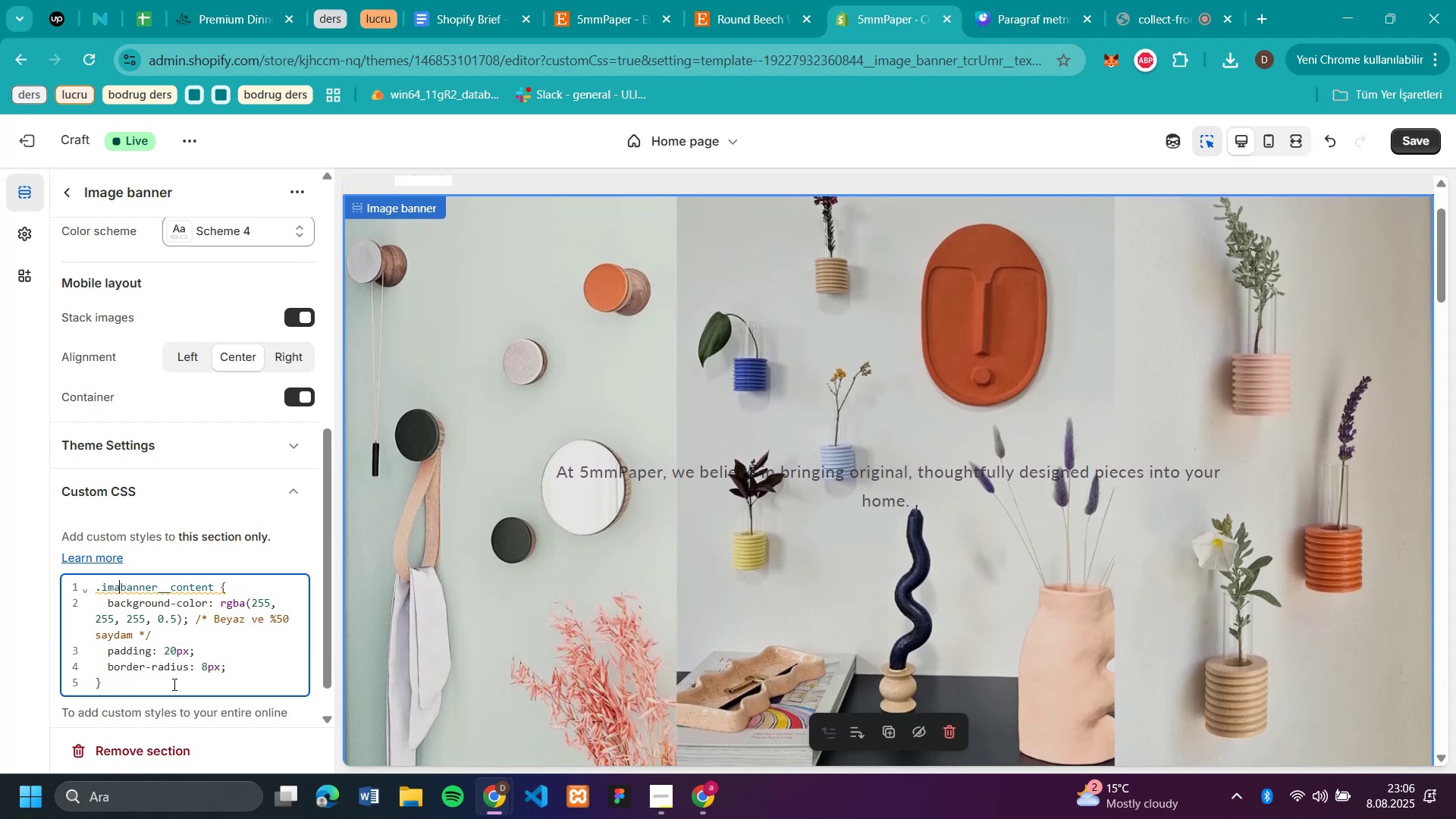 
key(Backspace)
 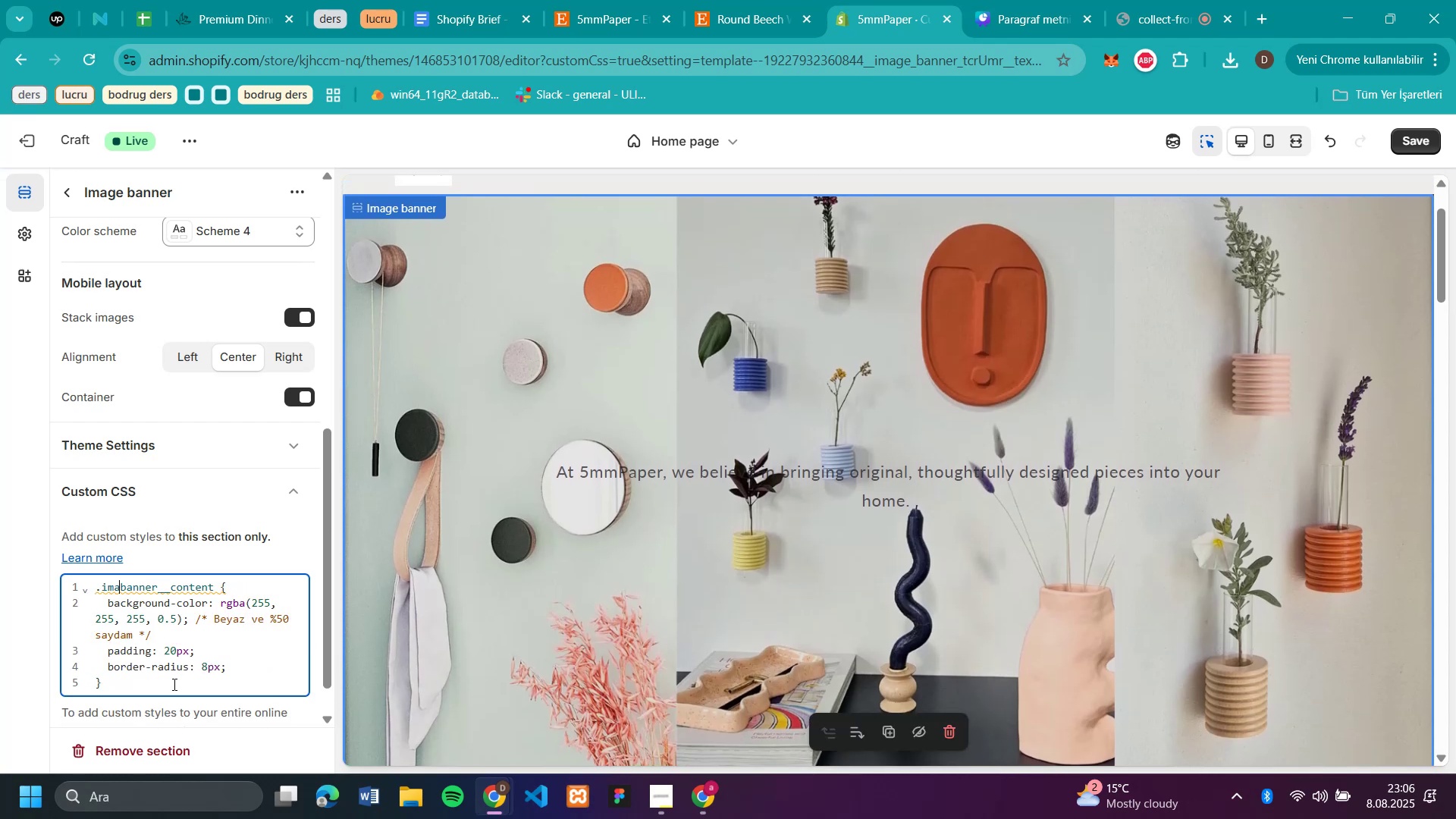 
key(Backspace)
 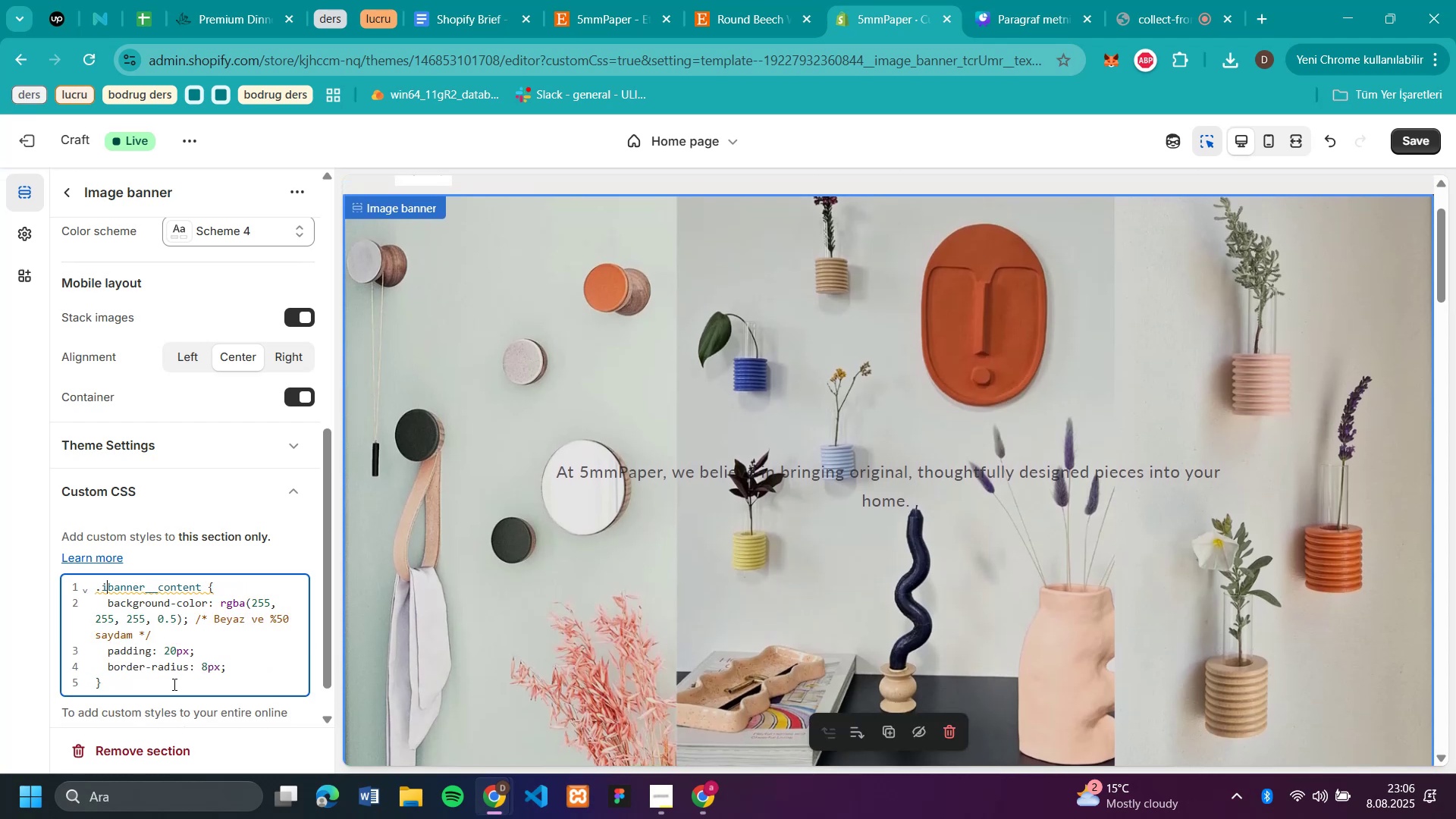 
key(Backspace)
 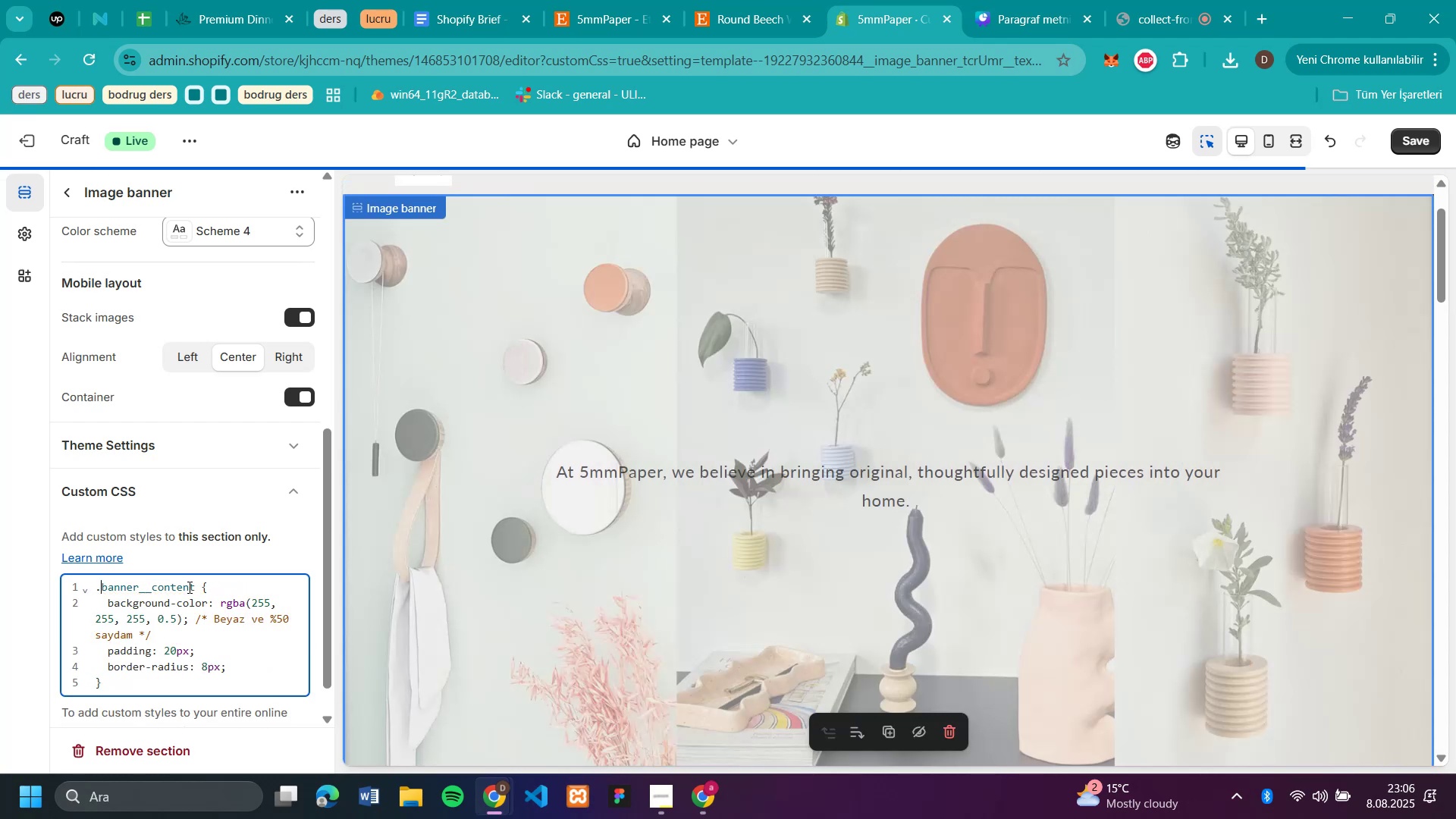 
left_click([195, 582])
 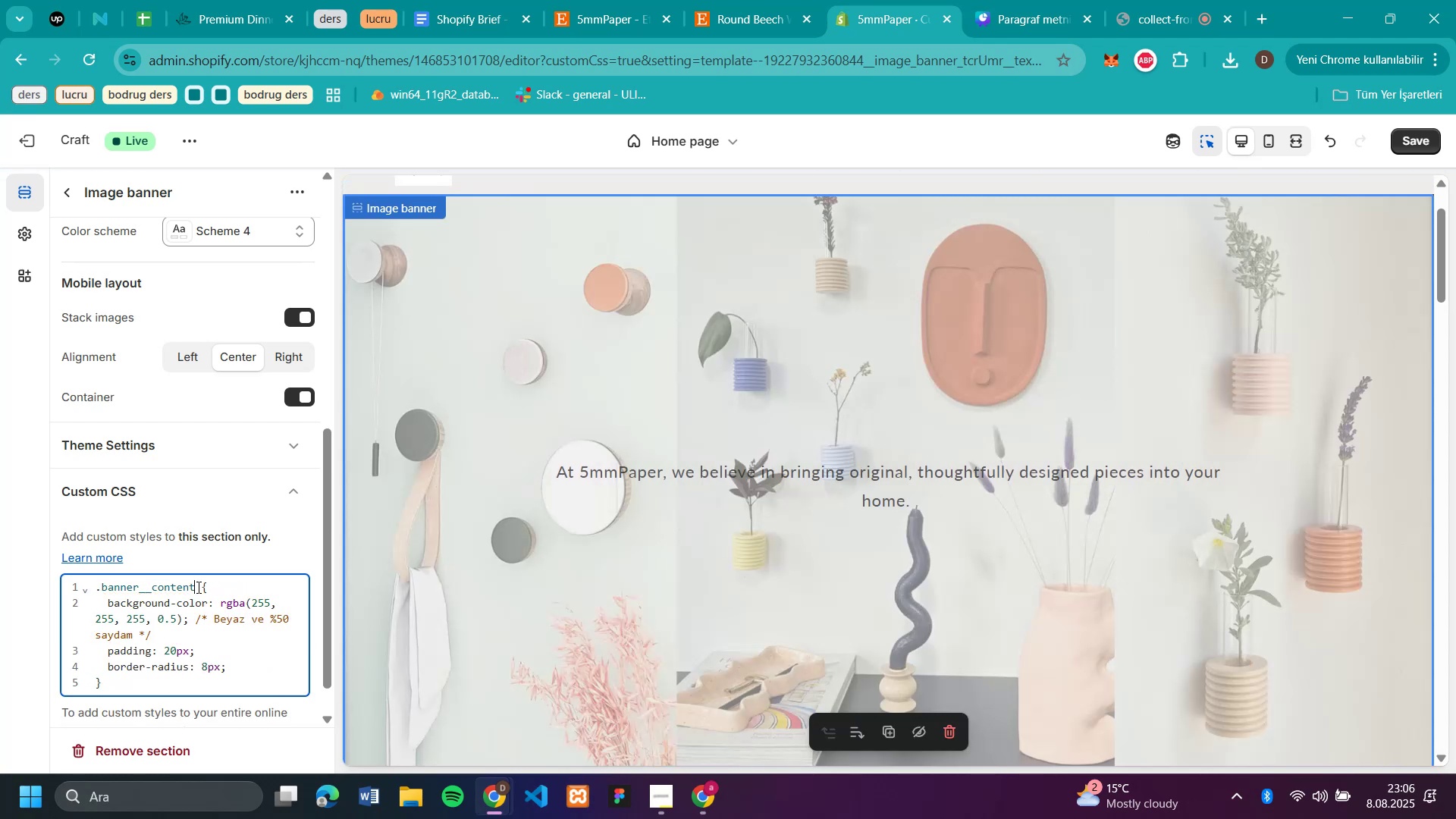 
key(Backspace)
key(Backspace)
key(Backspace)
key(Backspace)
key(Backspace)
key(Backspace)
key(Backspace)
type(text)
 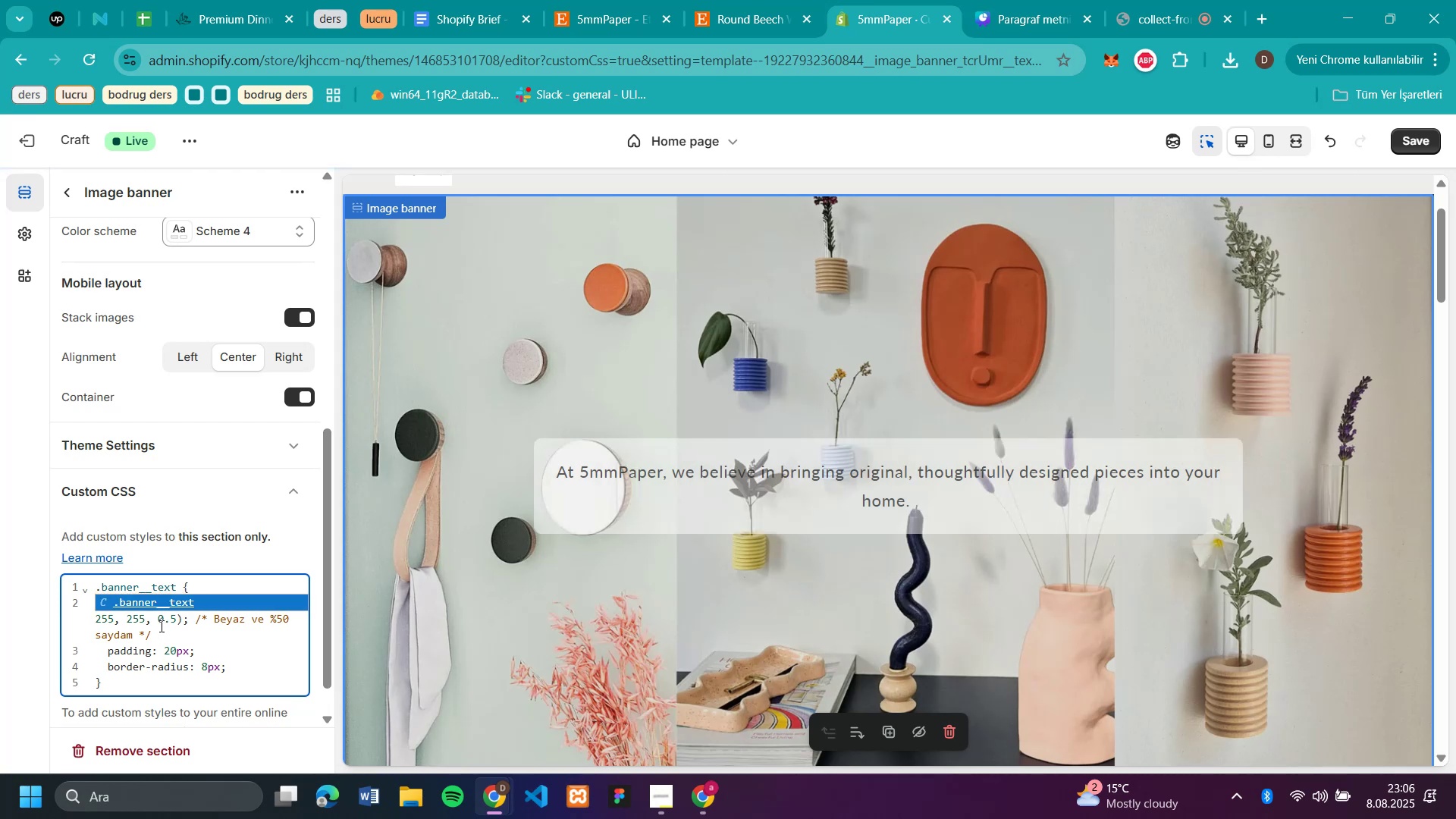 
left_click([176, 617])
 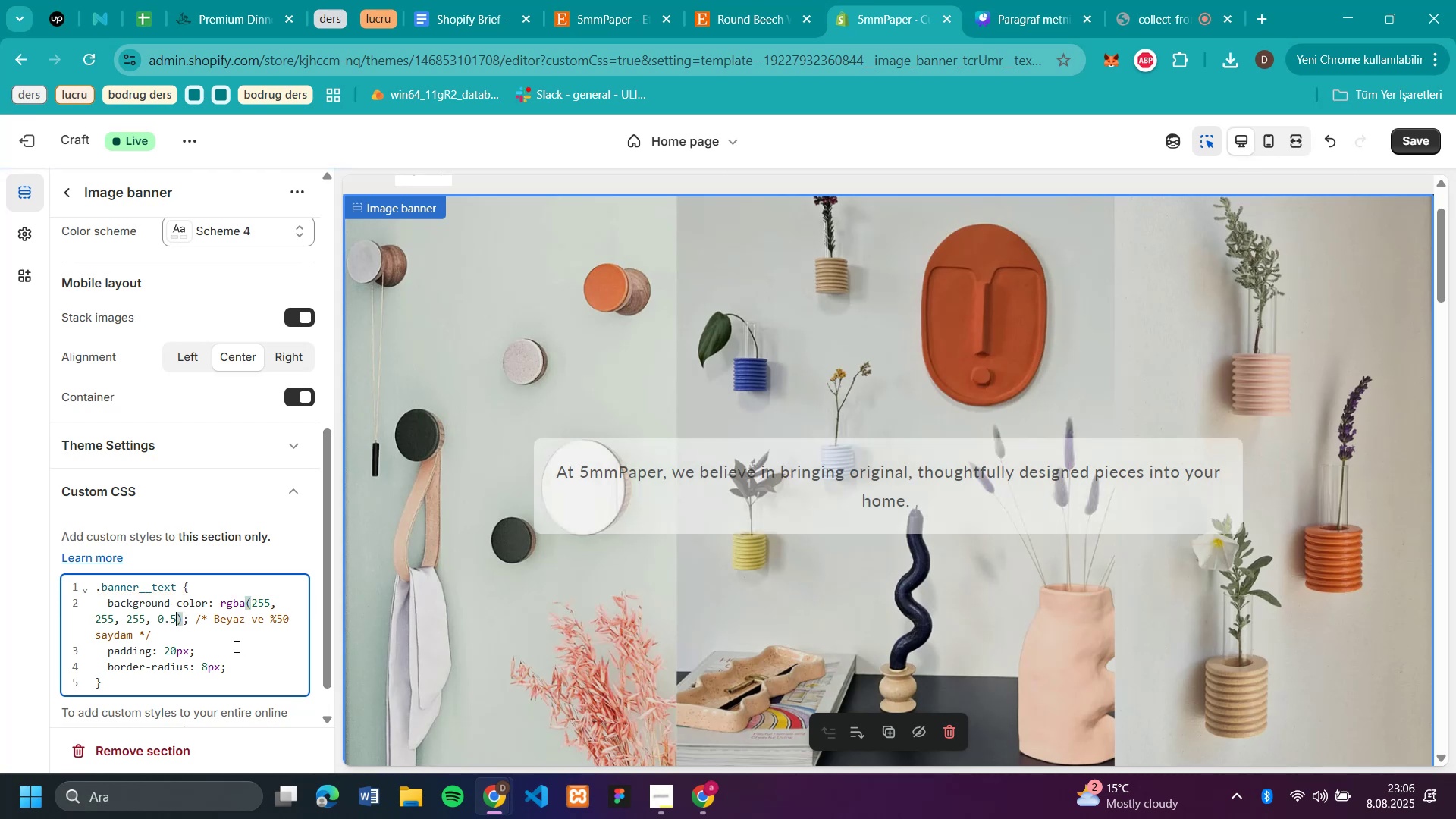 
key(Backspace)
 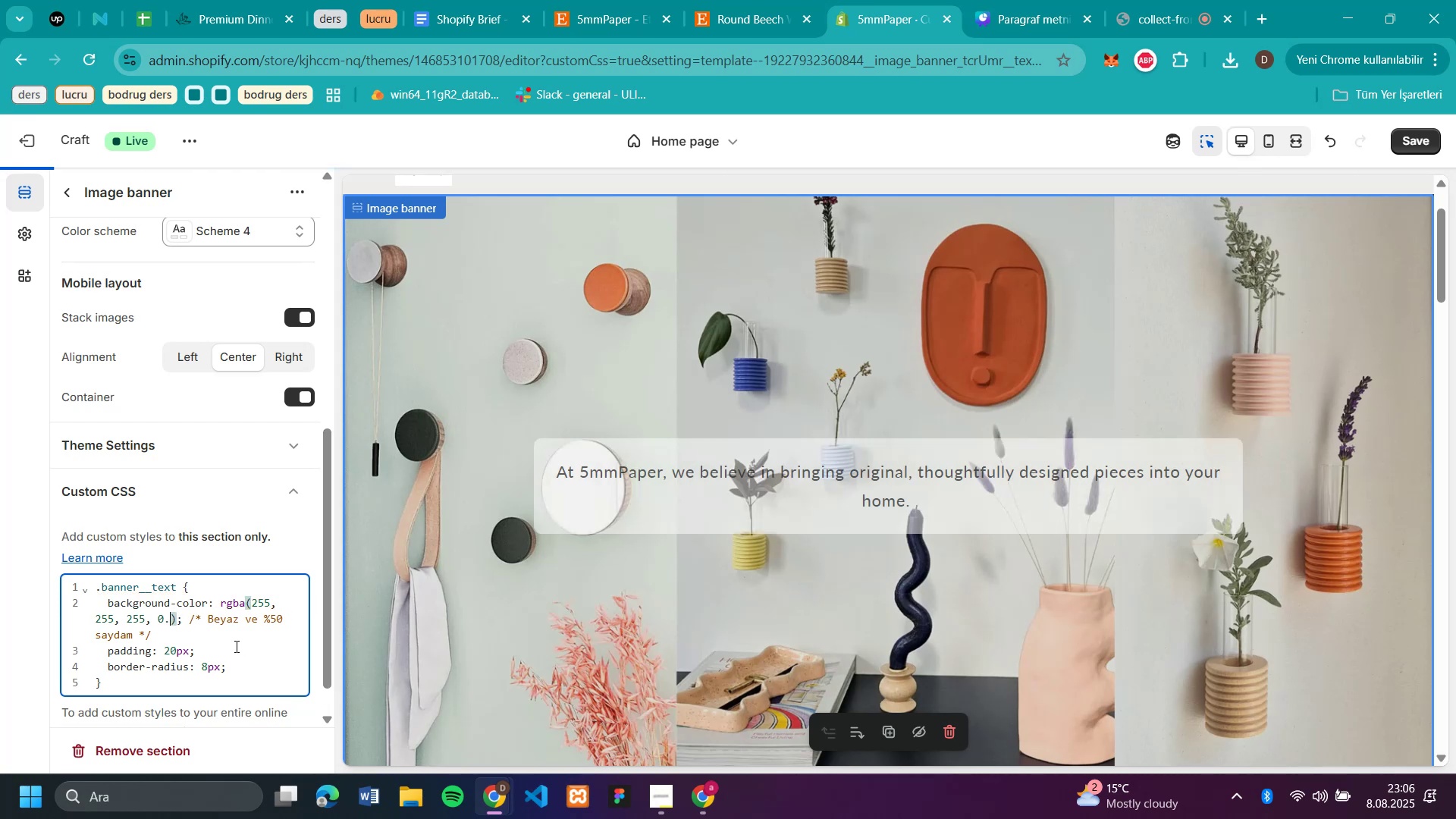 
key(3)
 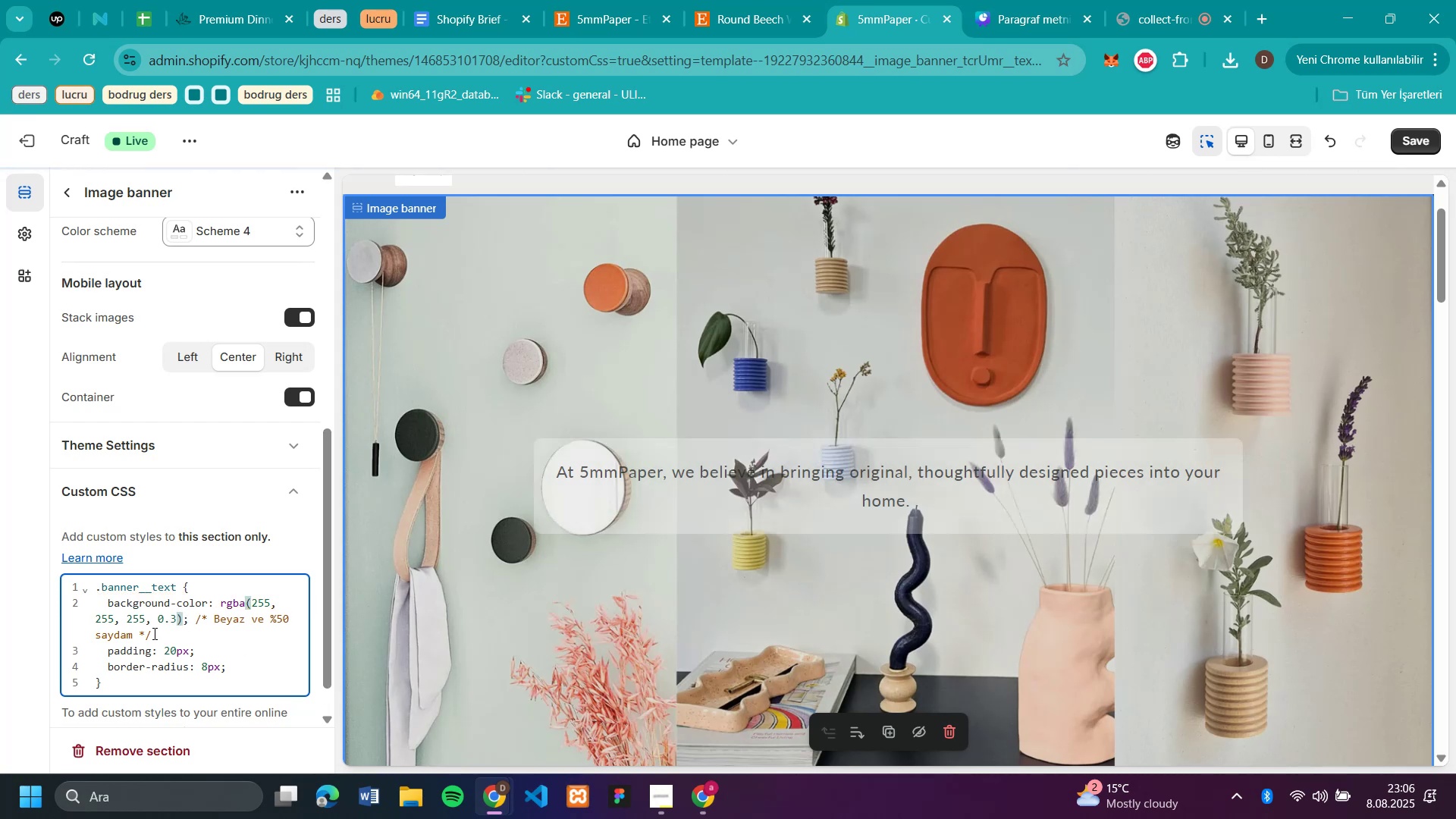 
left_click([153, 633])
 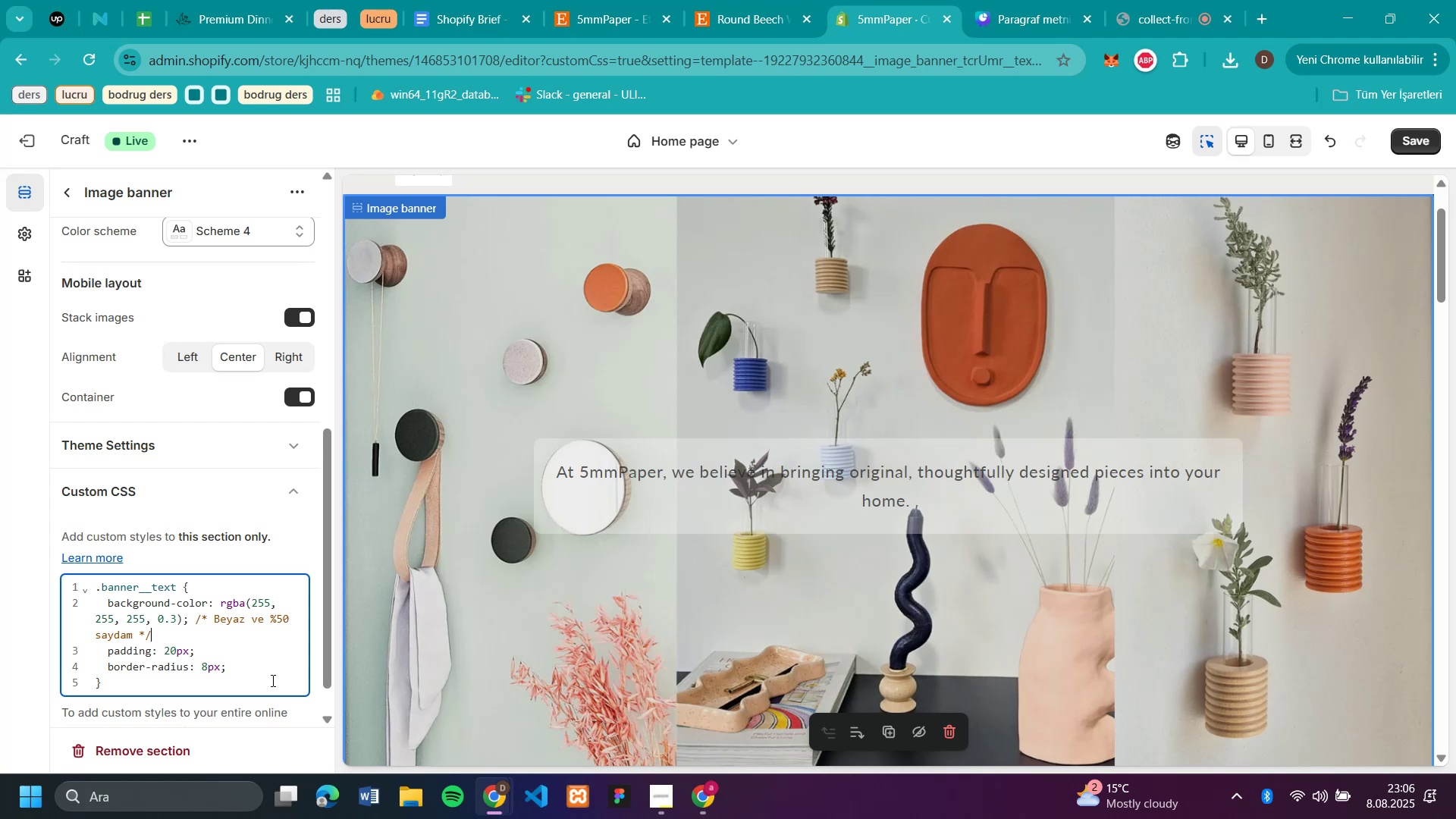 
key(Backspace)
 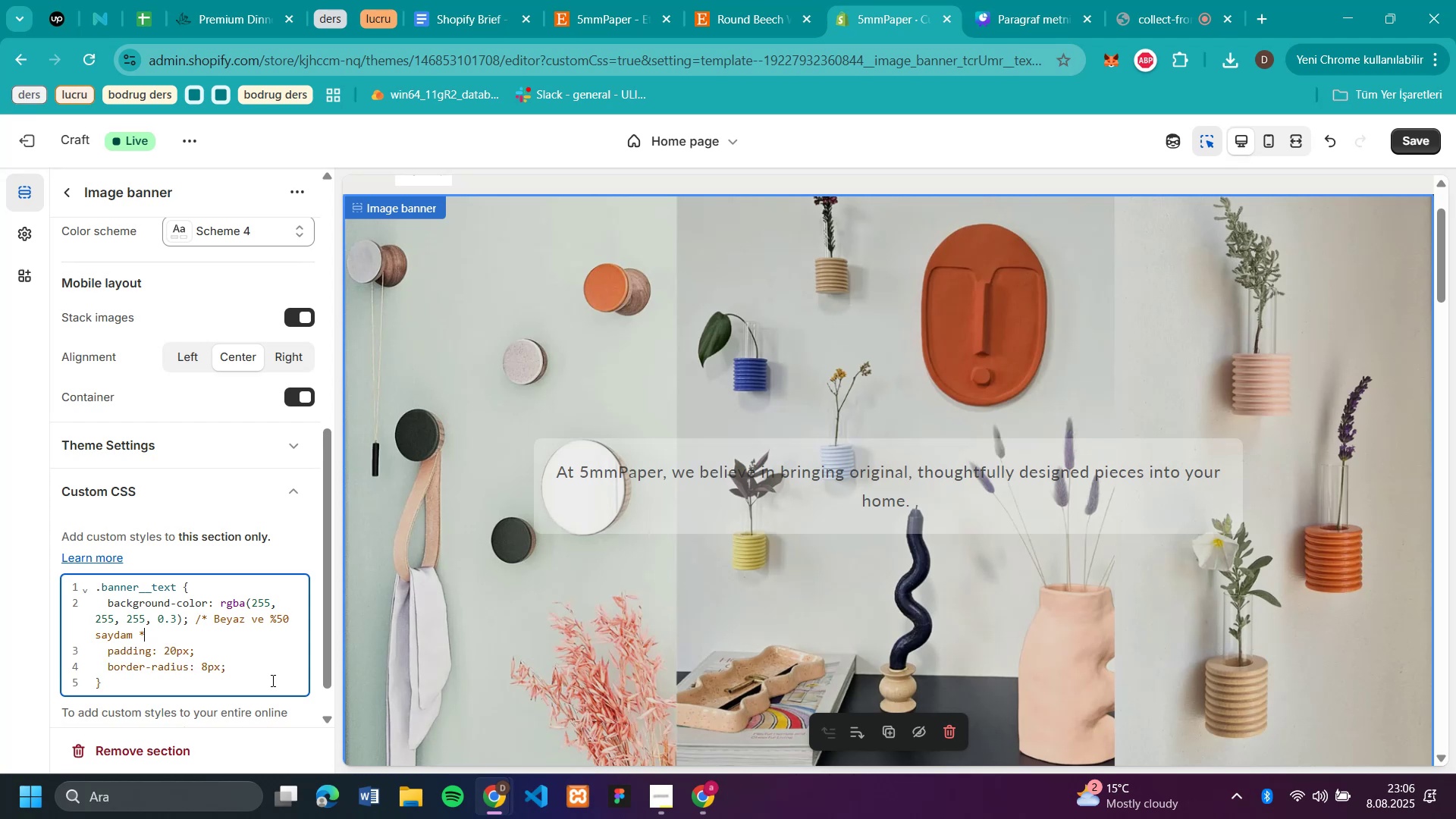 
key(Backspace)
 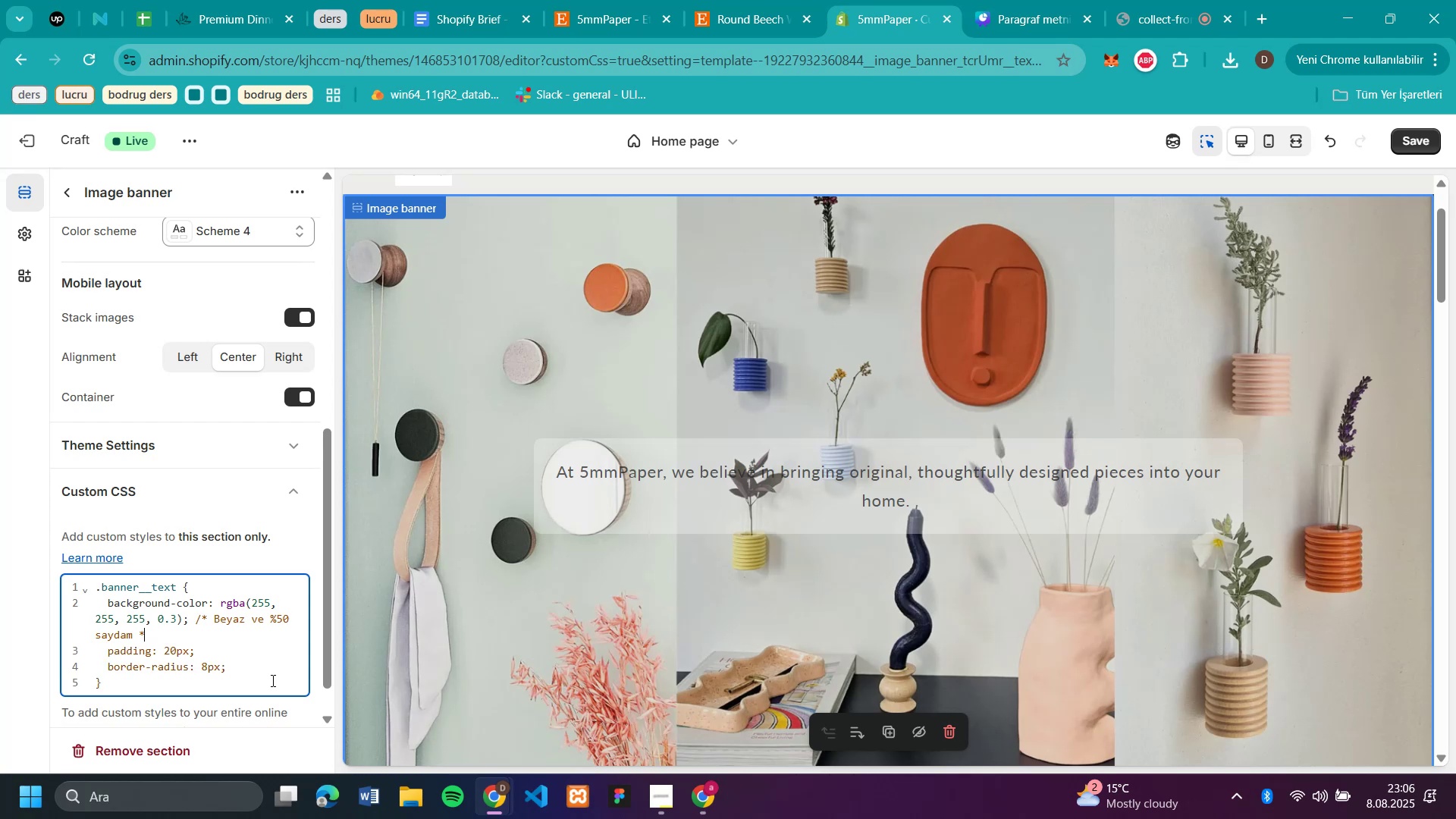 
key(Backspace)
 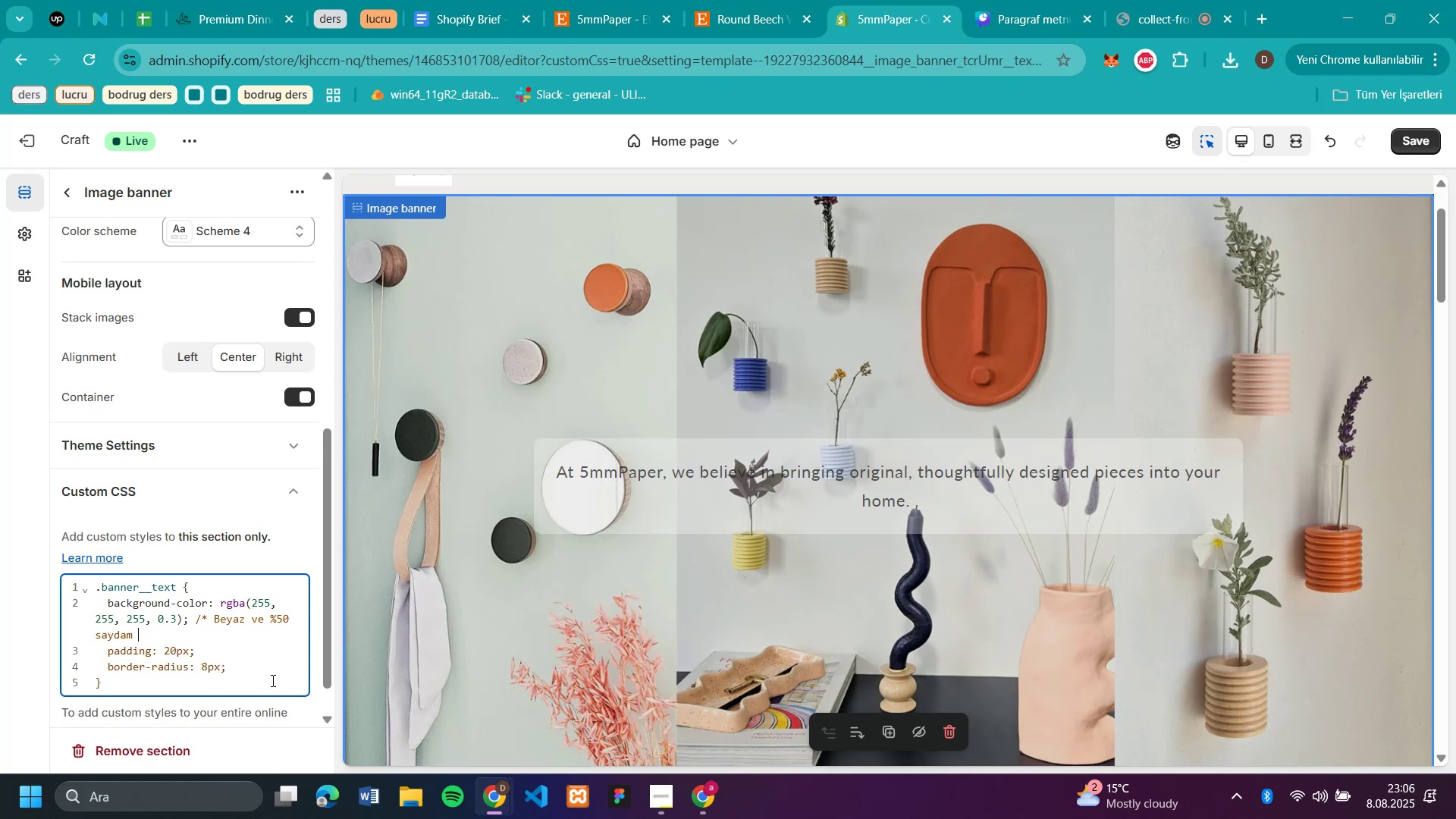 
key(Backspace)
 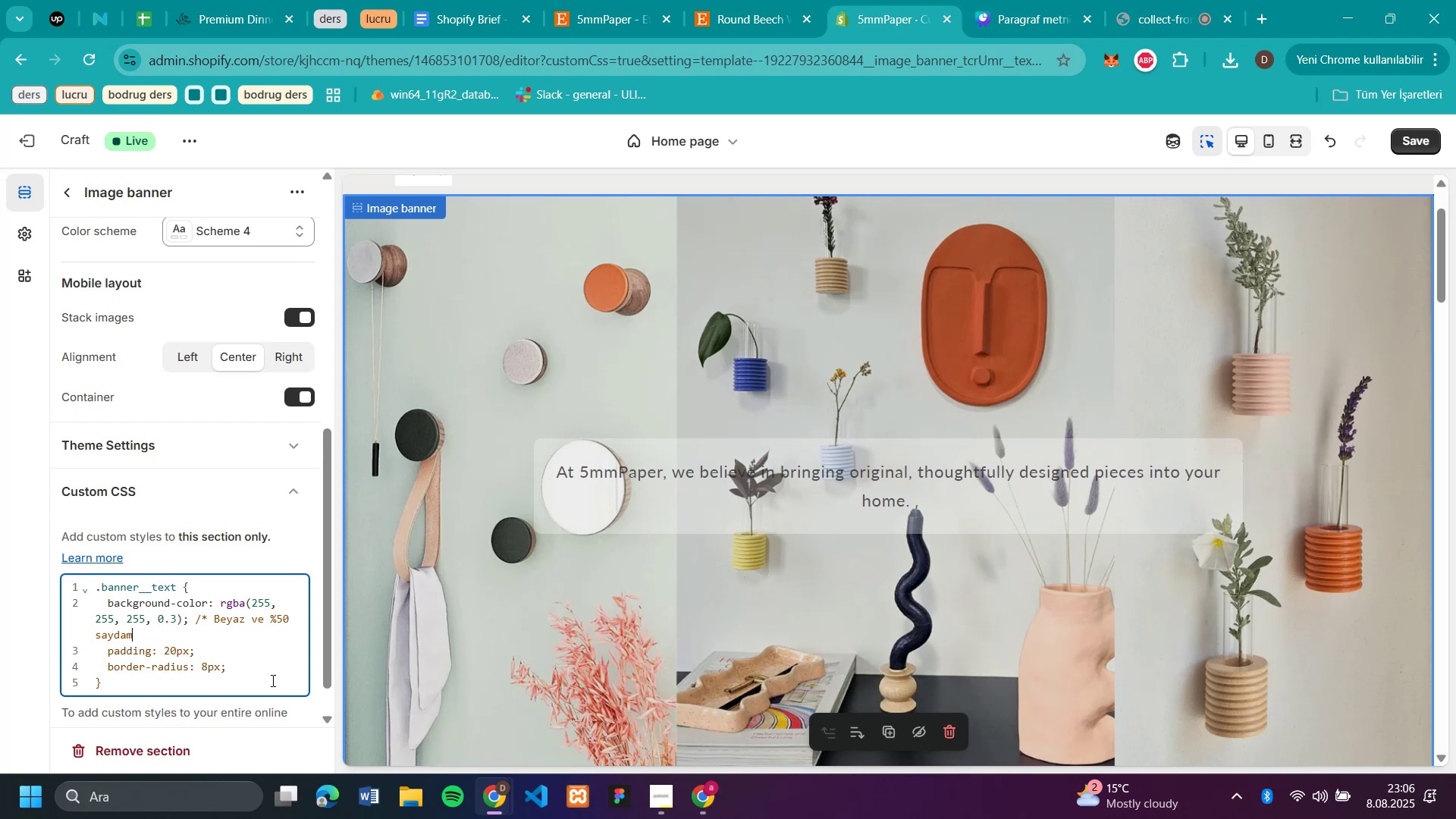 
key(Backspace)
 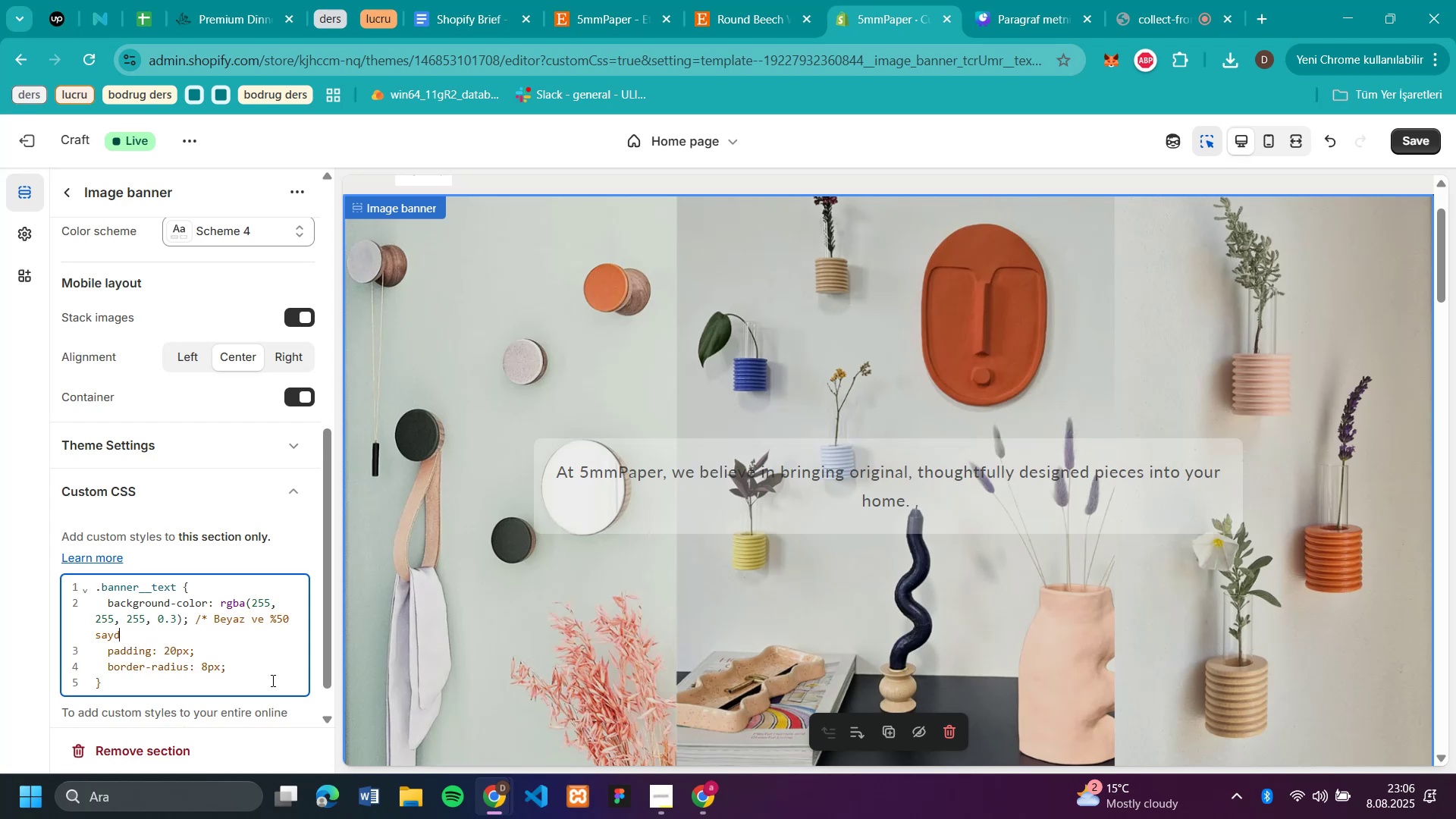 
key(Backspace)
 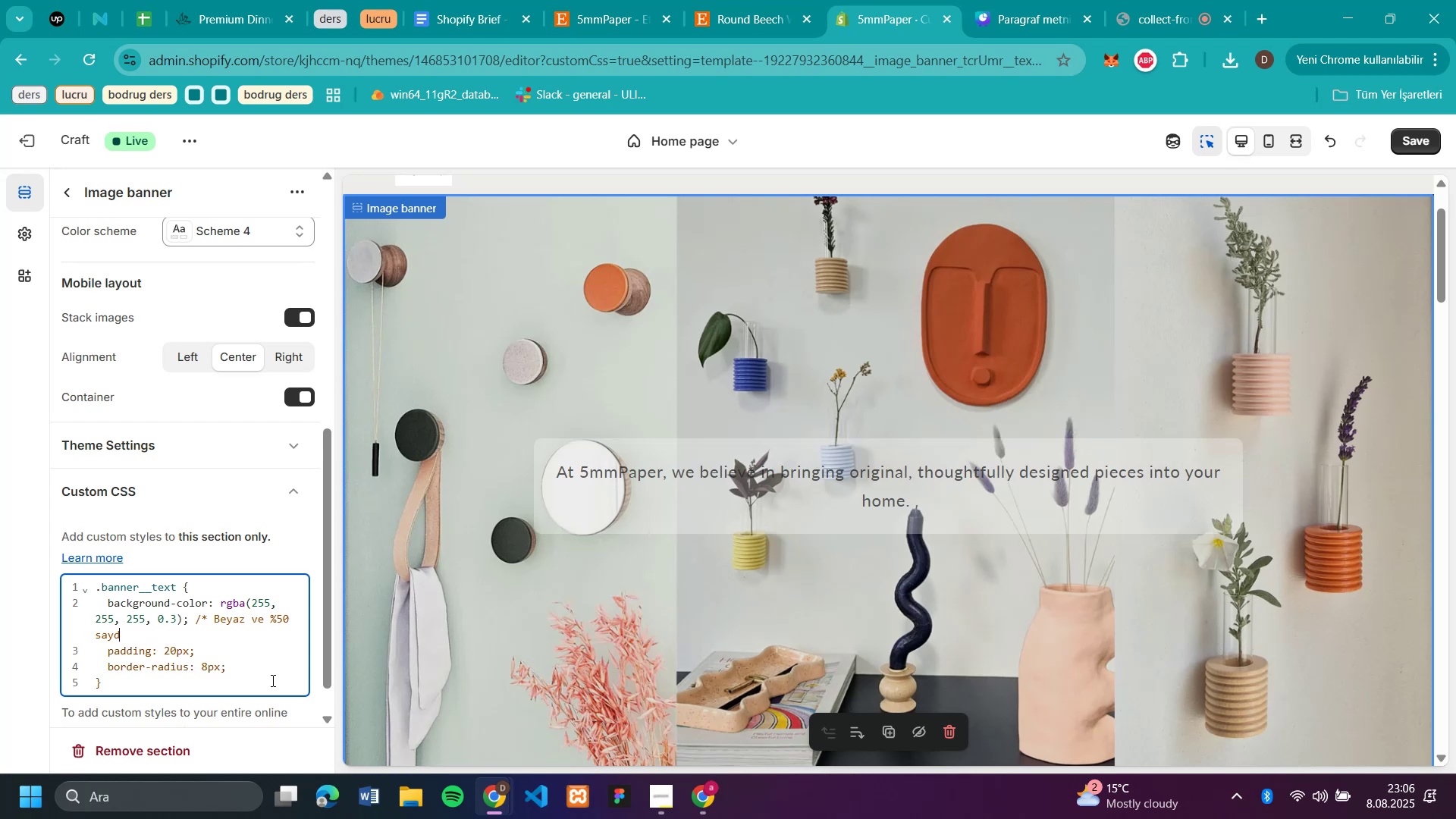 
key(Backspace)
 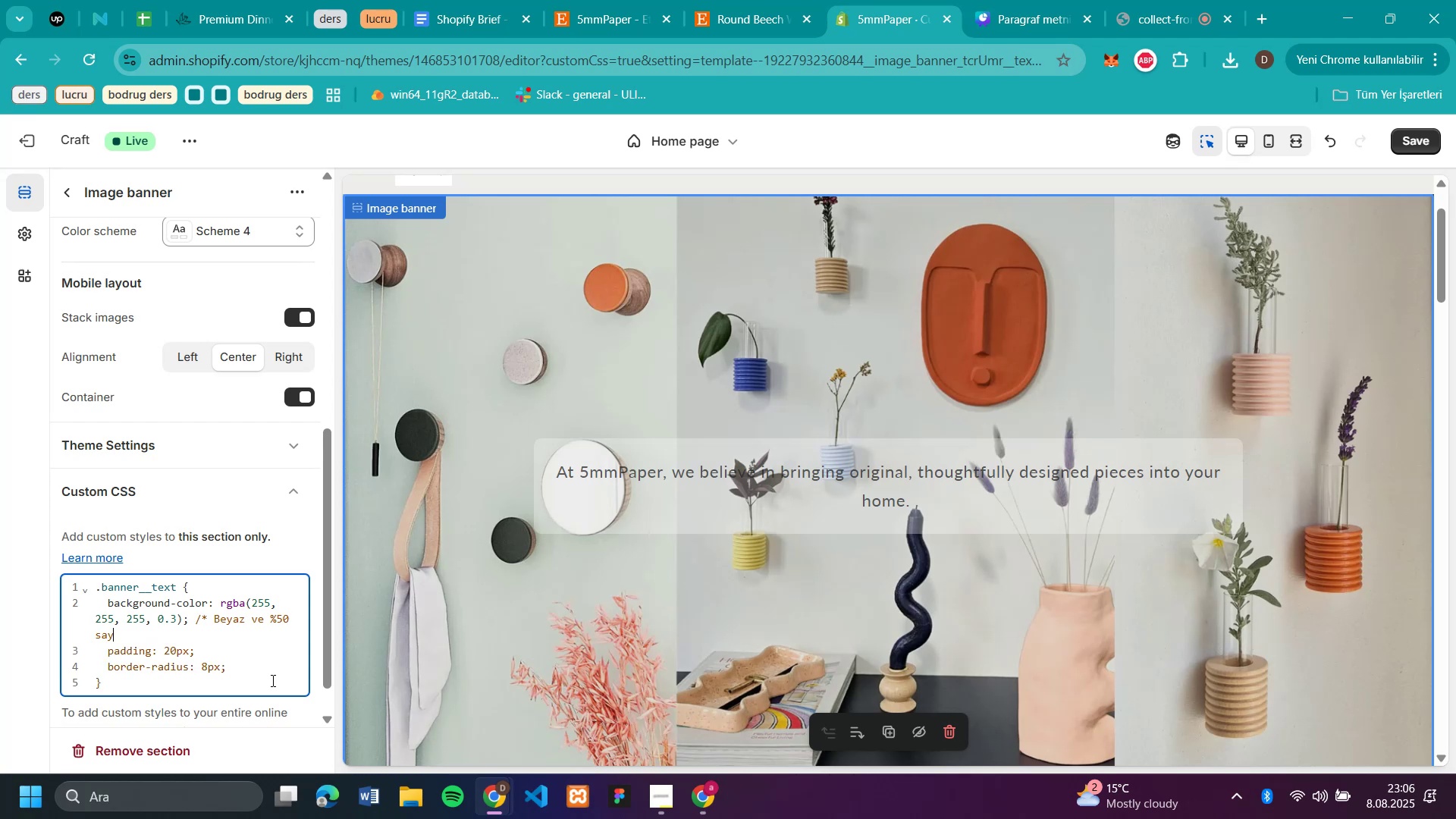 
key(Backspace)
 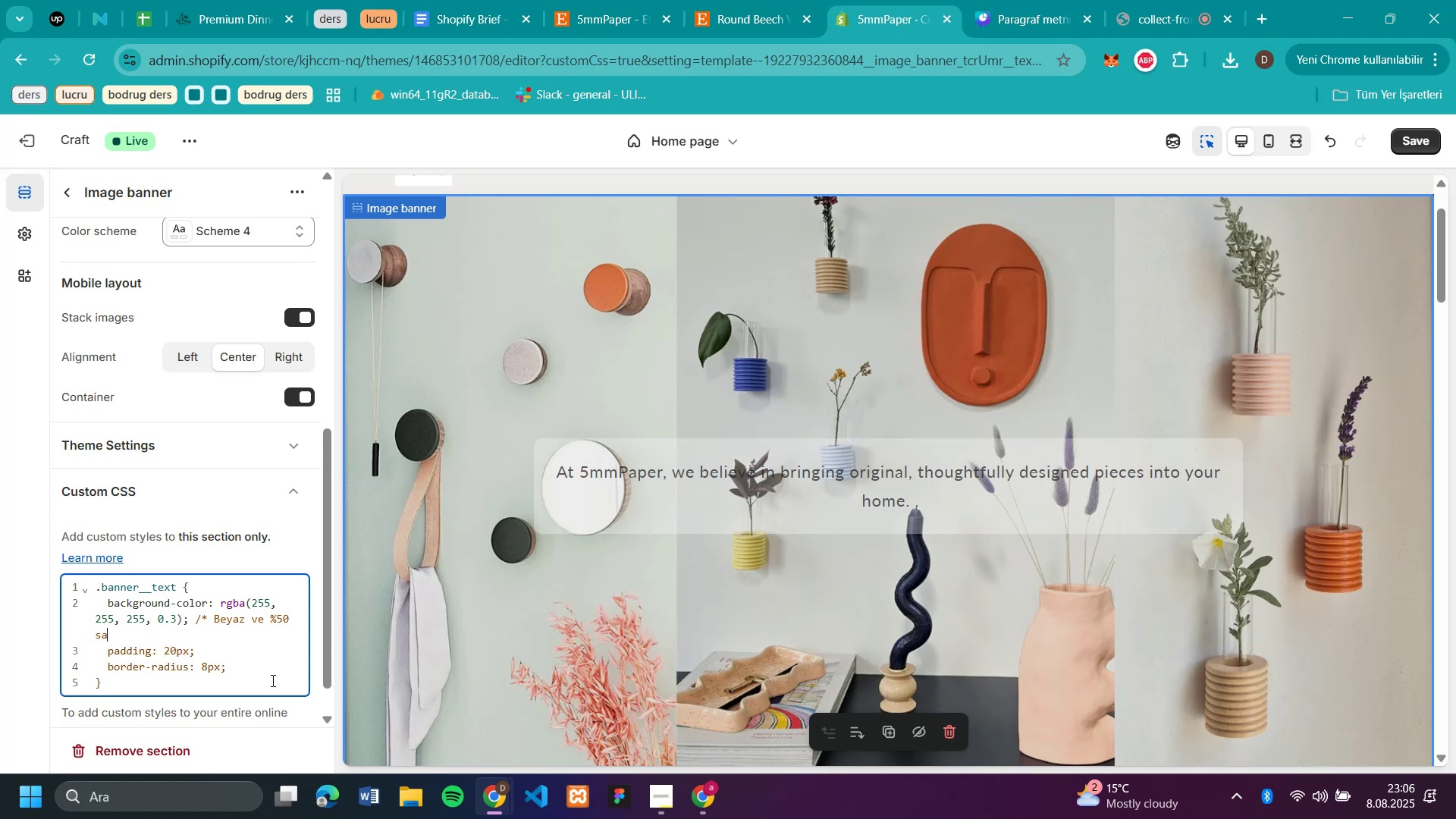 
key(Backspace)
 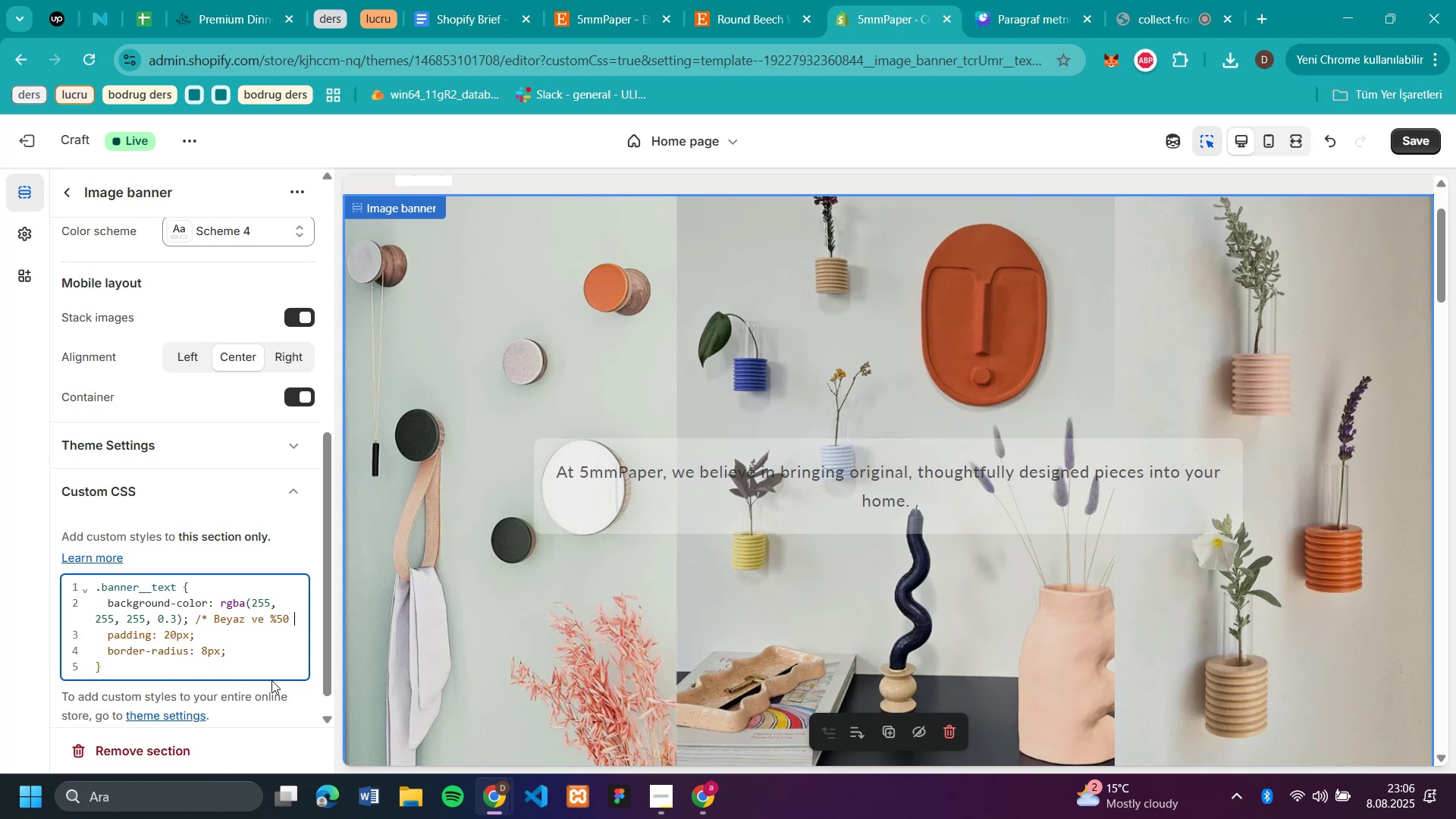 
key(Backspace)
 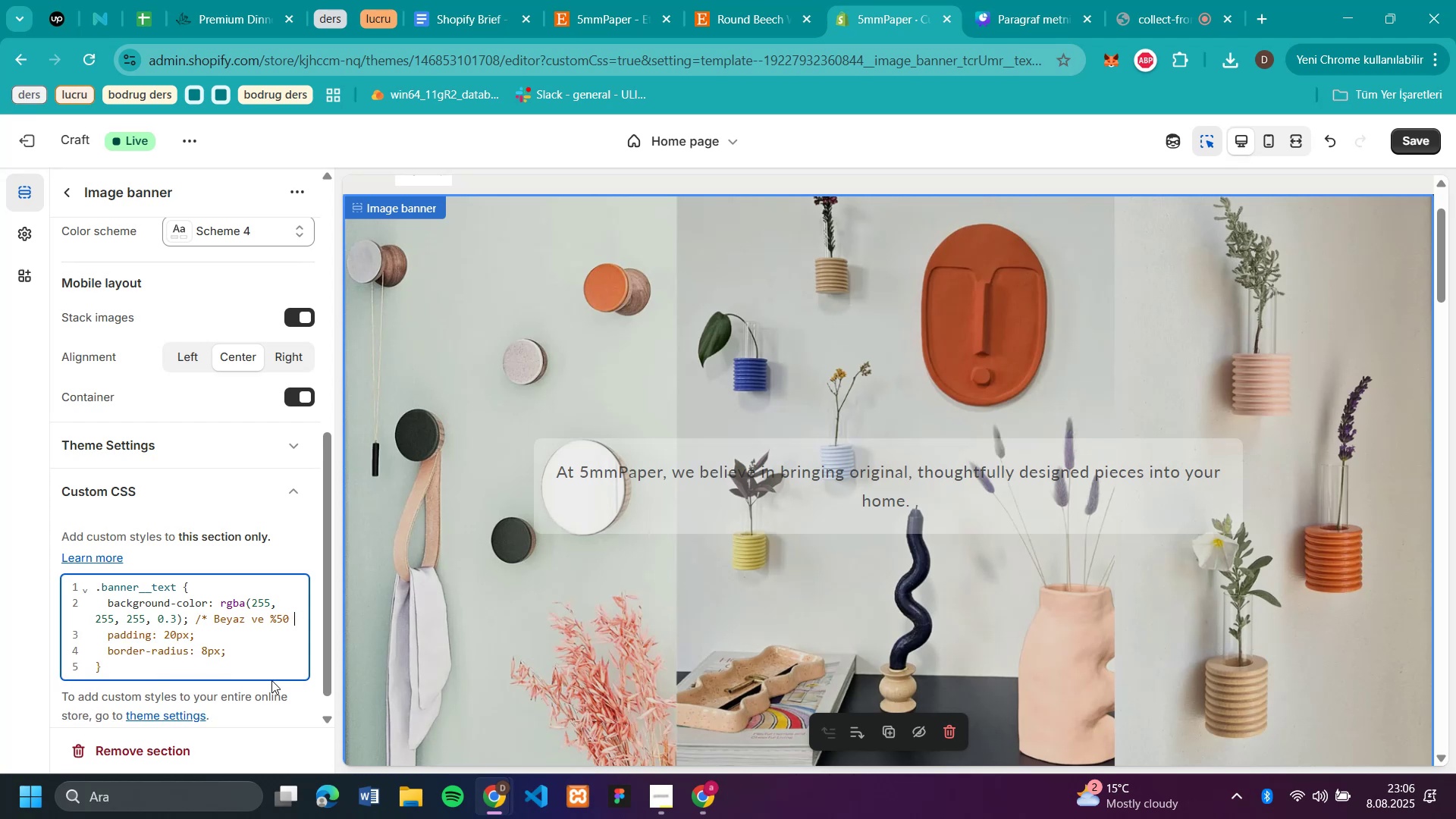 
key(Backspace)
 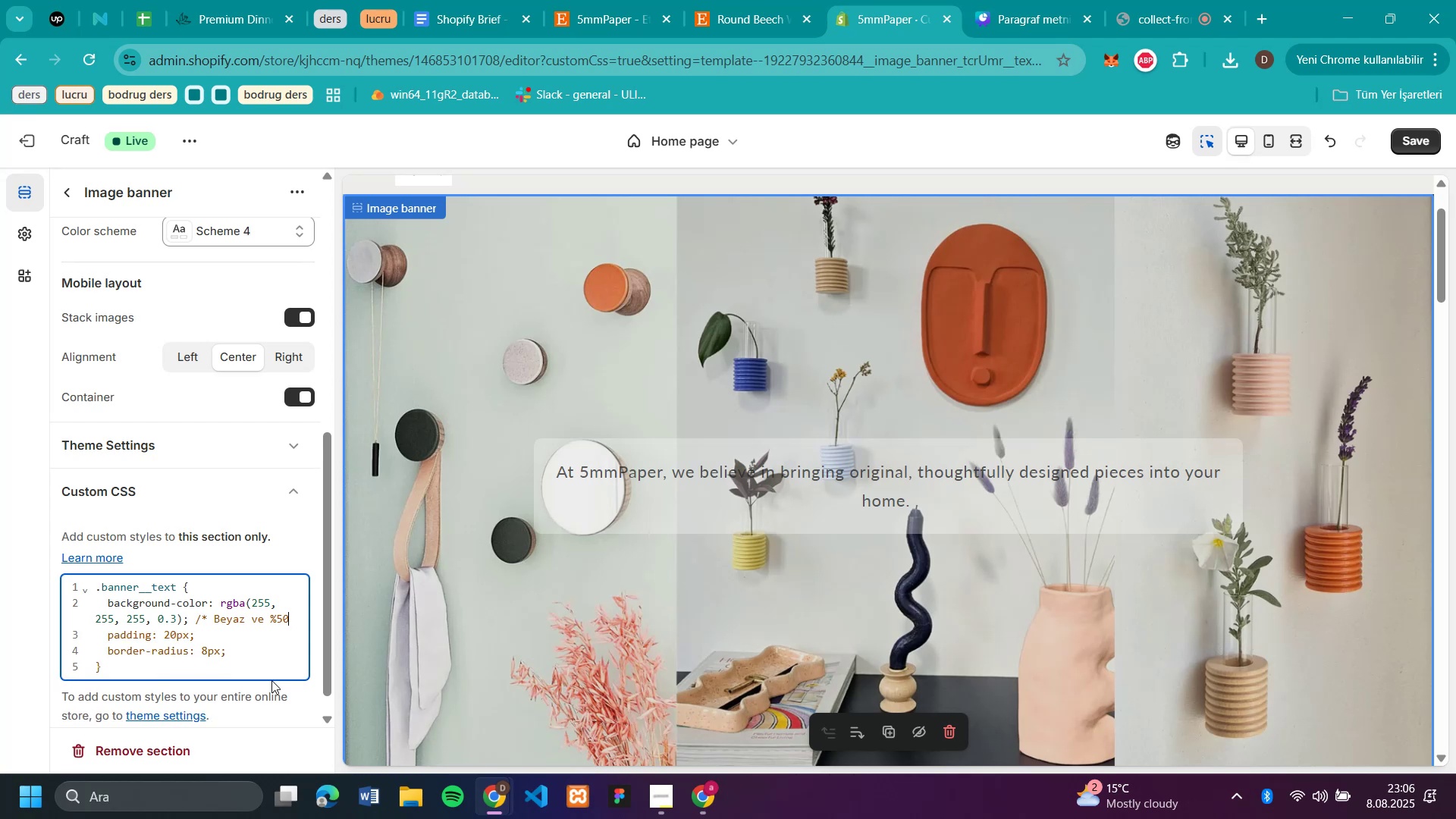 
key(Backspace)
 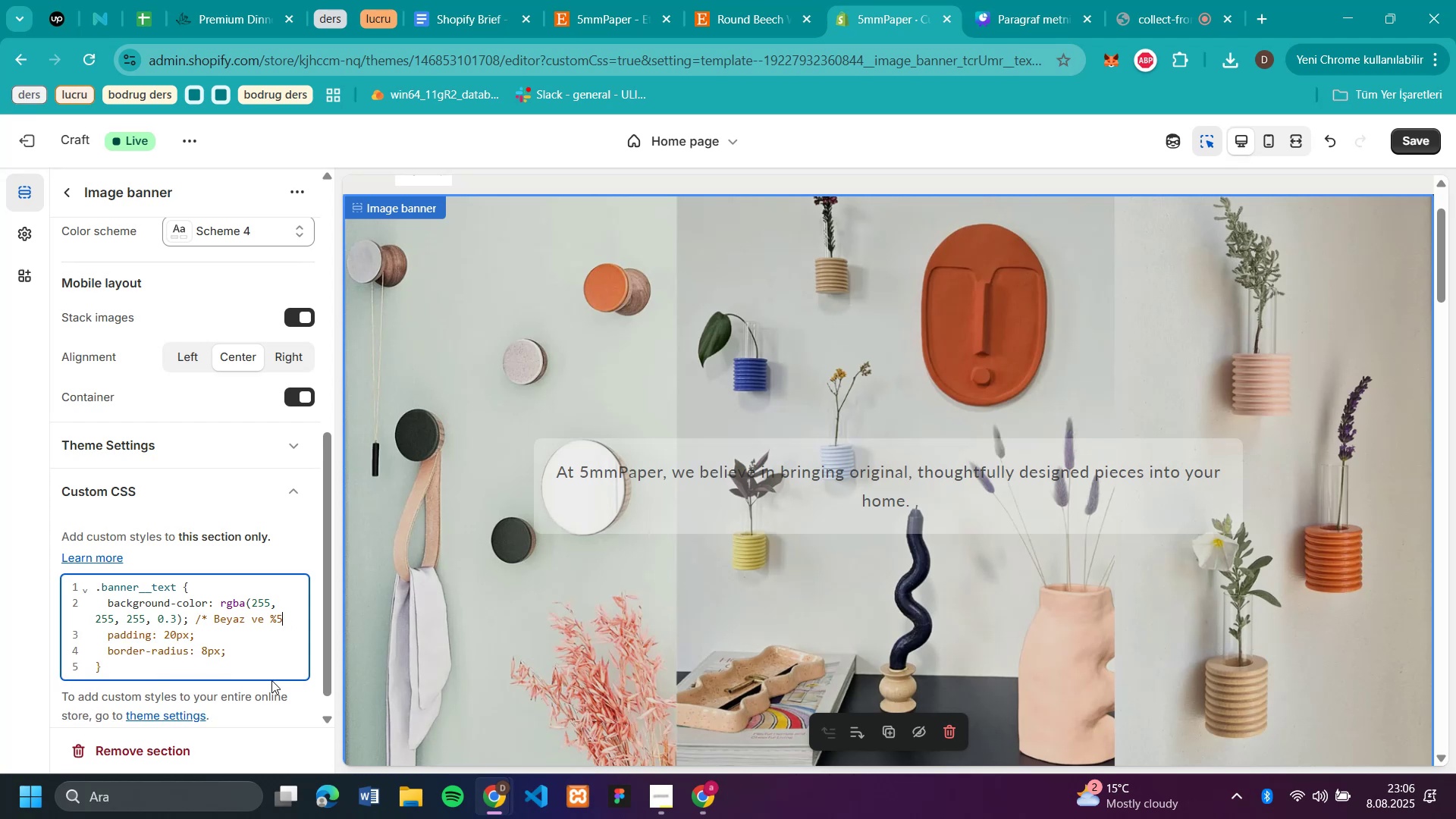 
key(Backspace)
 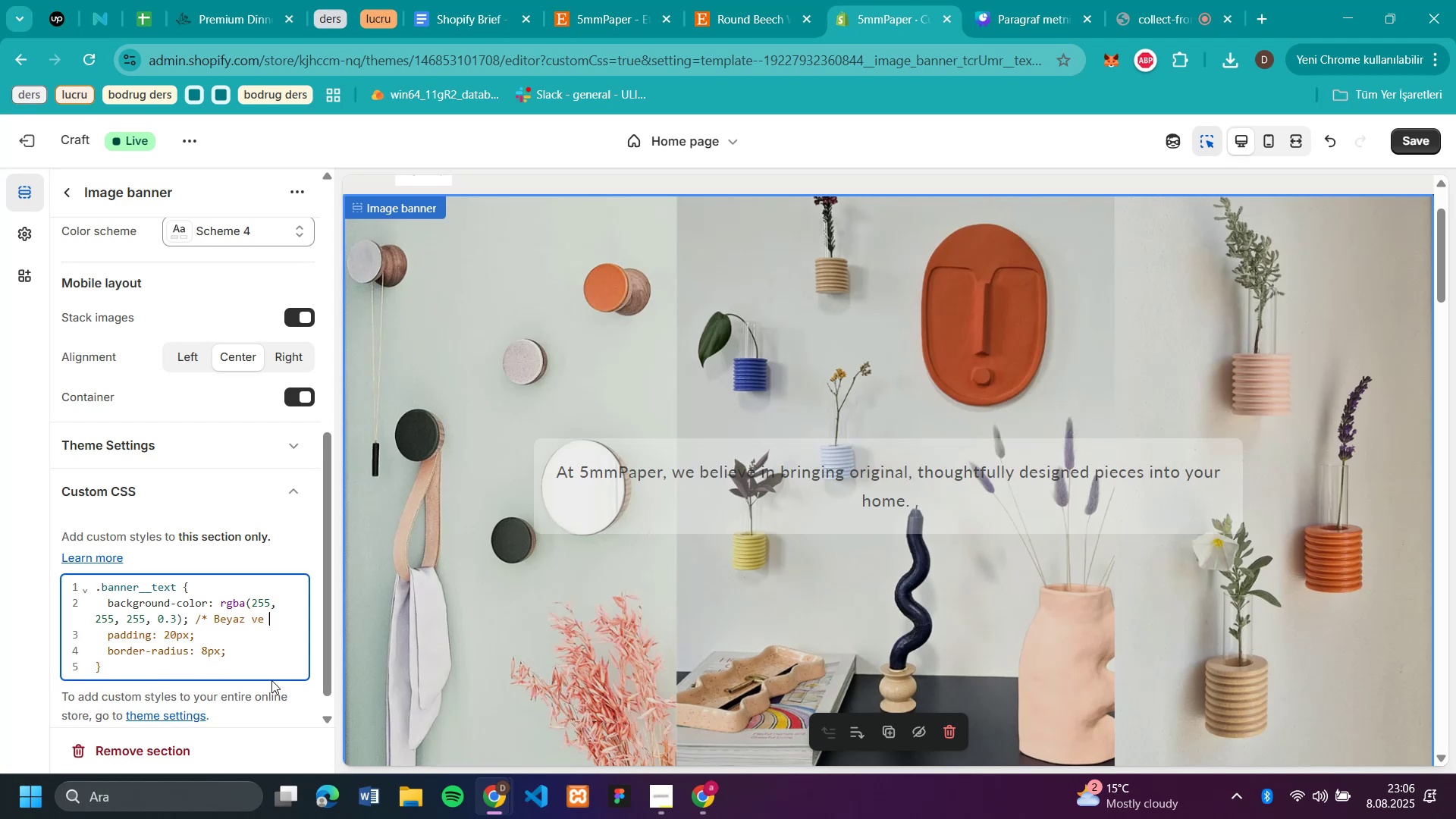 
key(Backspace)
 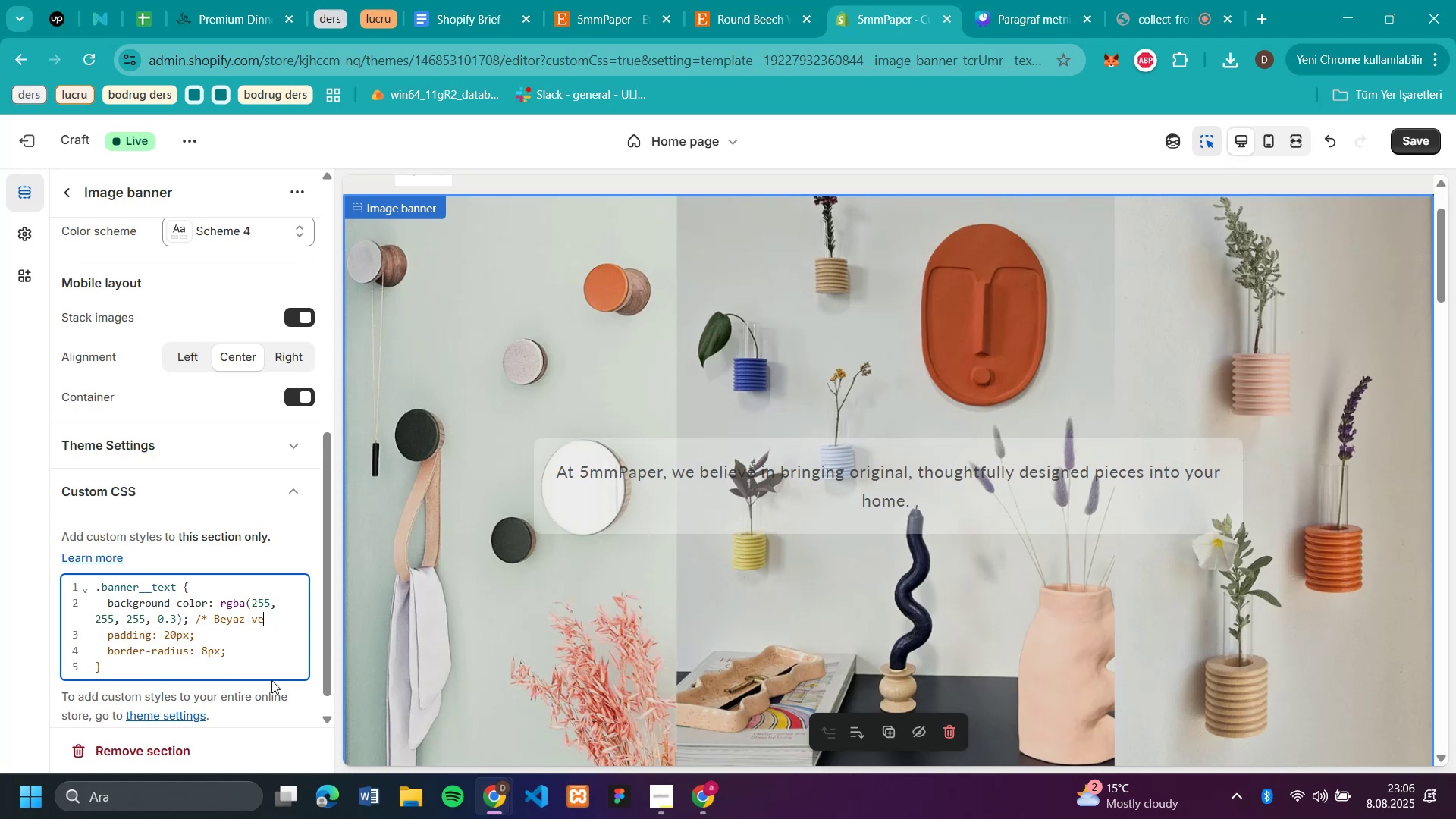 
key(Backspace)
 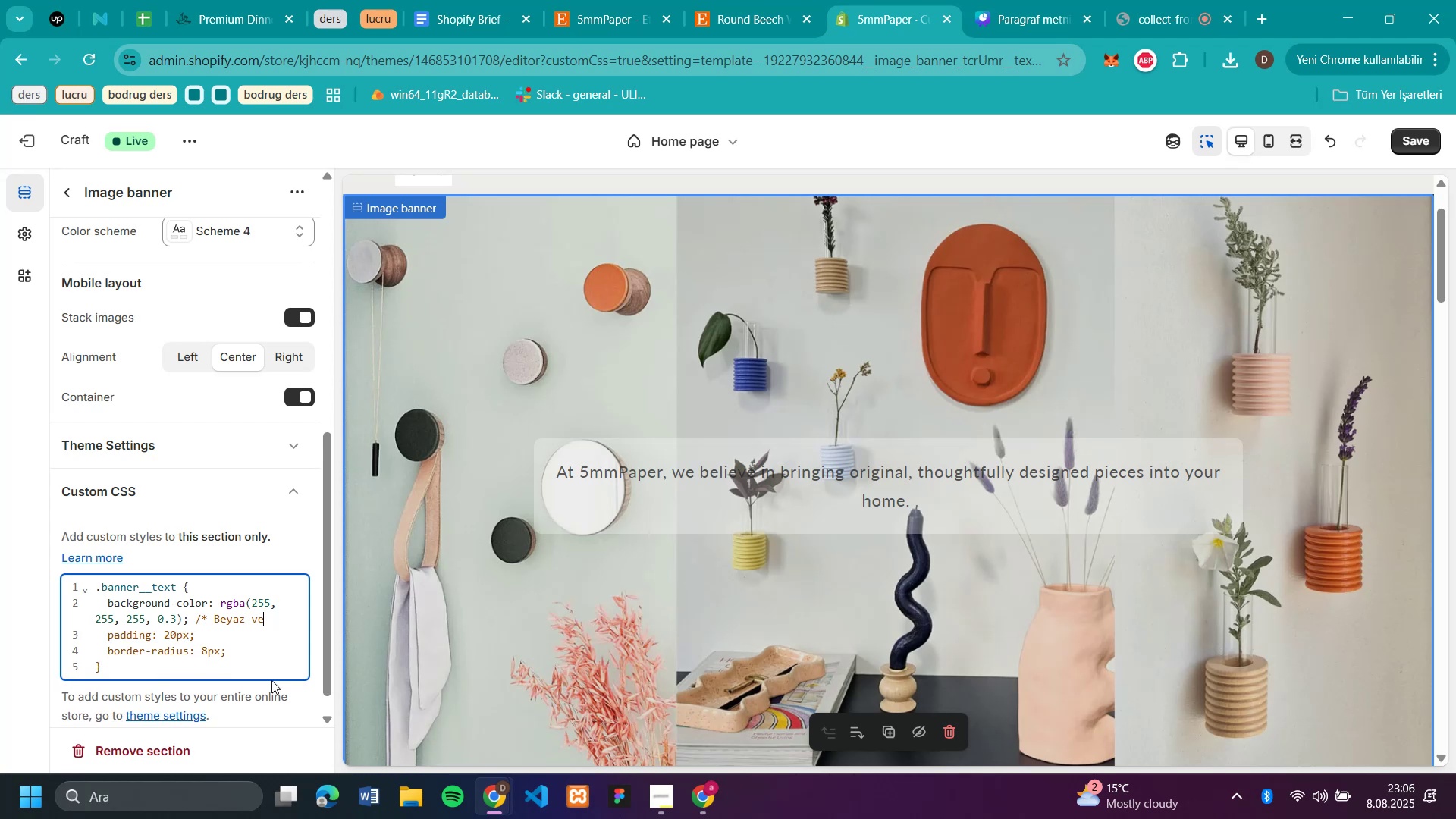 
key(Backspace)
 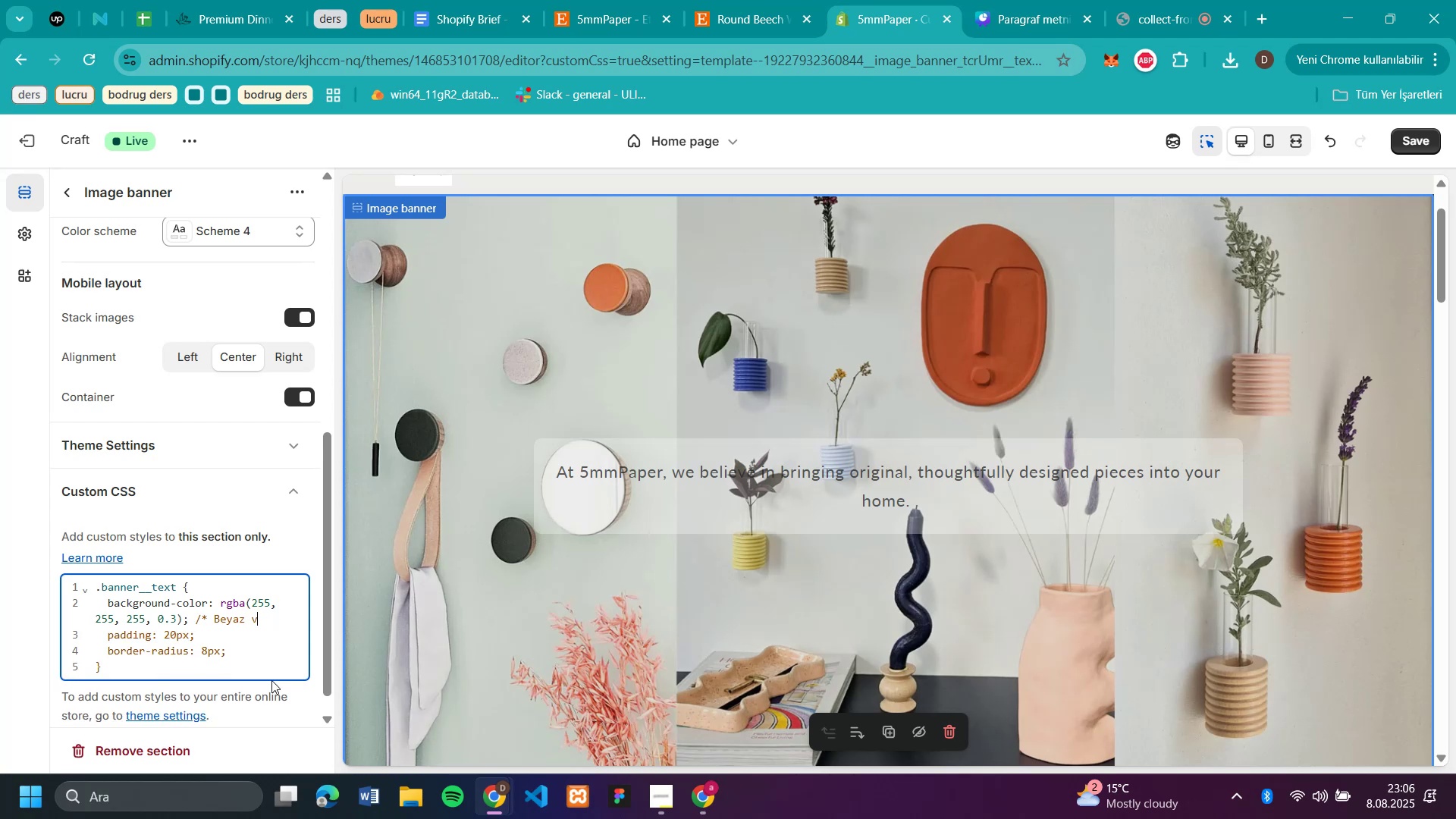 
key(Backspace)
 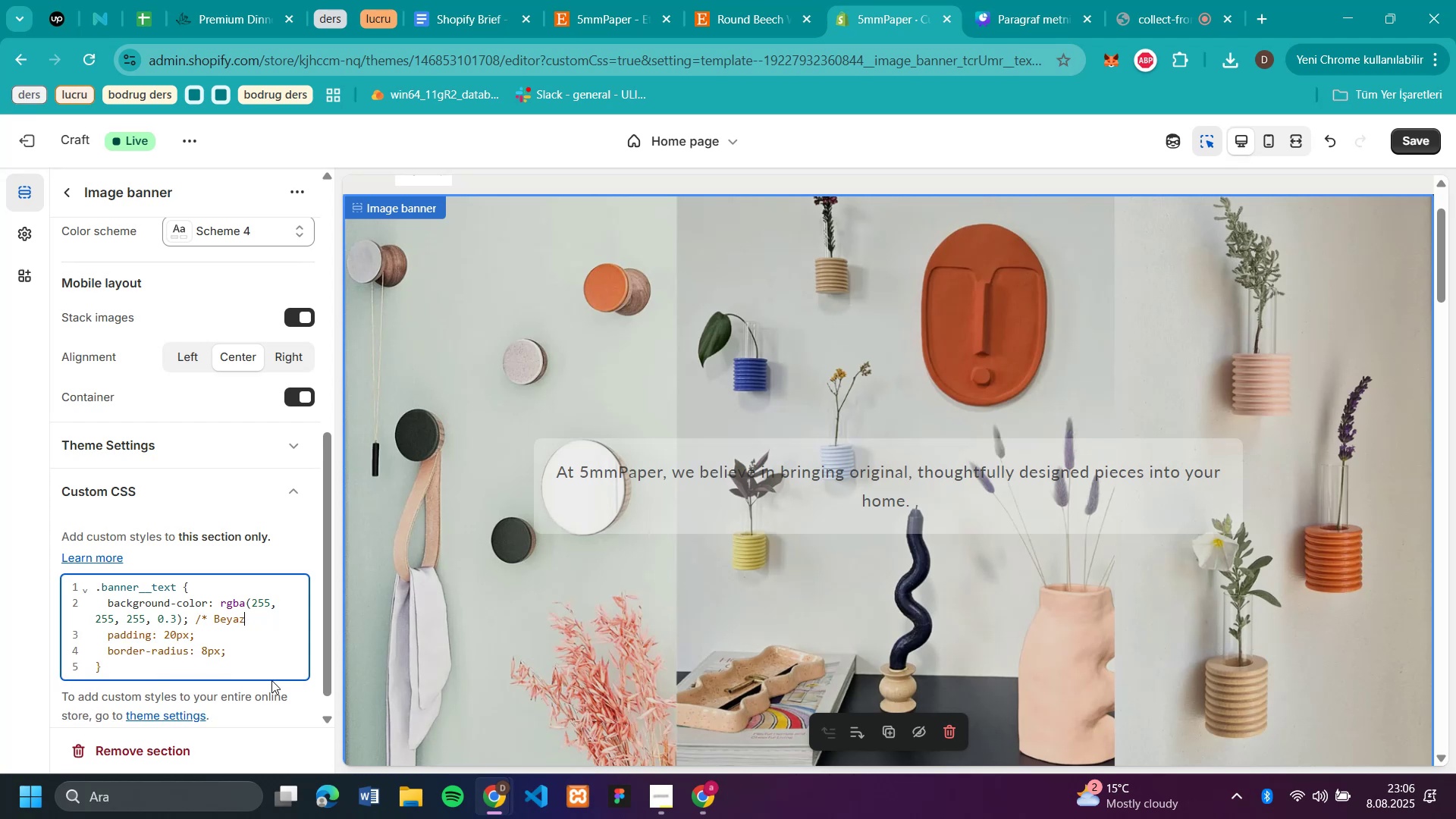 
key(Backspace)
 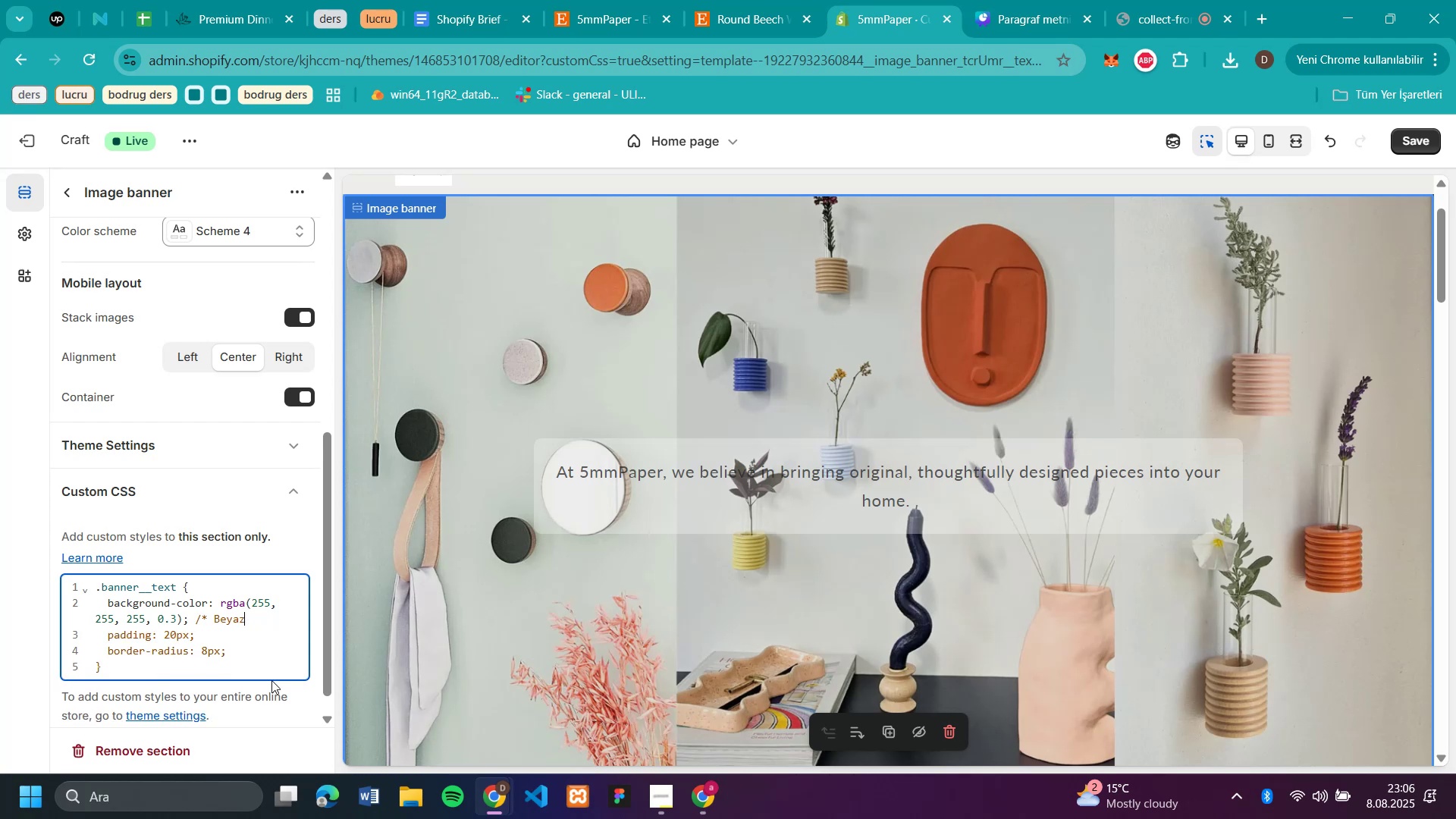 
key(Backspace)
 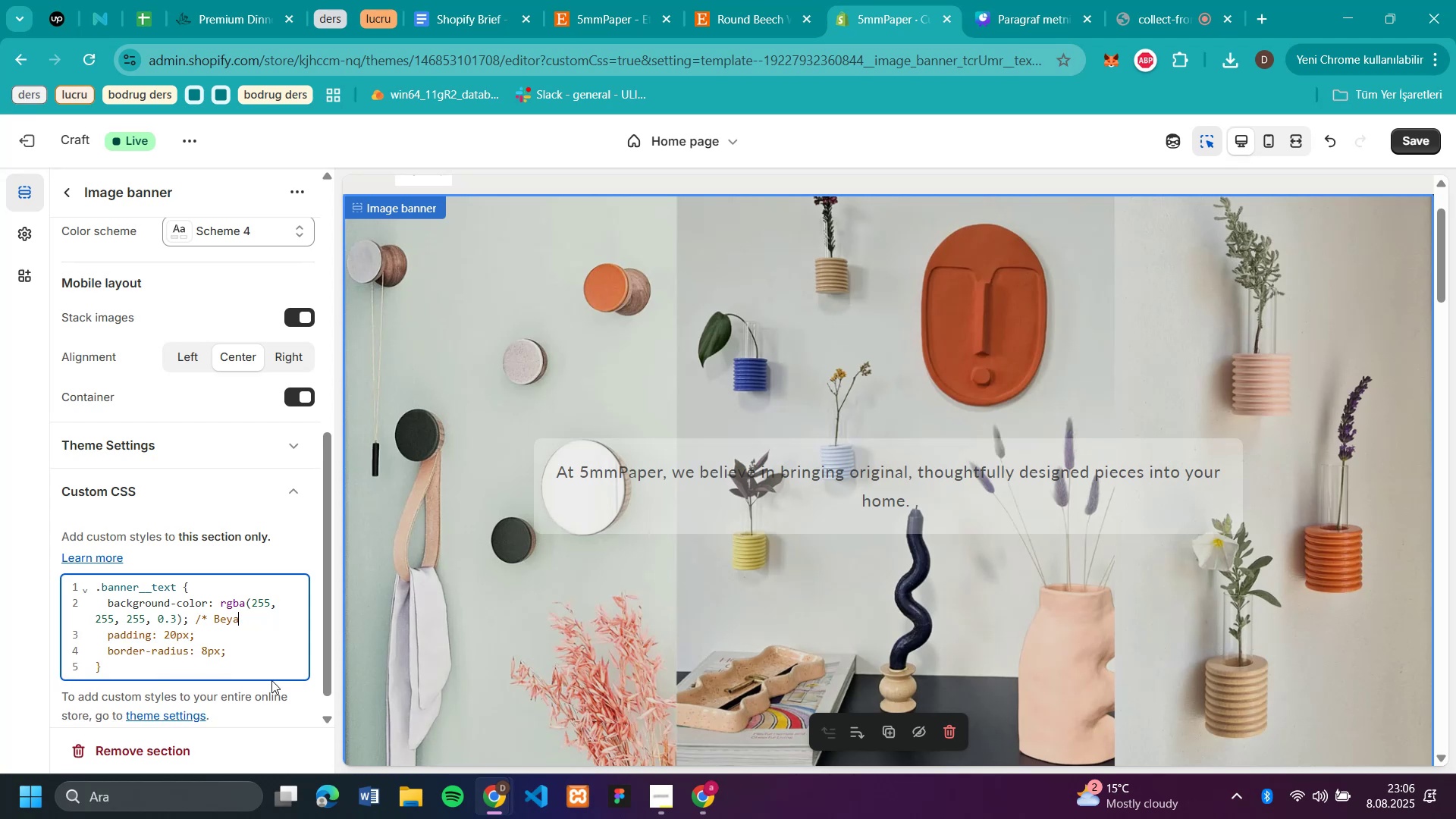 
key(Backspace)
 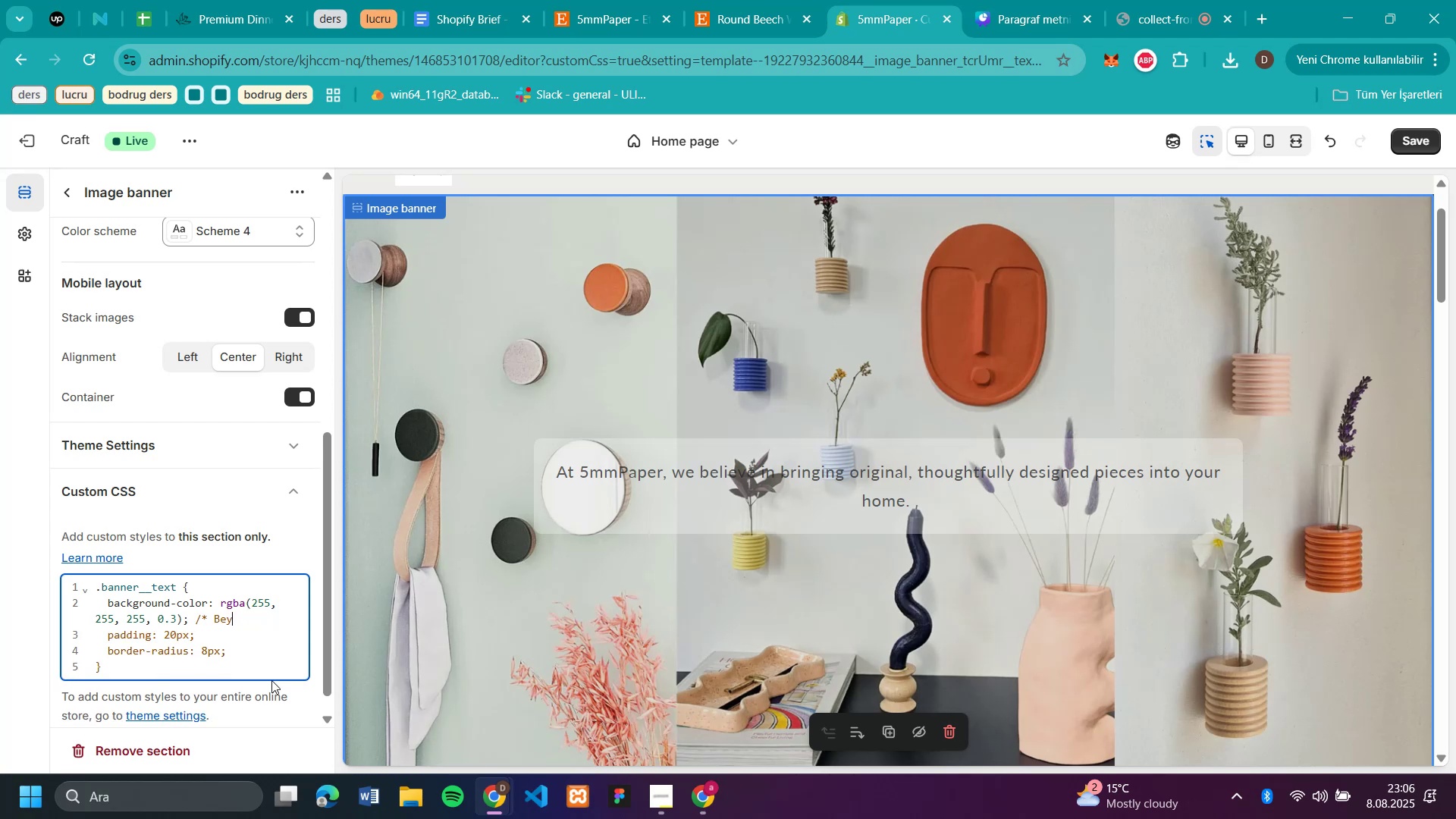 
key(Backspace)
 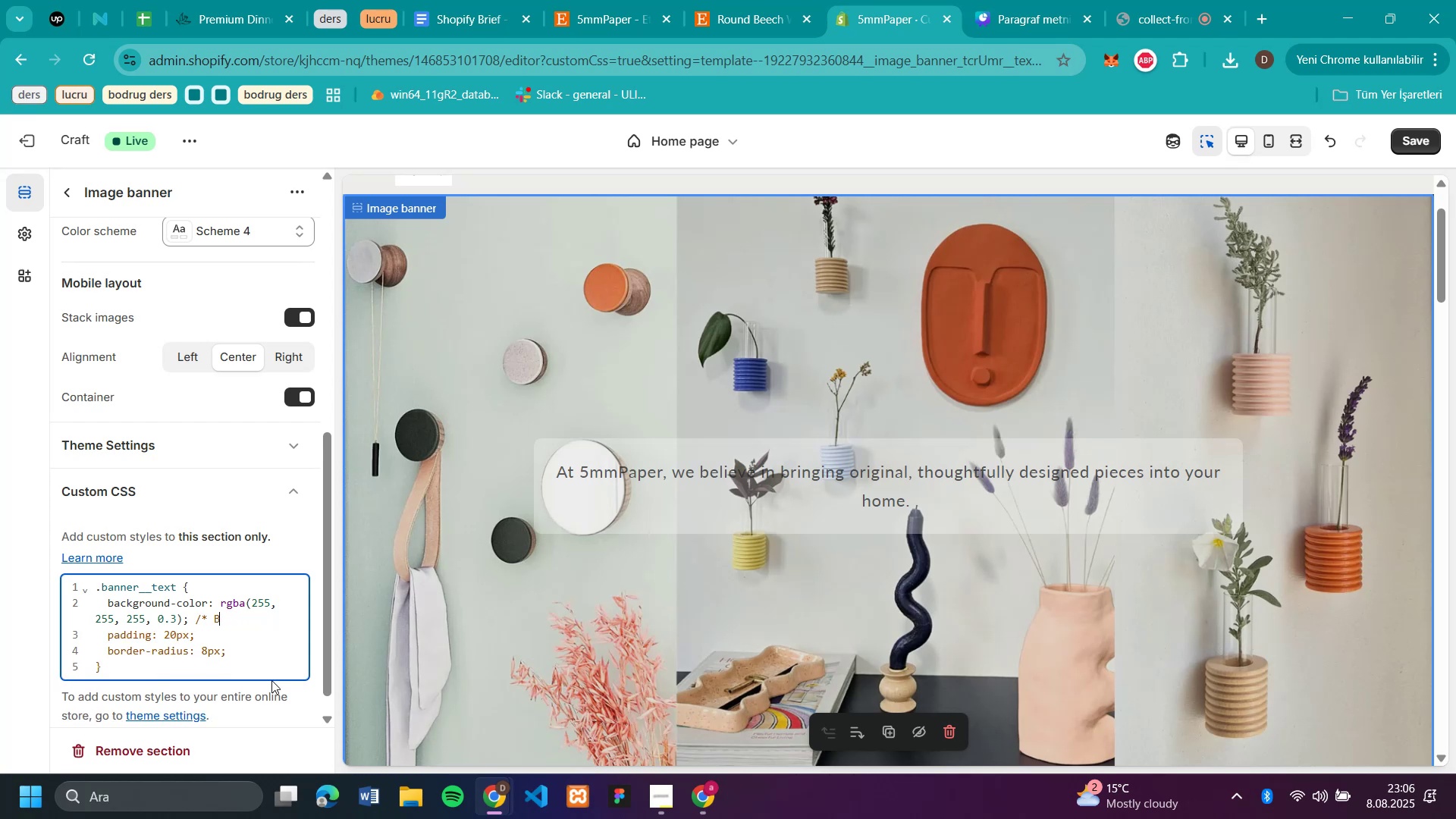 
key(Backspace)
 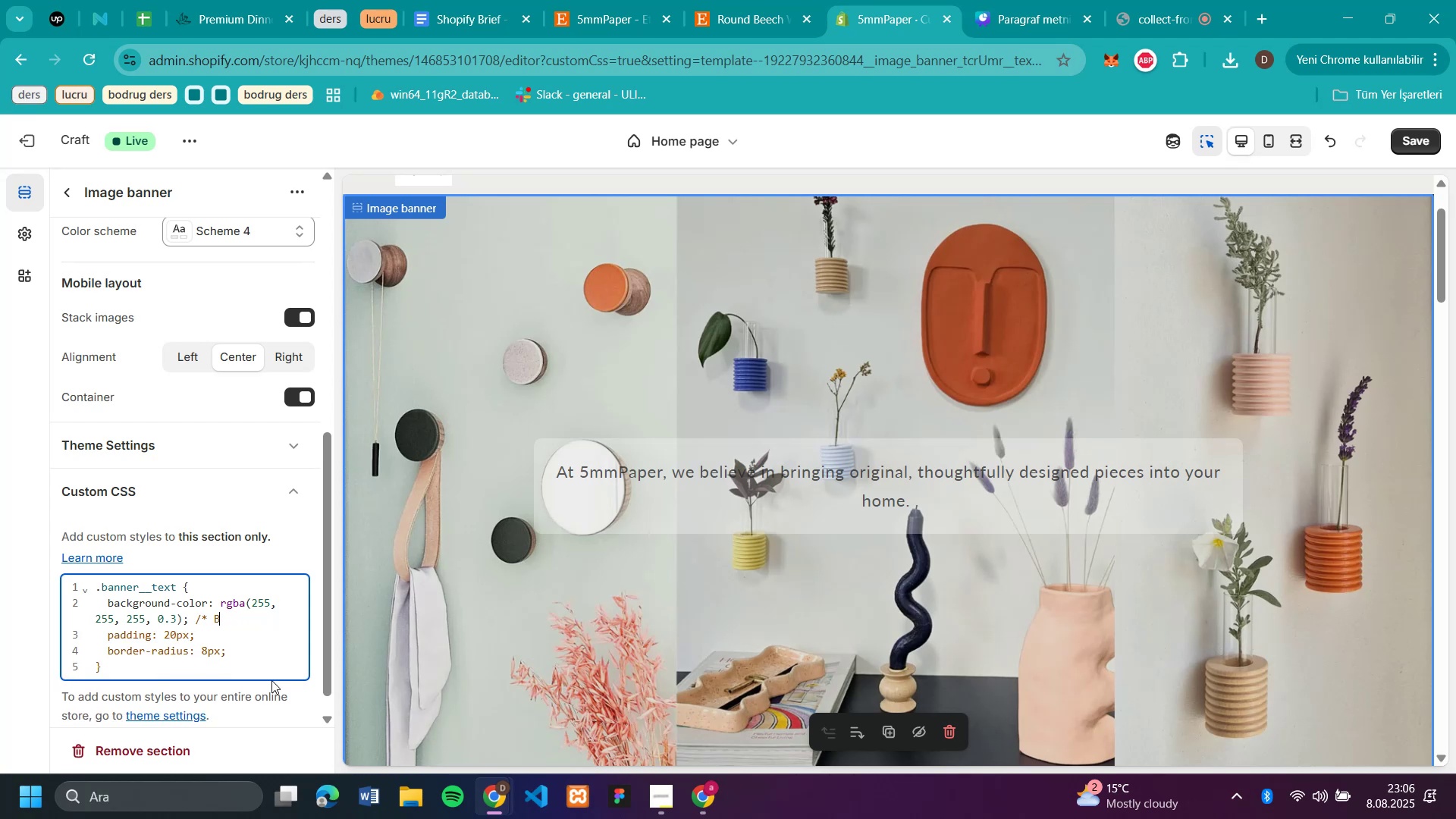 
key(Backspace)
 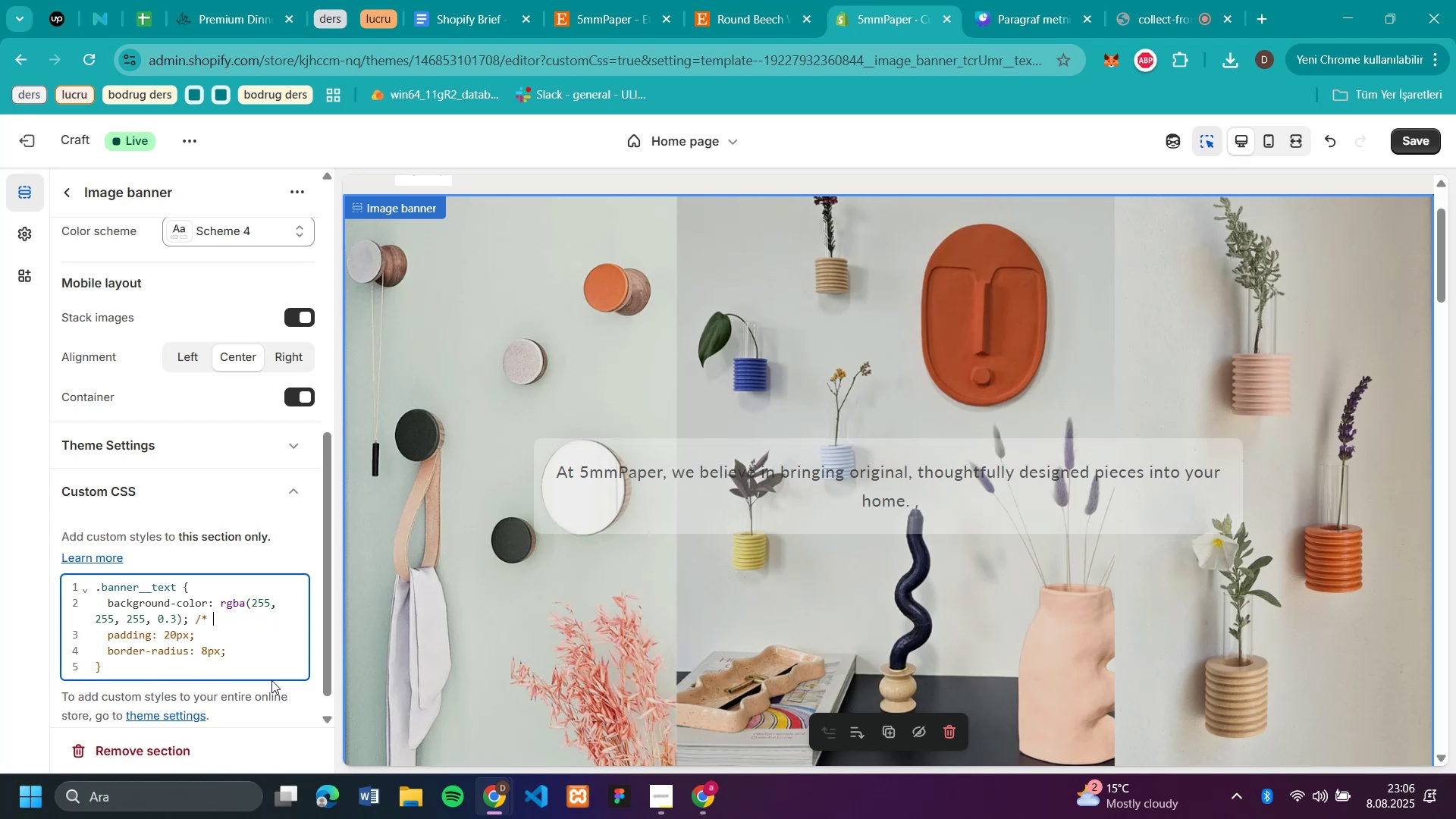 
key(Backspace)
 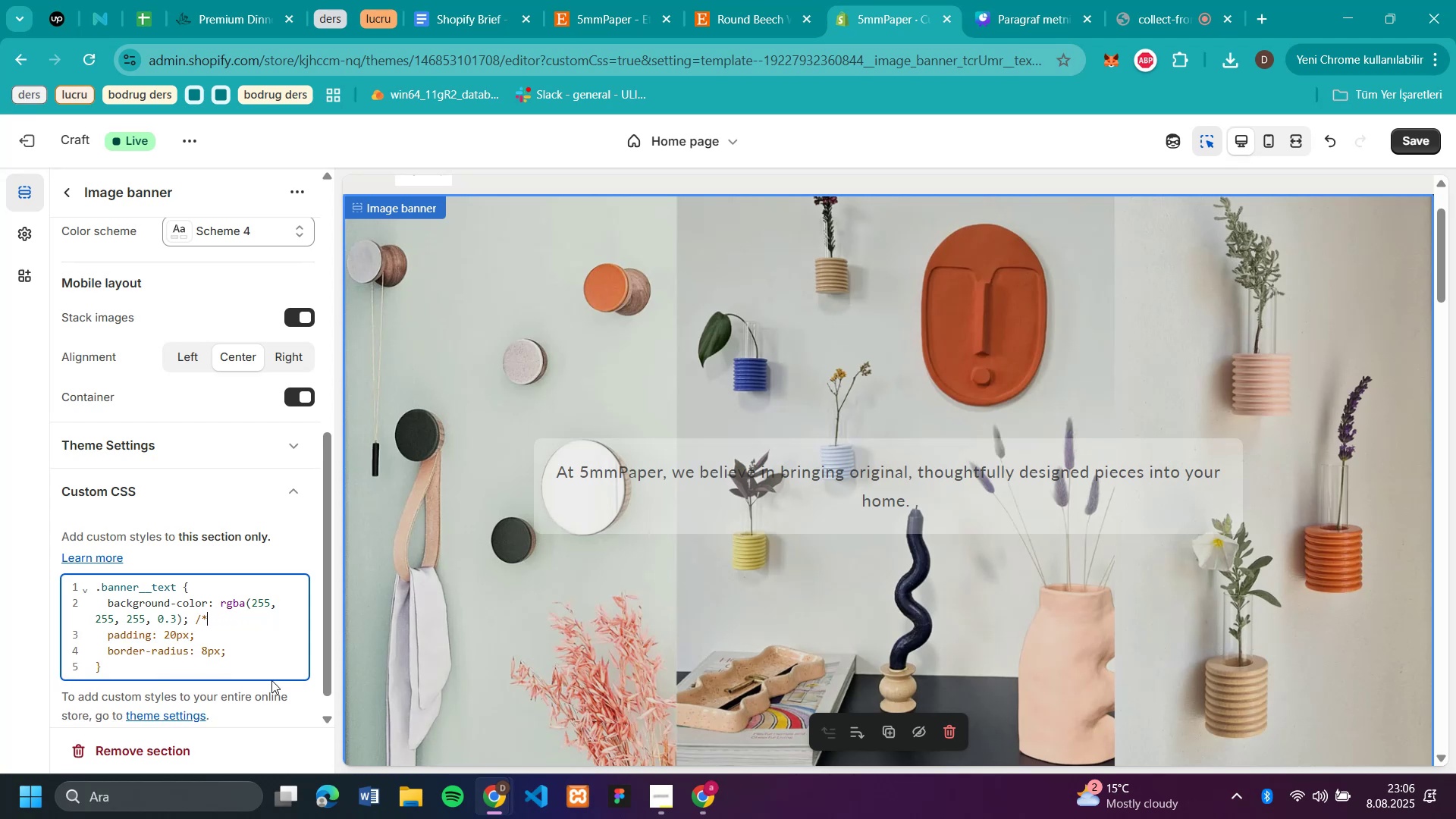 
key(Backspace)
 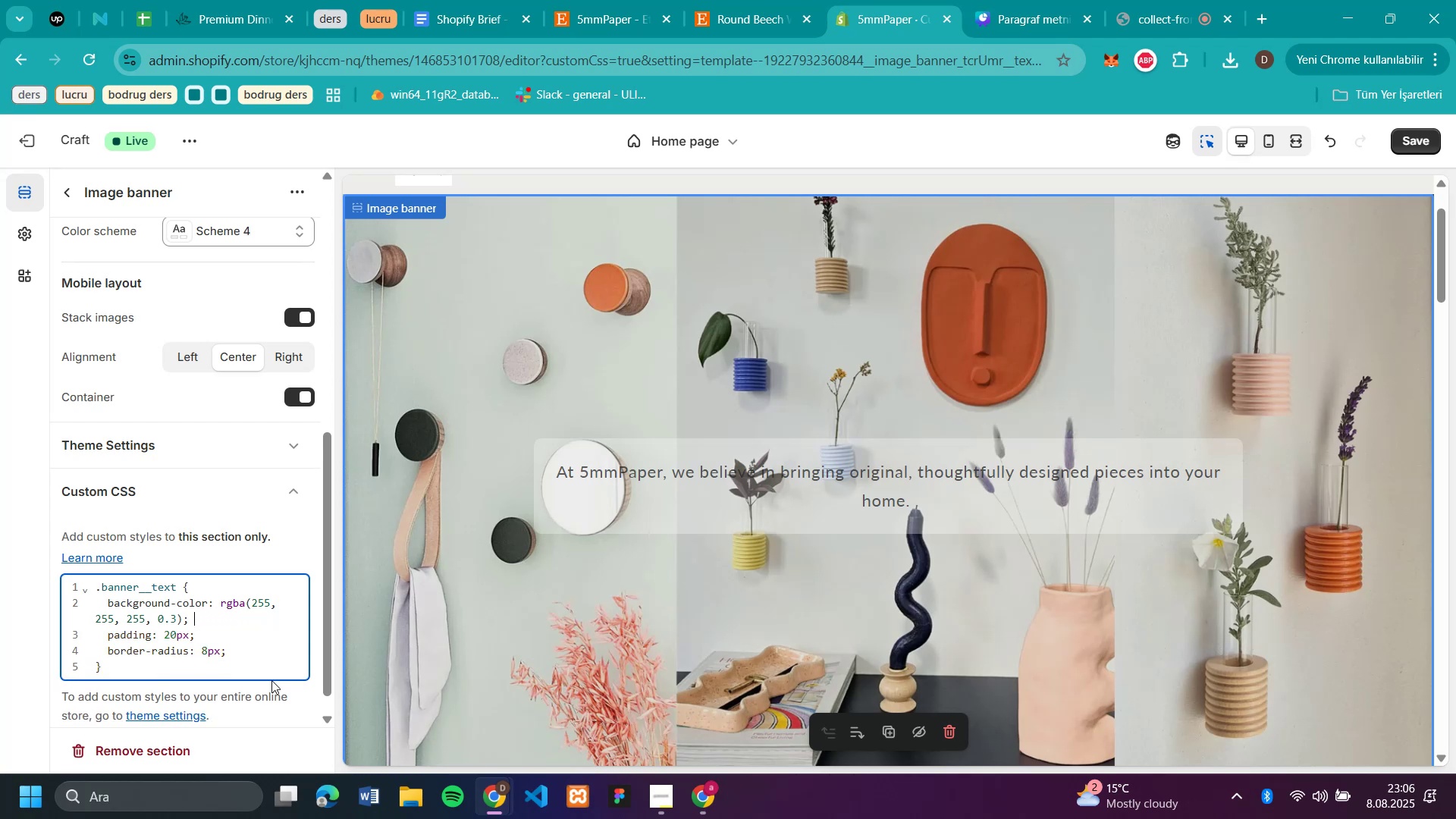 
key(Backspace)
 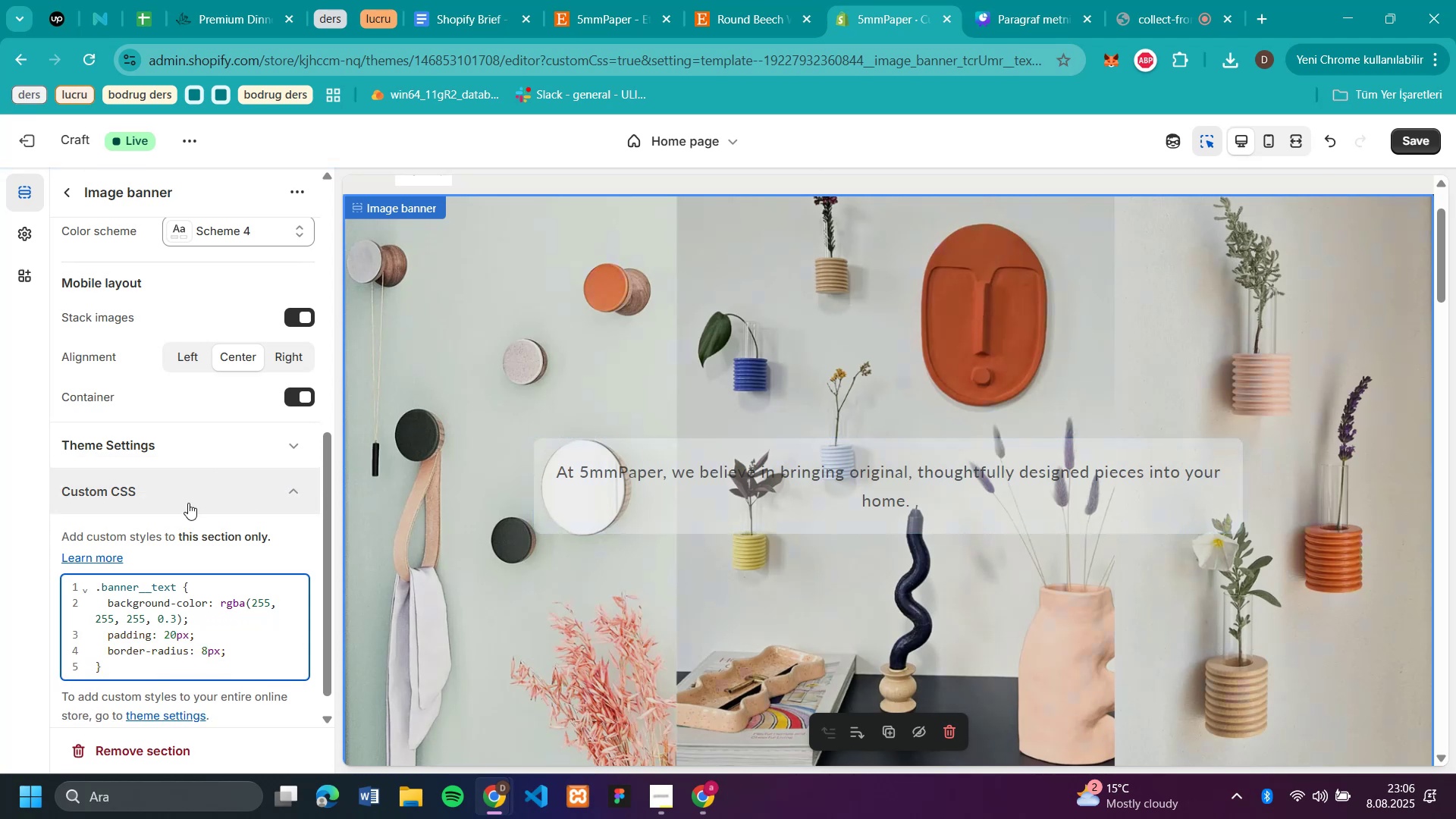 
scroll: coordinate [1094, 531], scroll_direction: up, amount: 4.0
 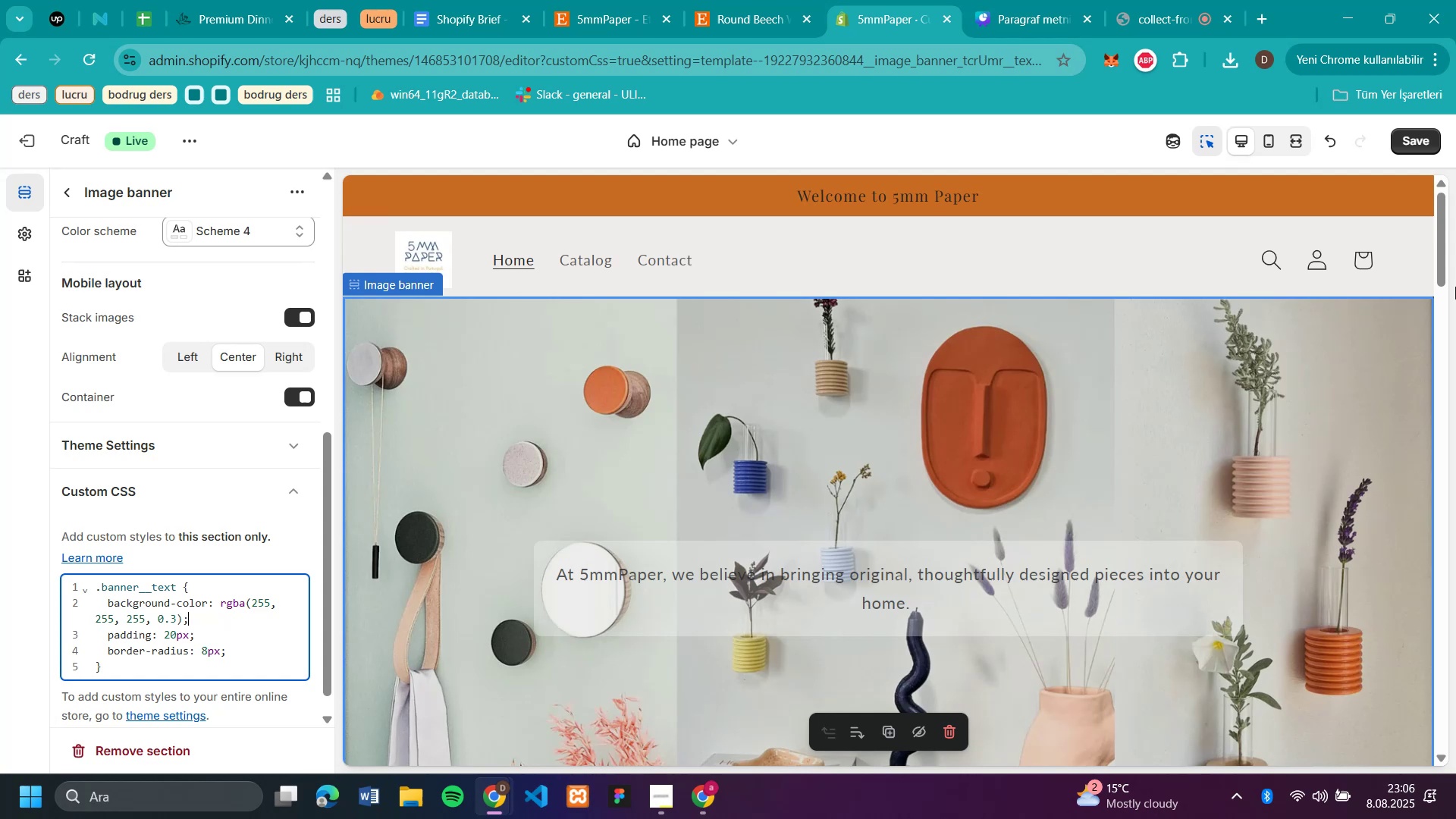 
scroll: coordinate [1070, 432], scroll_direction: down, amount: 11.0
 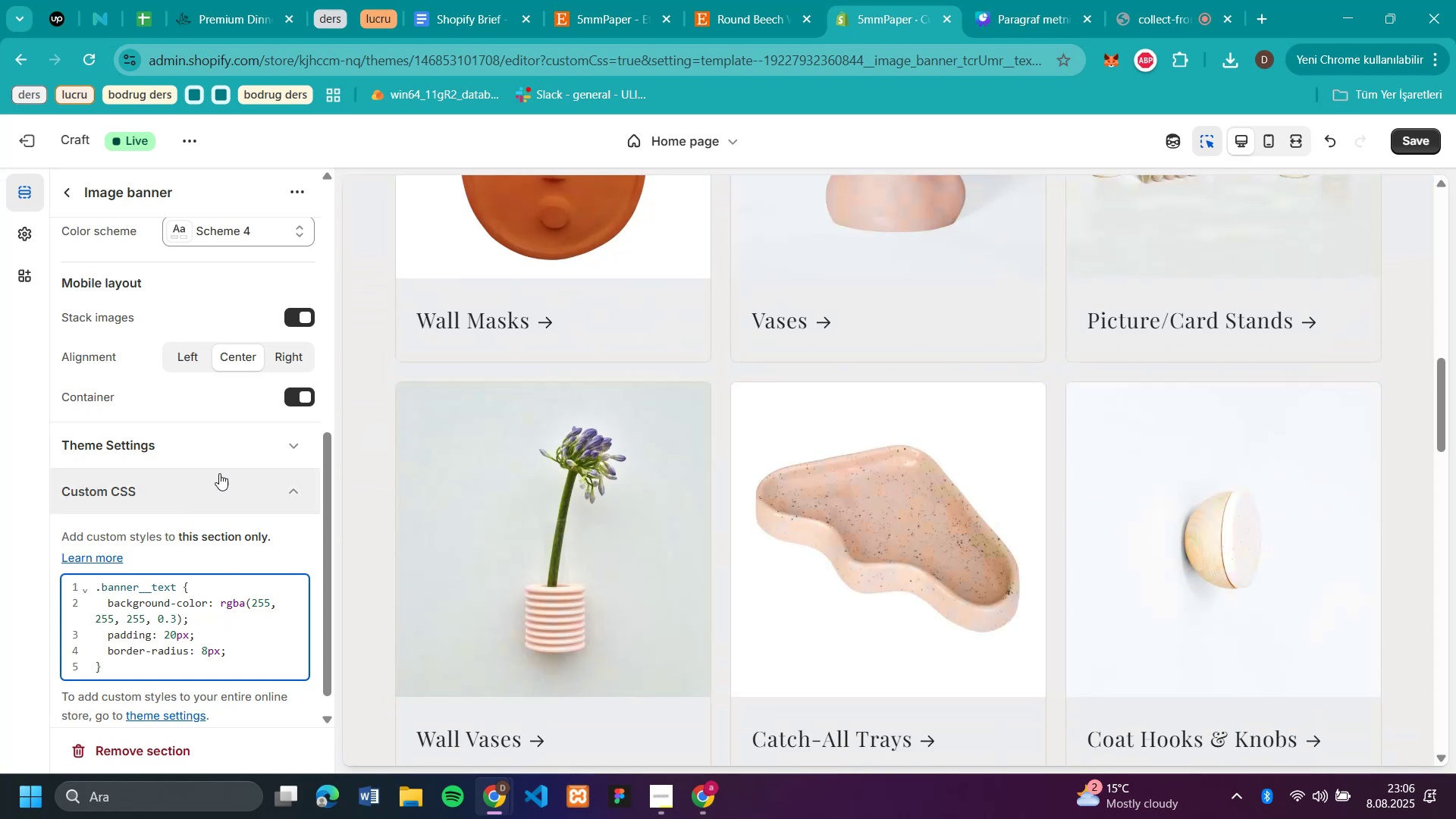 
left_click([301, 482])
 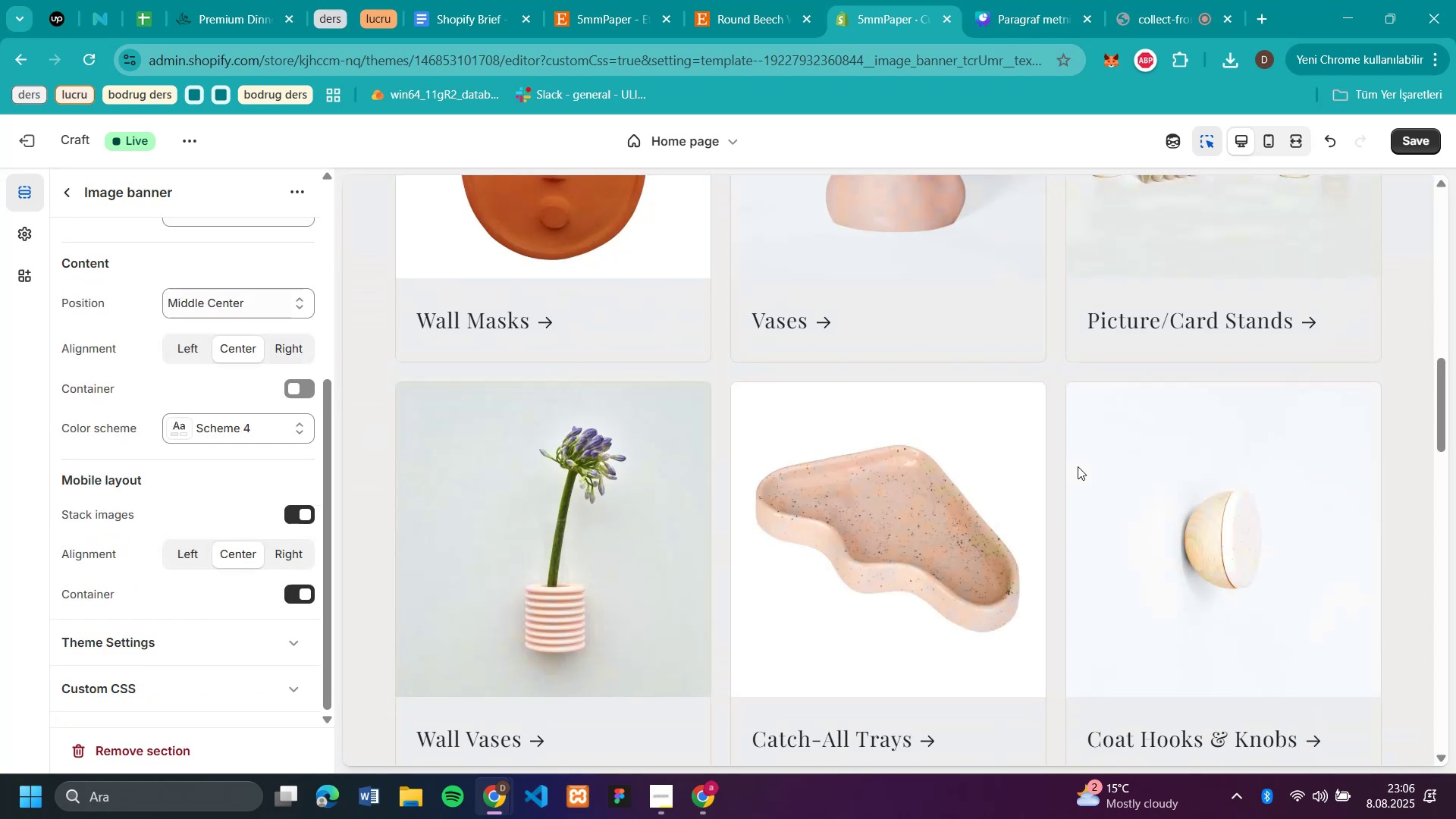 
scroll: coordinate [1053, 438], scroll_direction: down, amount: 12.0
 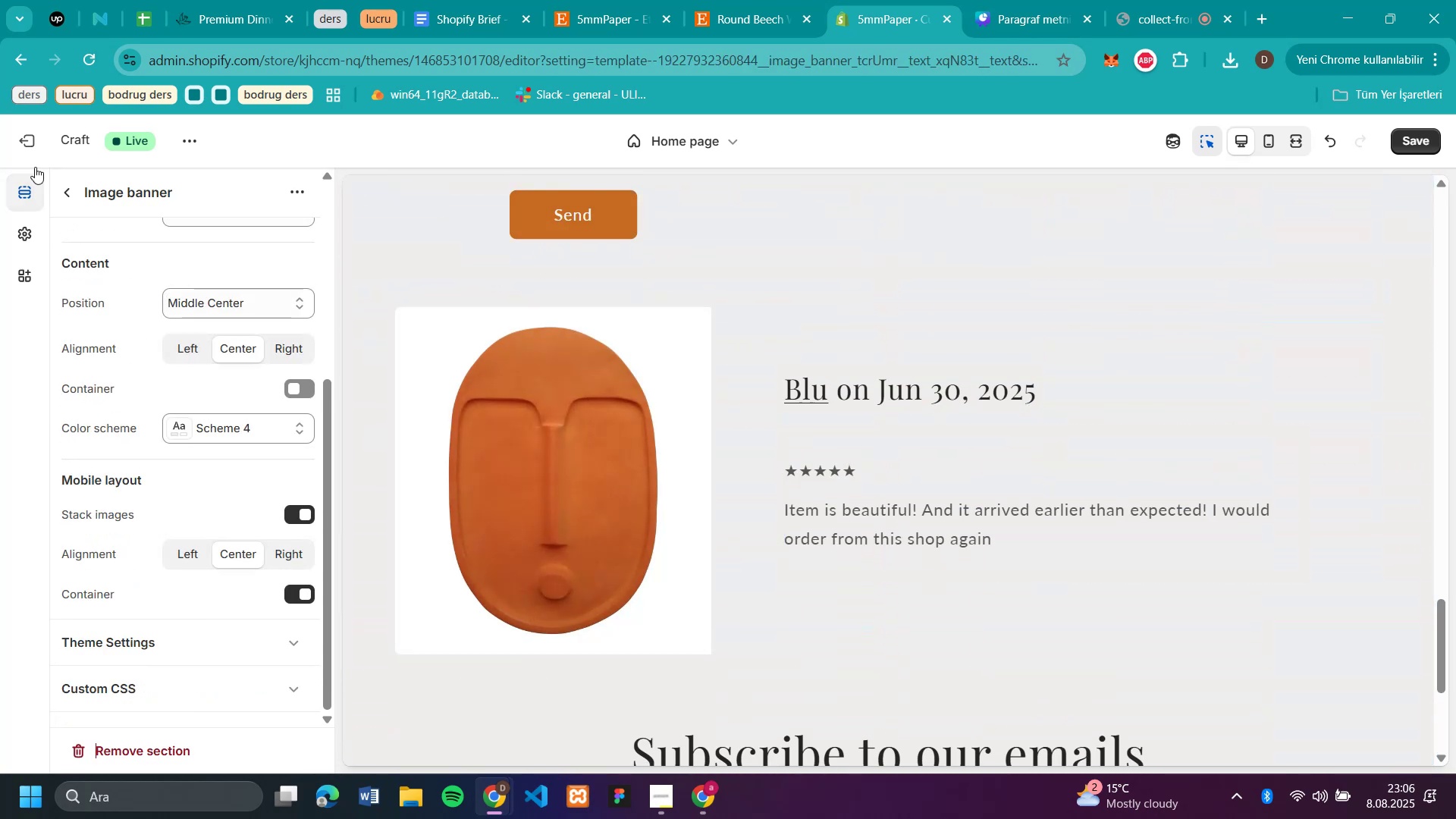 
left_click([67, 189])
 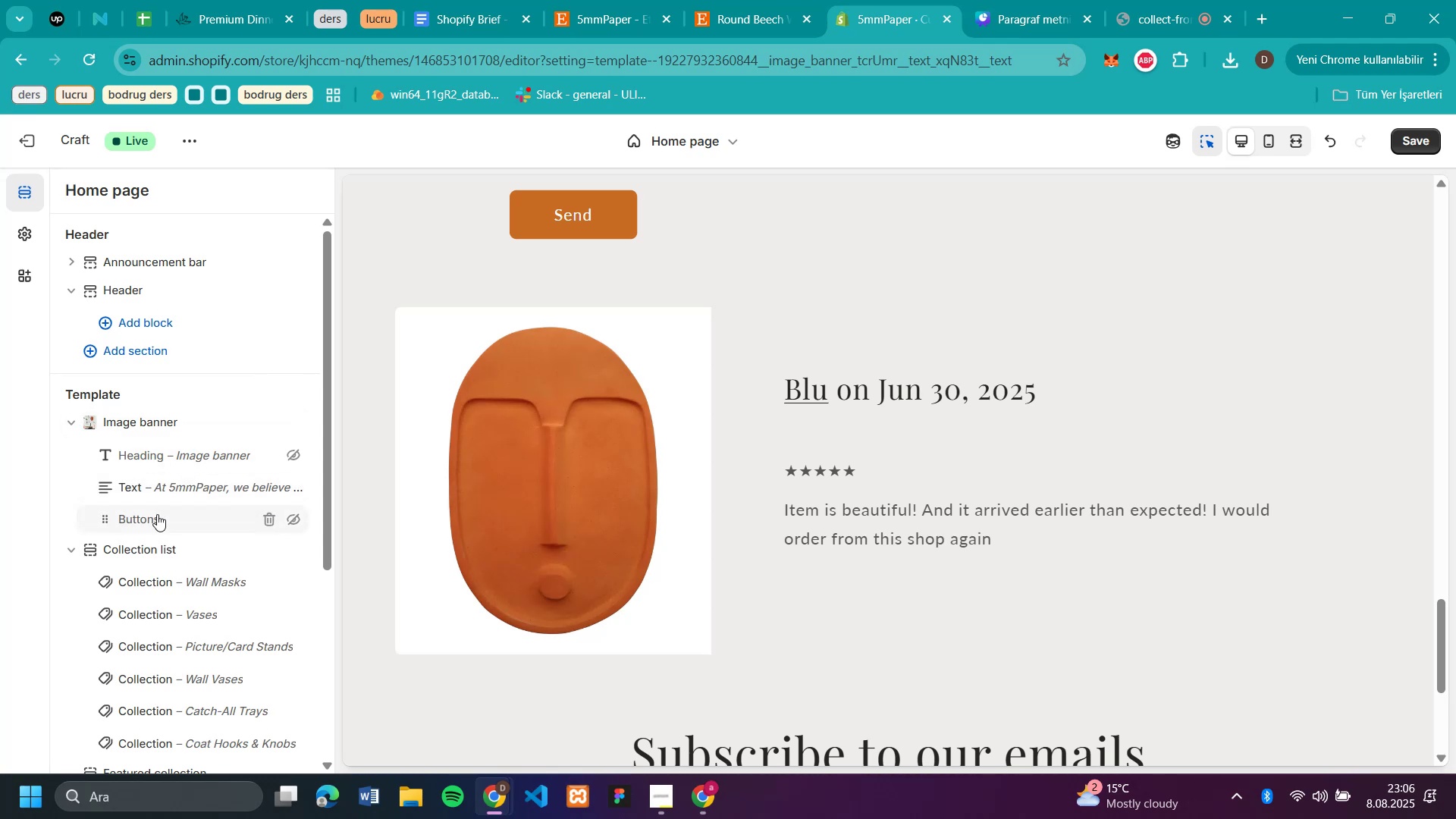 
wait(5.11)
 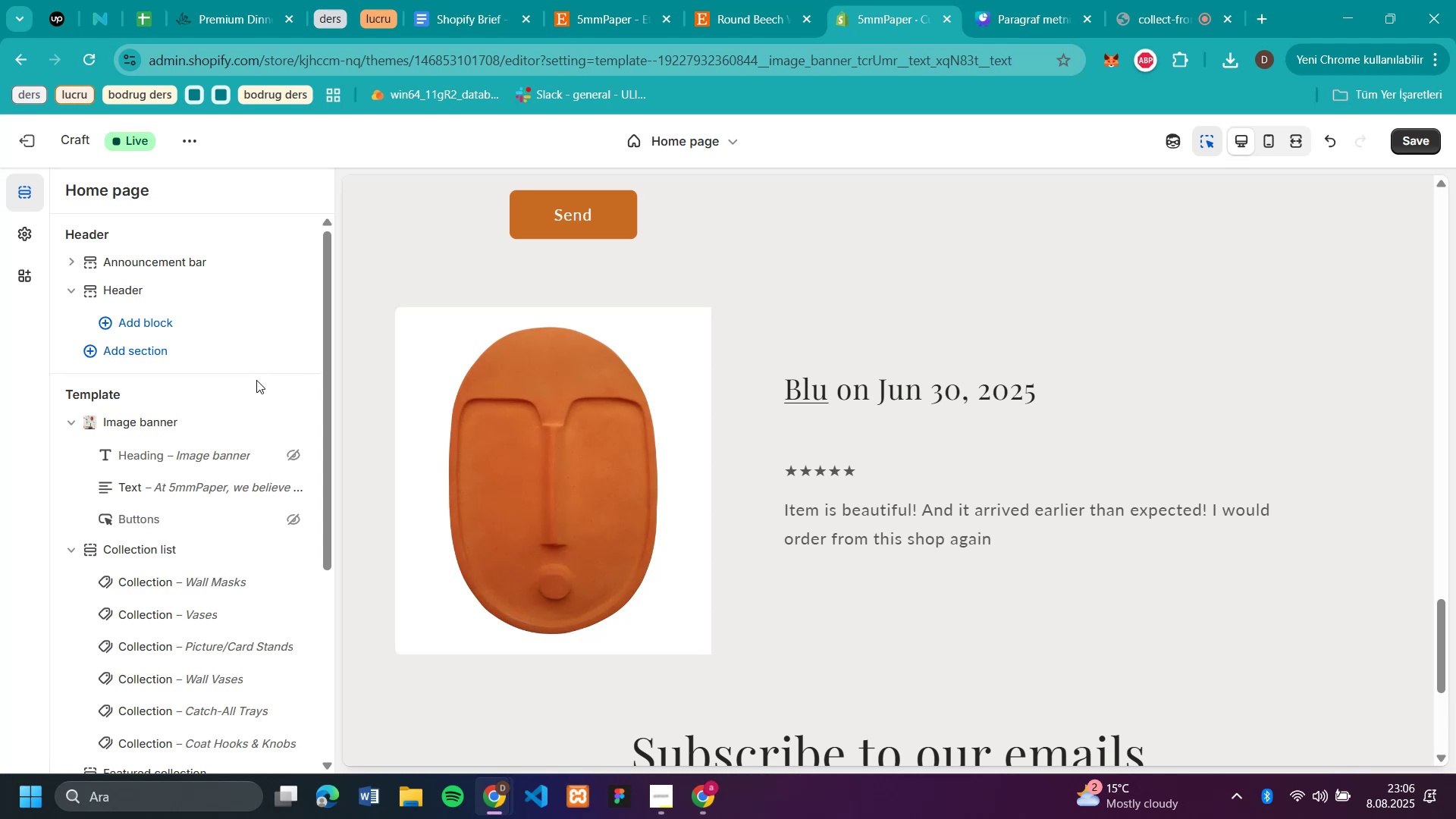 
scroll: coordinate [1107, 395], scroll_direction: up, amount: 26.0
 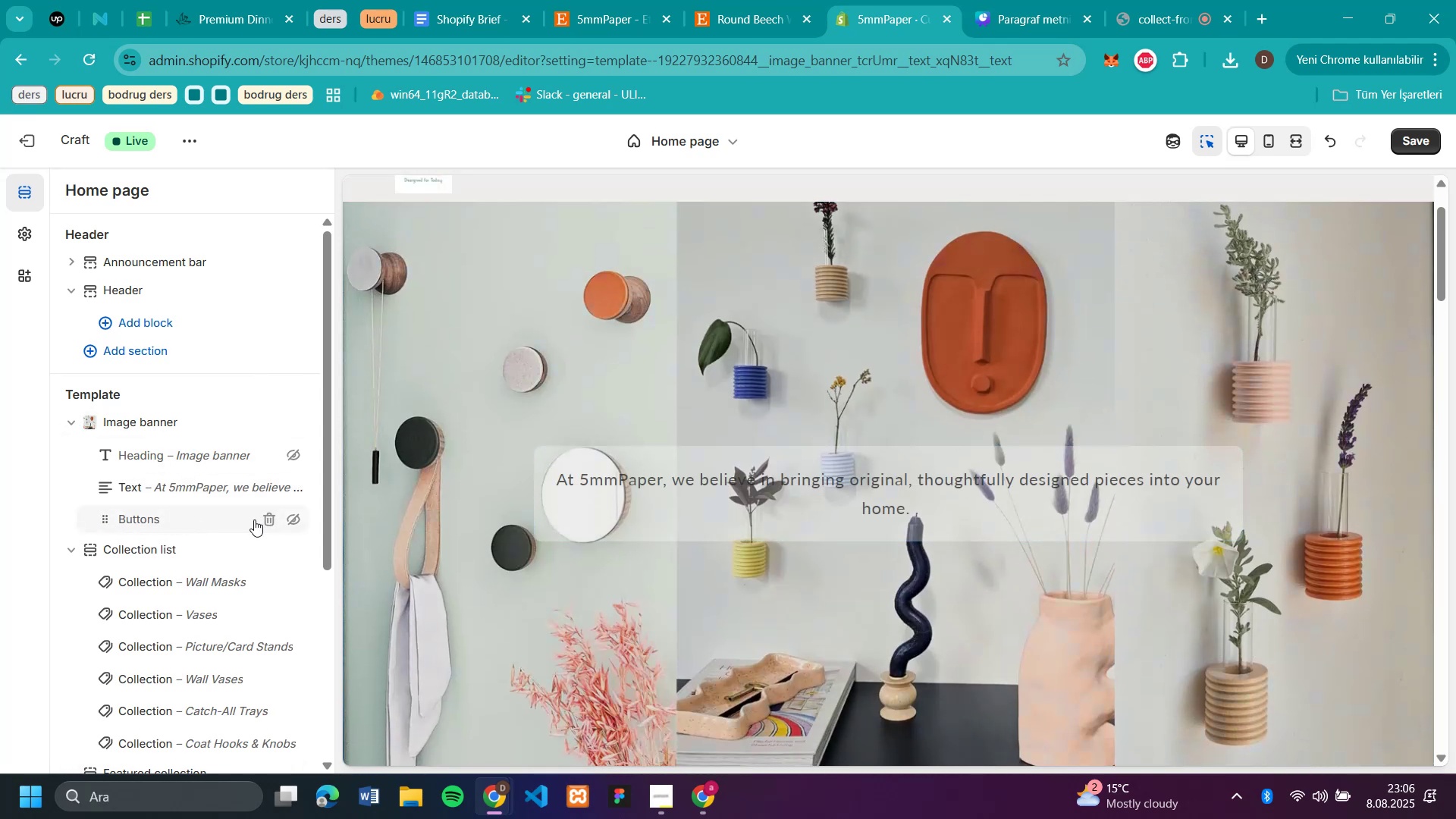 
left_click([293, 517])
 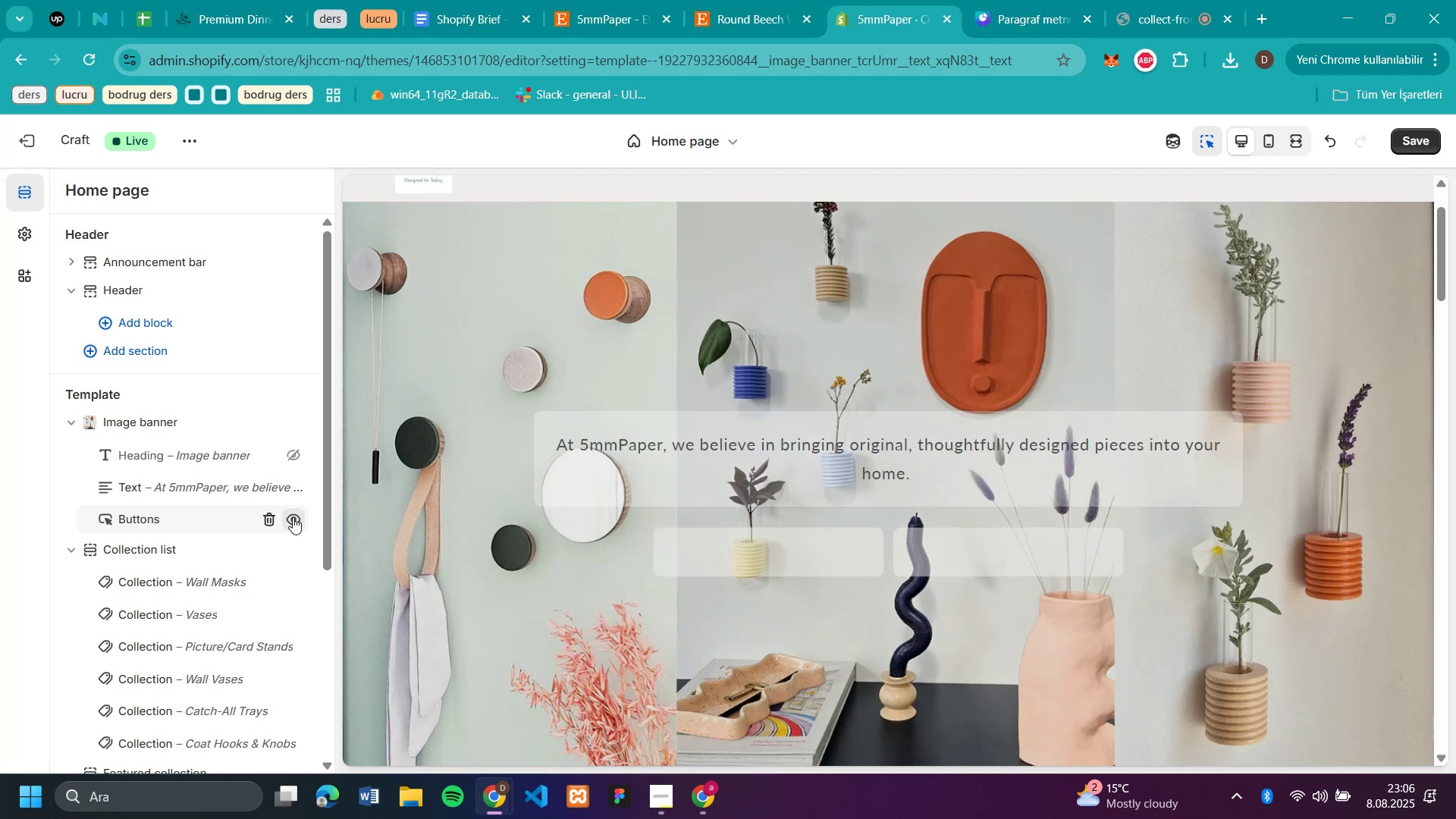 
wait(6.01)
 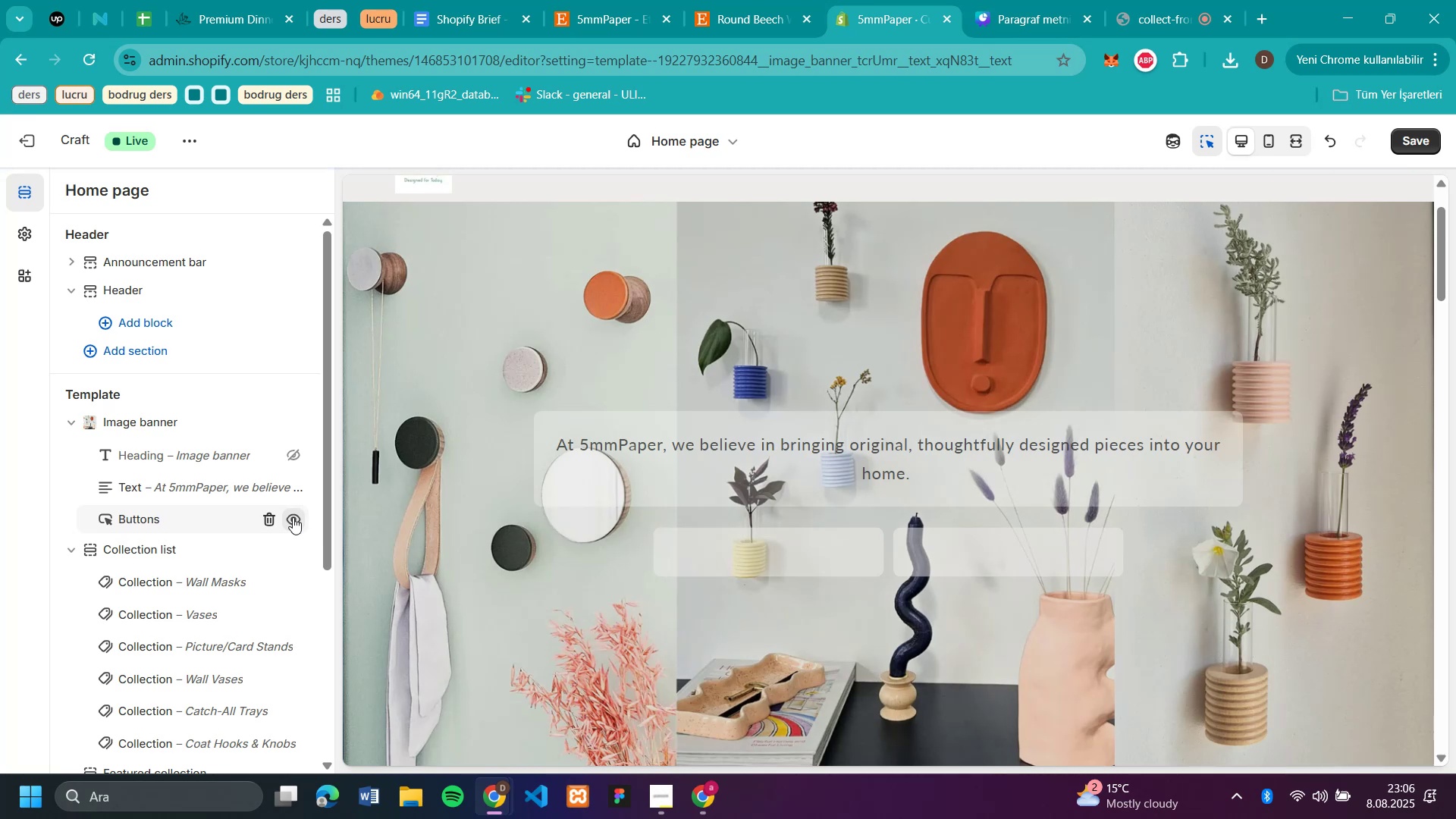 
left_click([140, 512])
 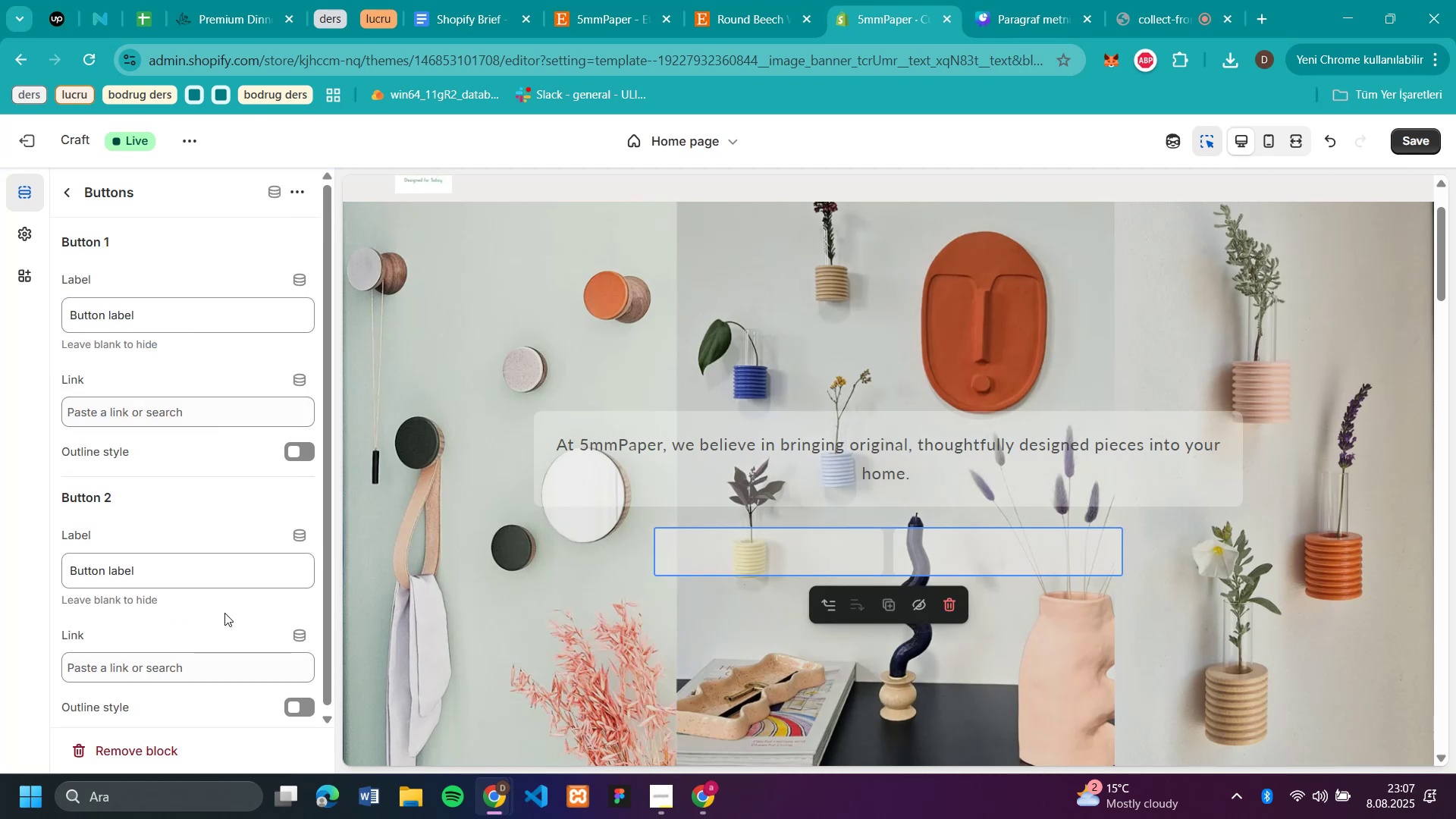 
left_click([302, 456])
 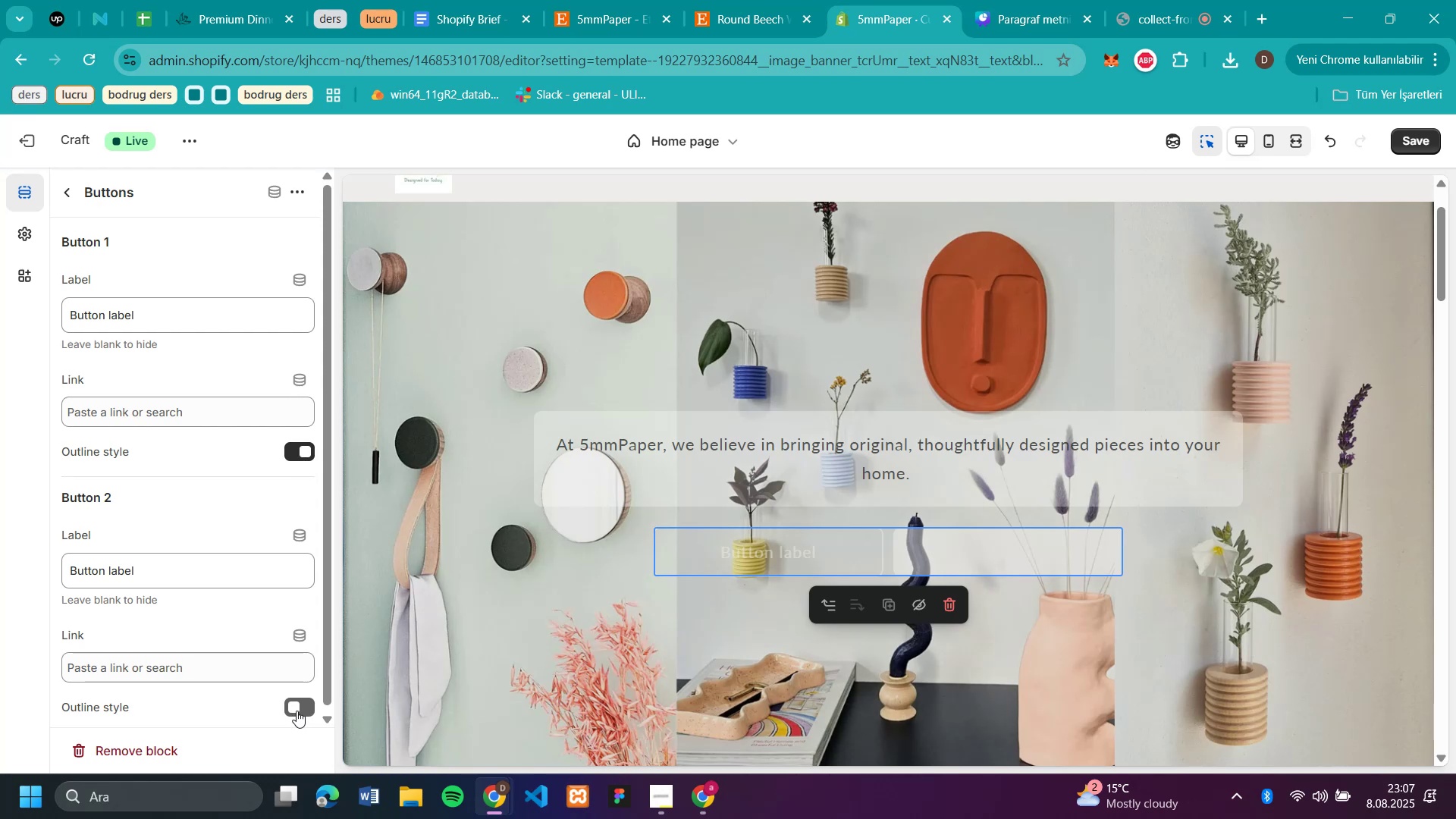 
scroll: coordinate [230, 600], scroll_direction: down, amount: 1.0
 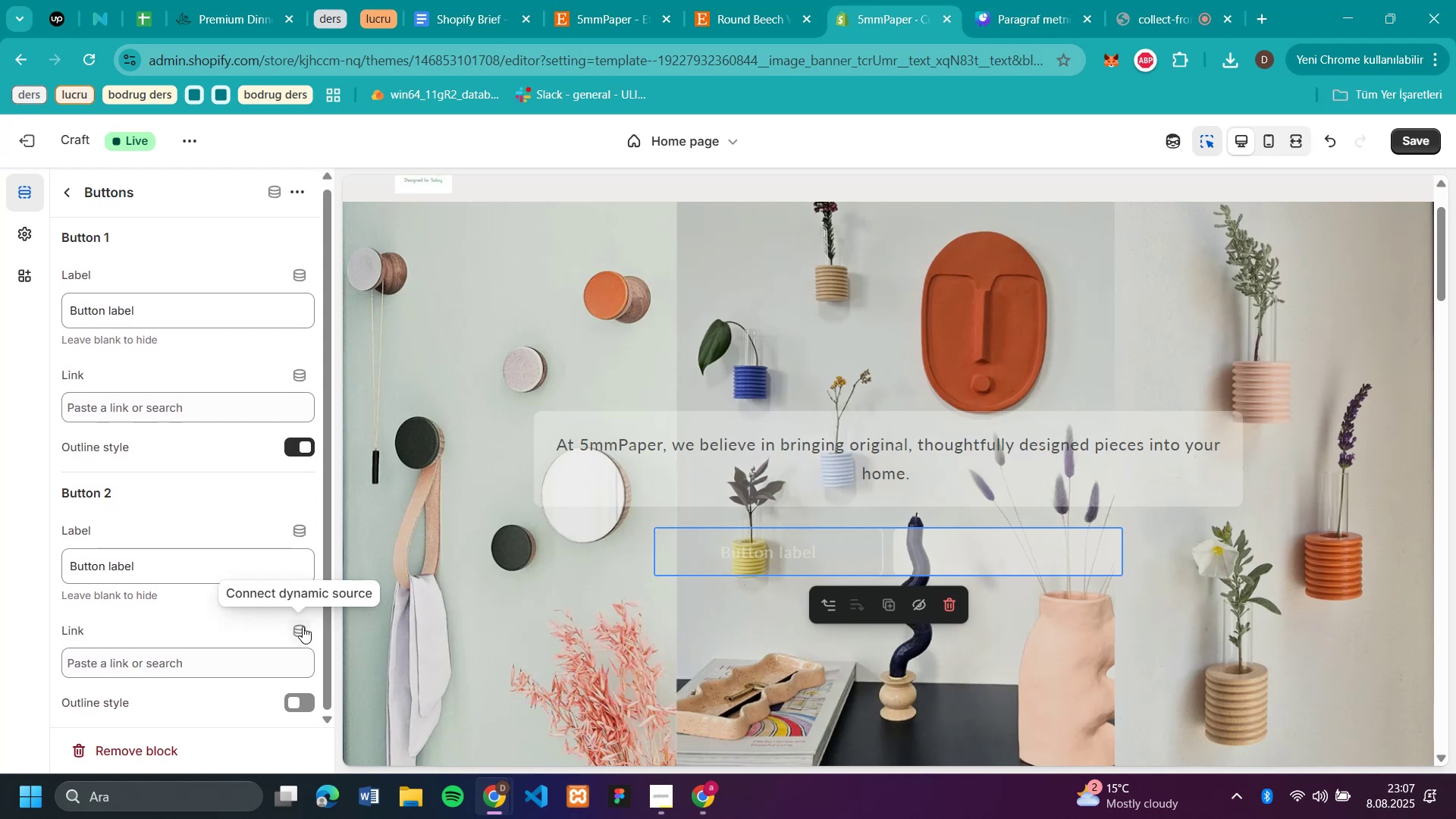 
wait(5.14)
 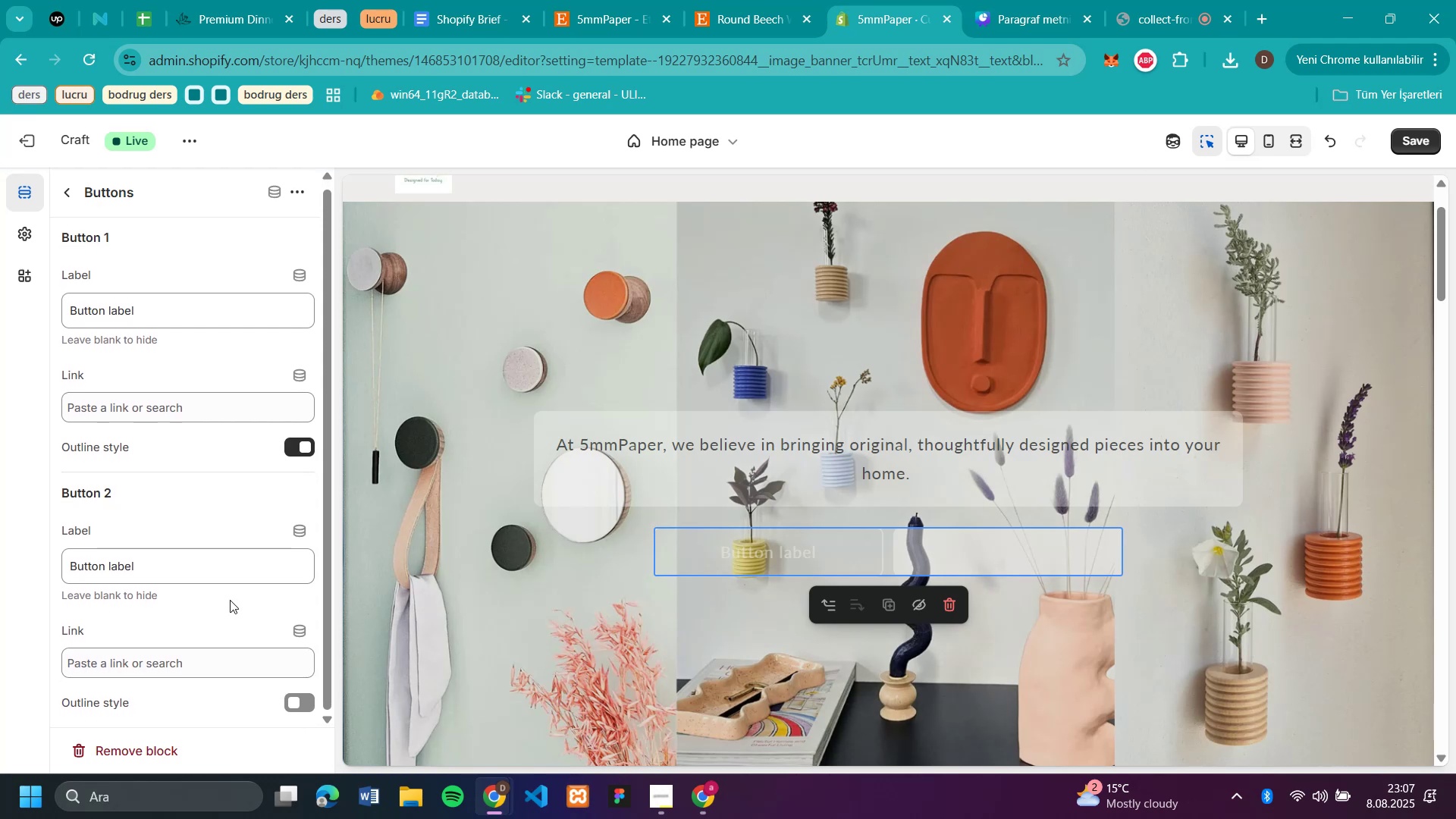 
left_click([303, 626])
 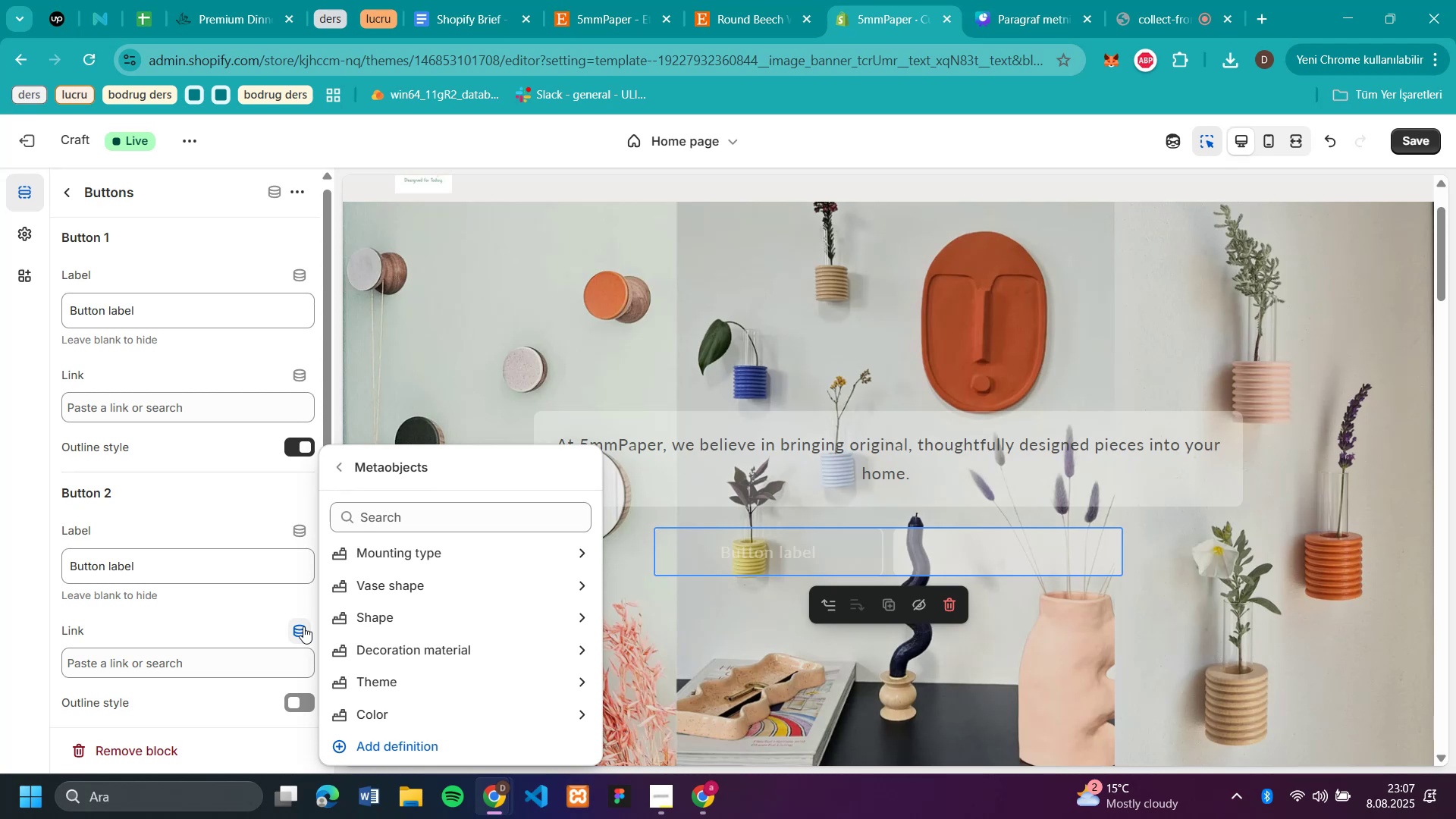 
left_click([252, 615])
 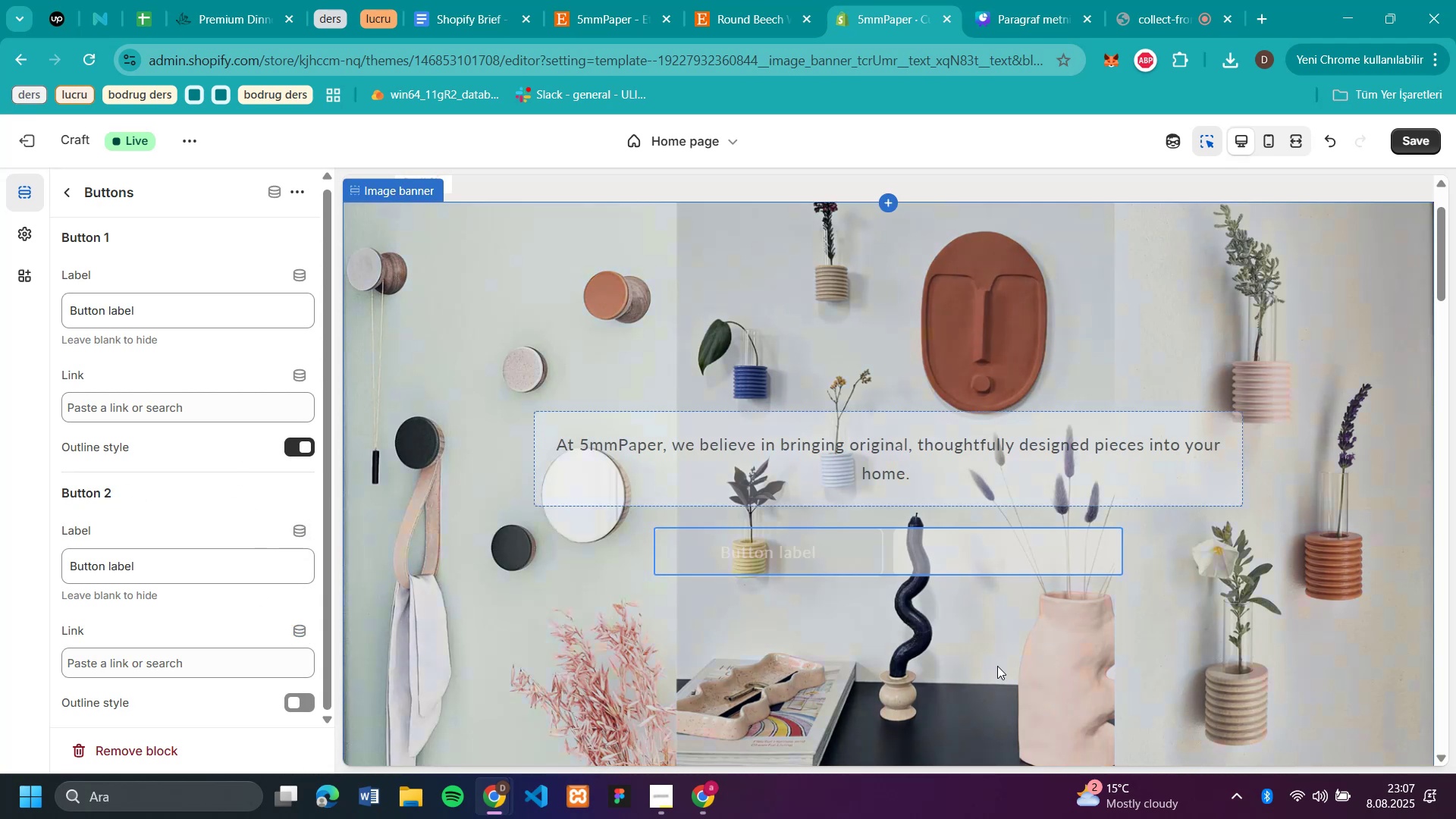 
wait(6.41)
 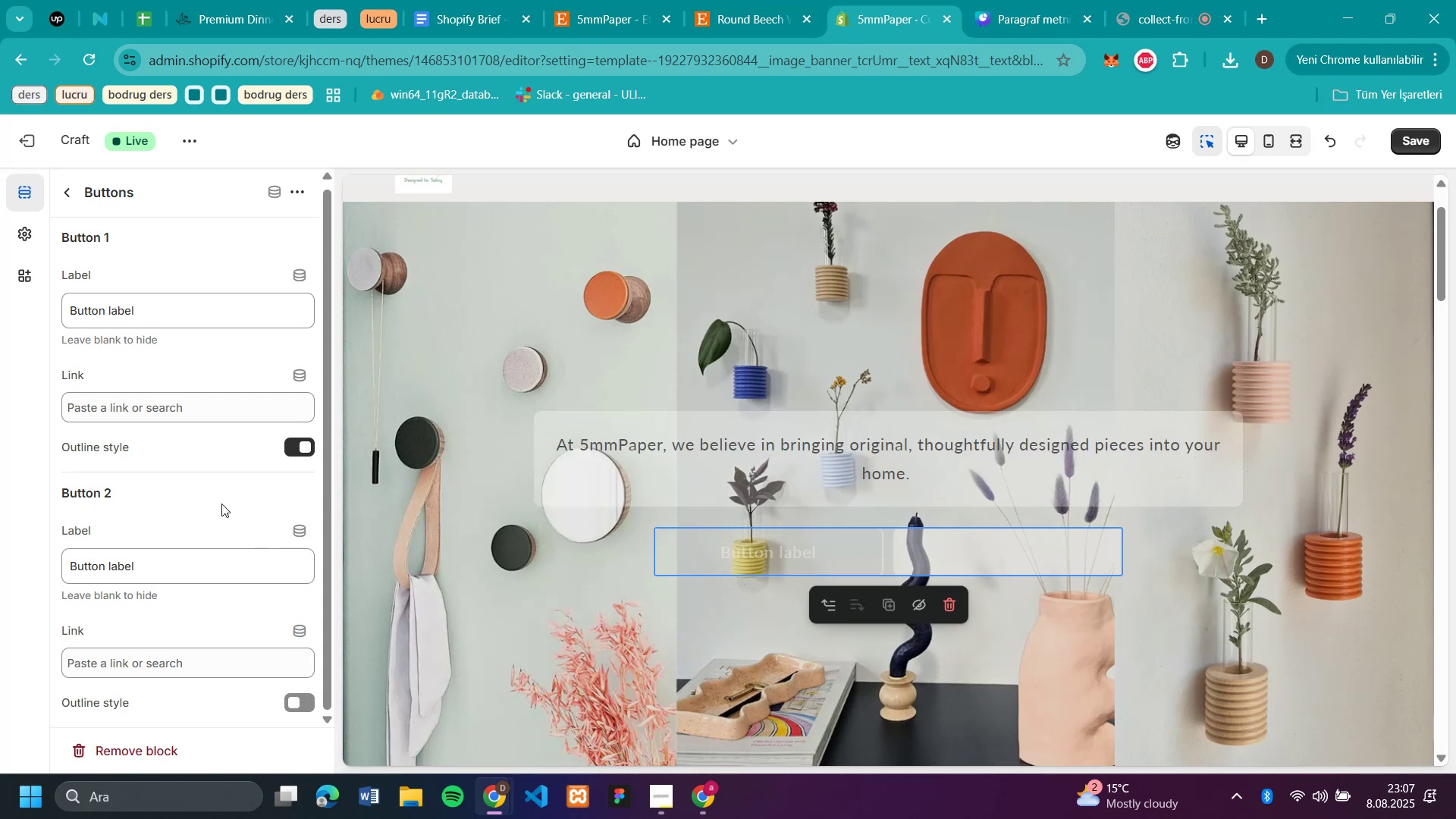 
scroll: coordinate [1432, 674], scroll_direction: down, amount: 2.0
 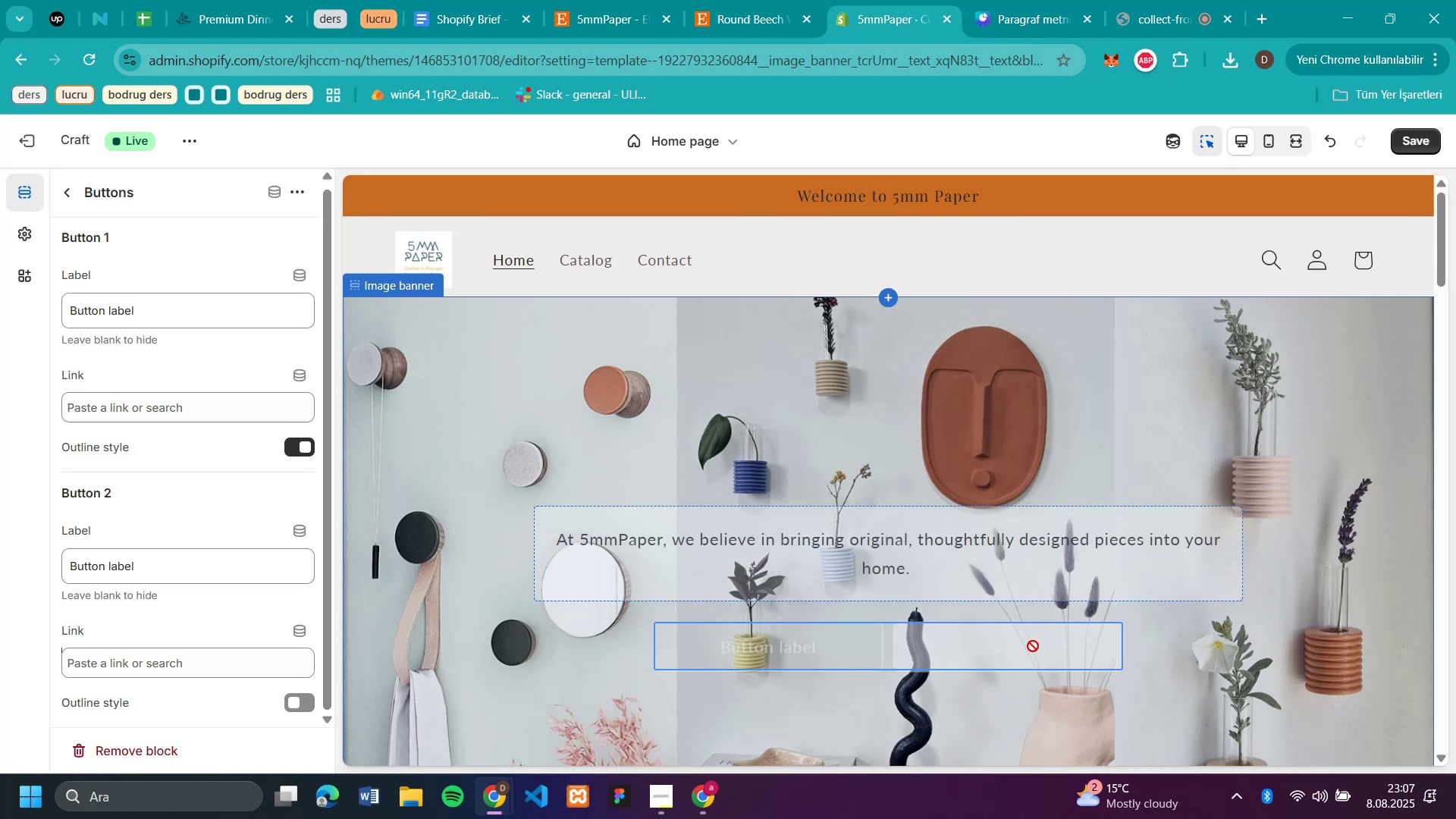 
left_click([1032, 645])
 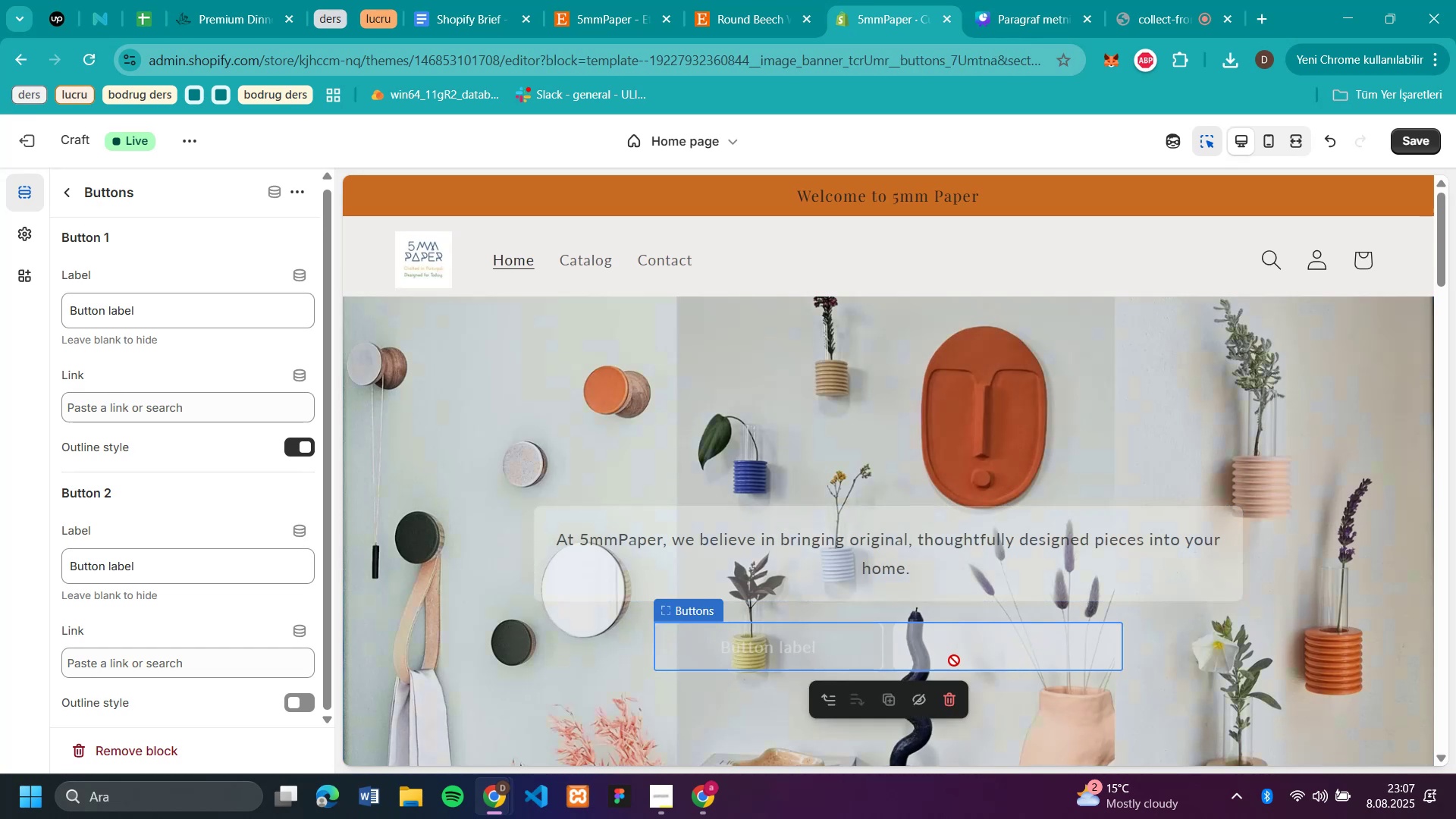 
mouse_move([890, 676])
 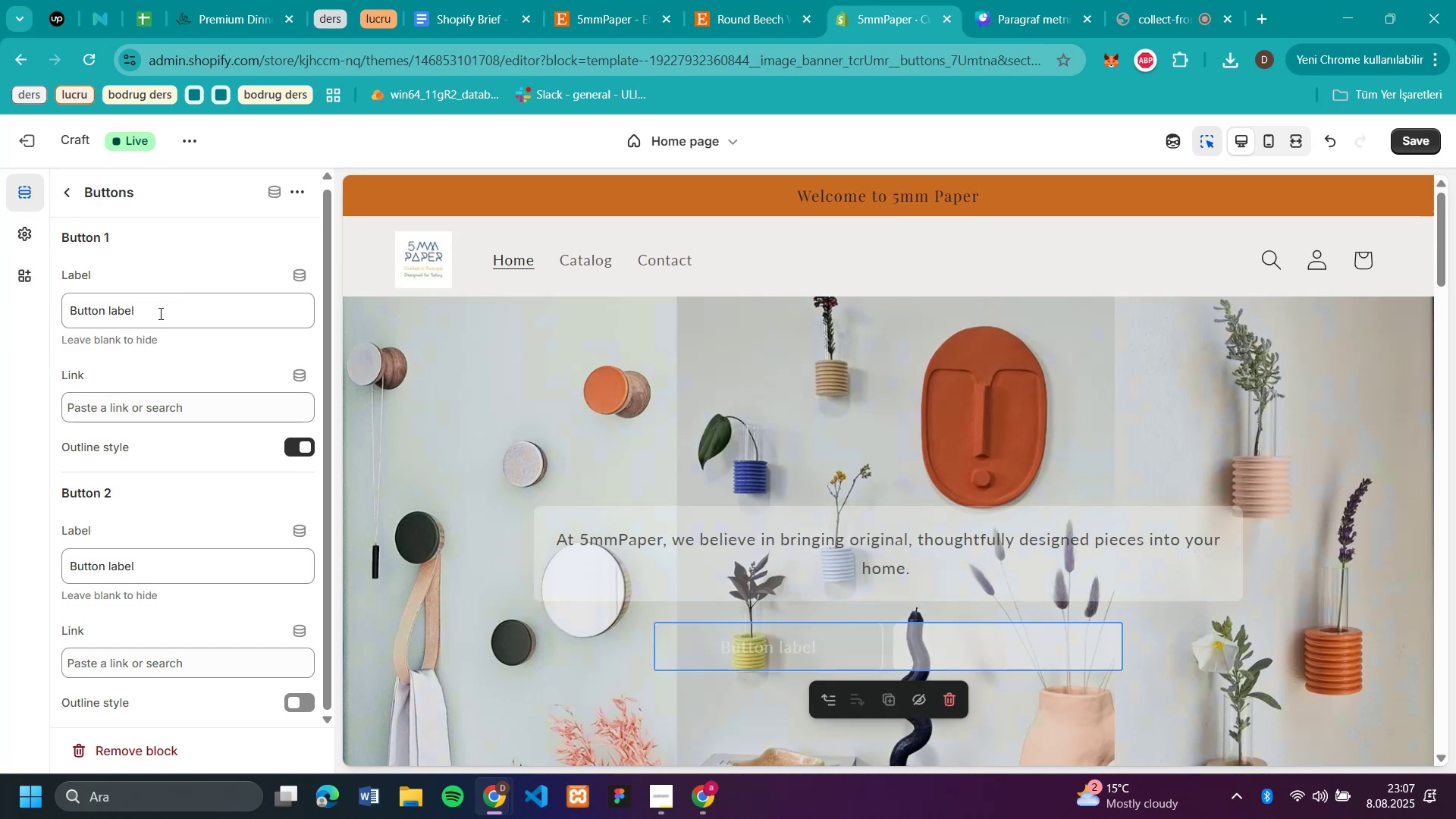 
wait(9.14)
 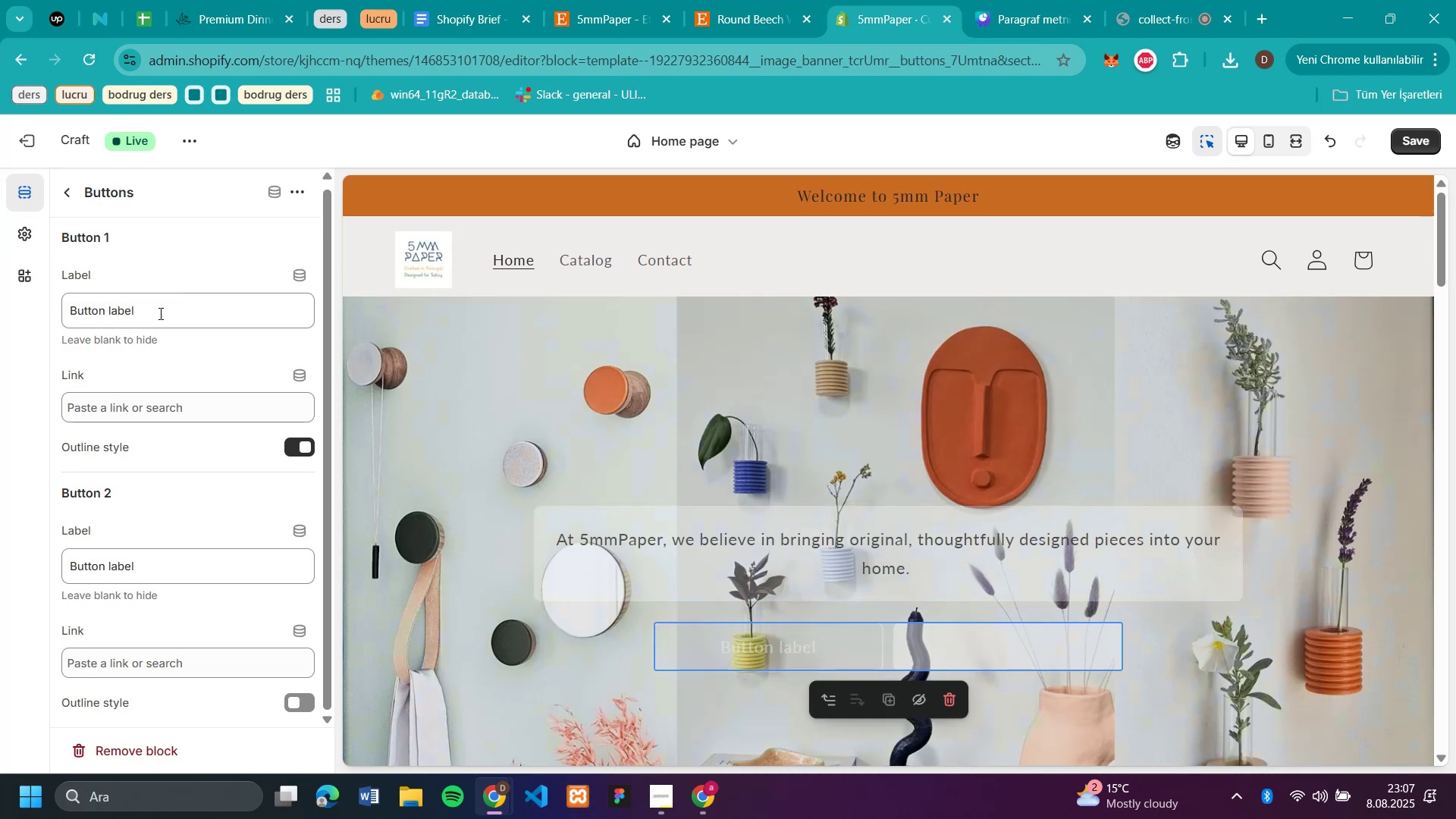 
left_click([115, 196])
 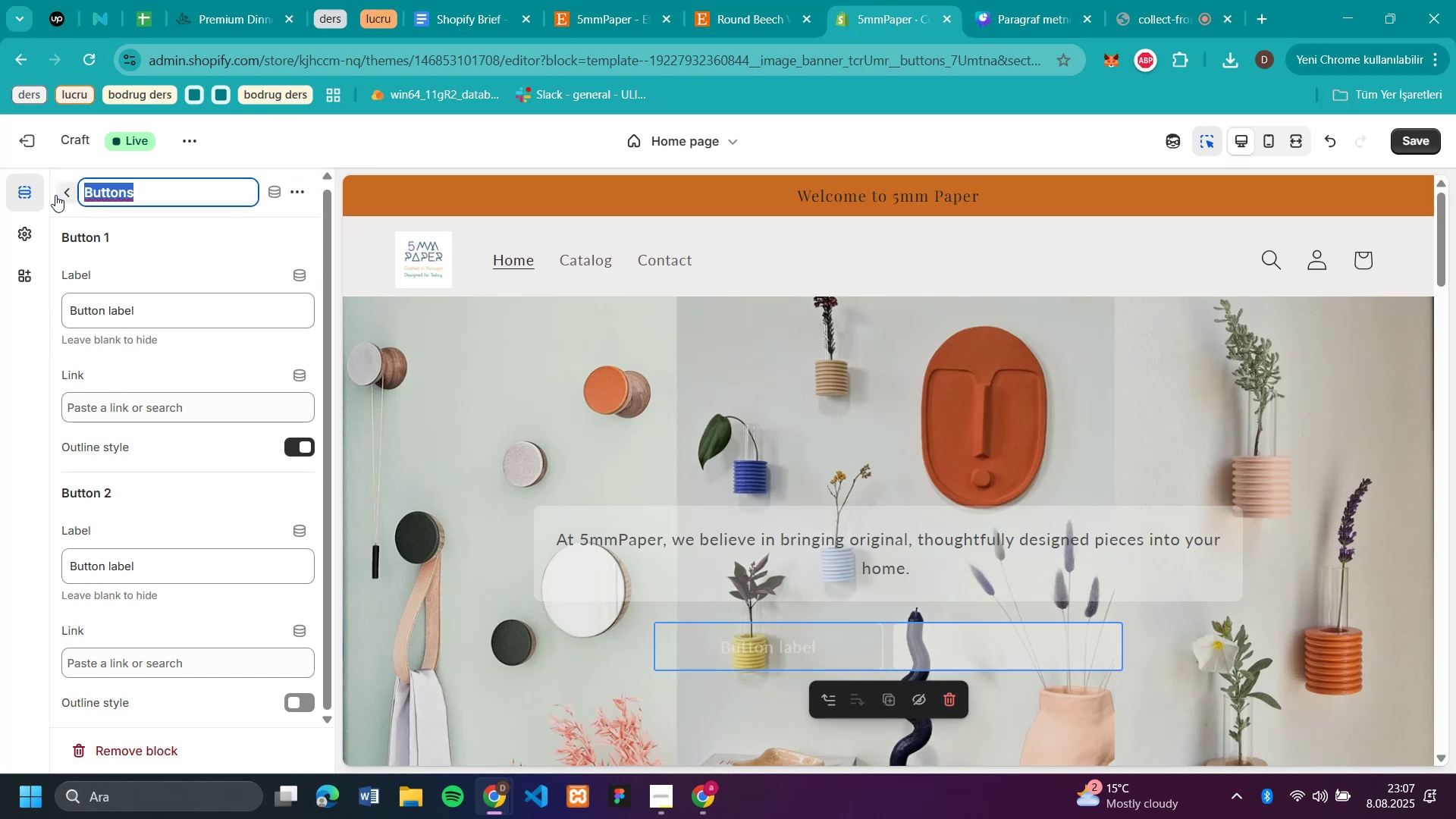 
left_click([61, 196])
 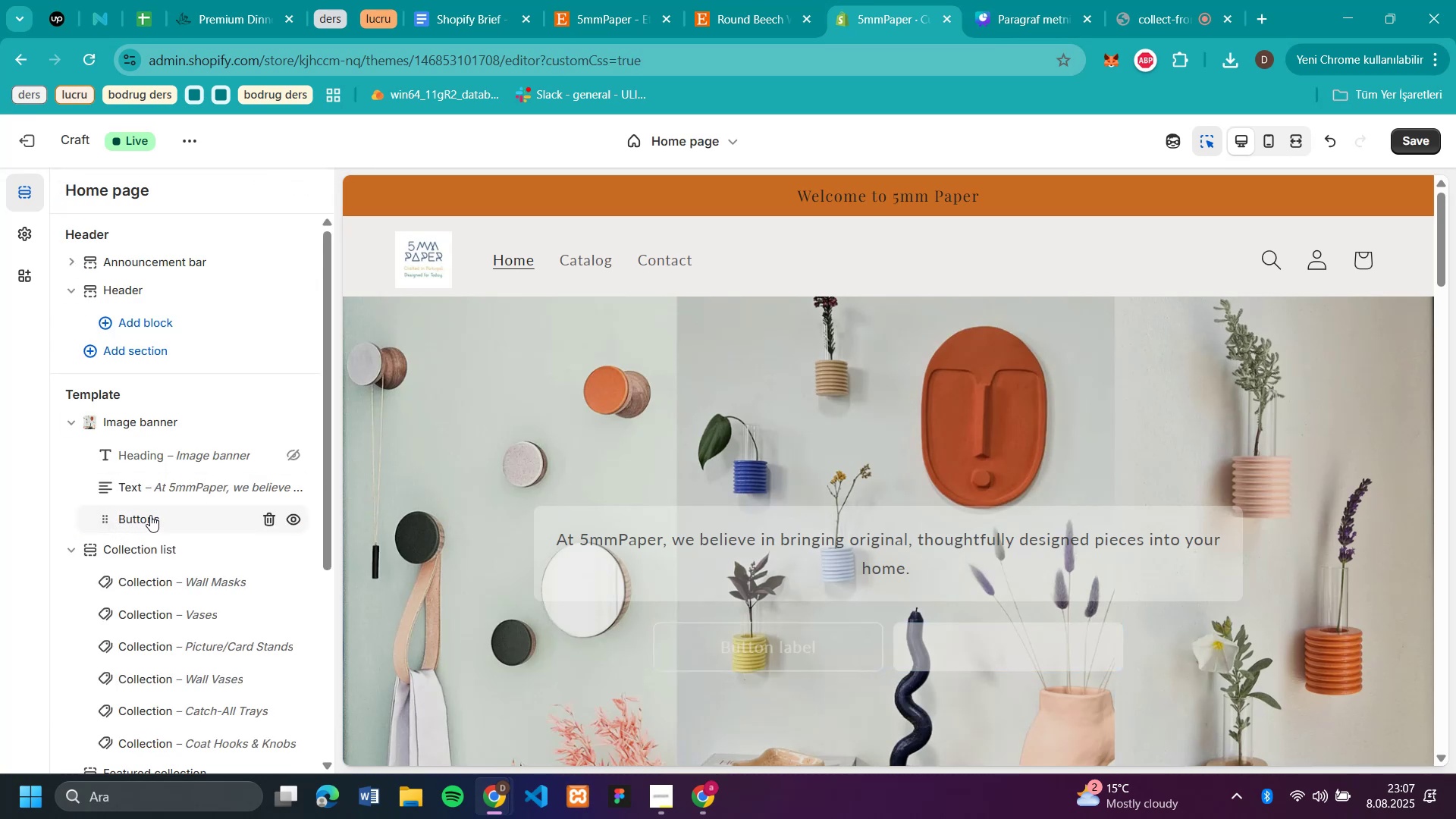 
wait(8.51)
 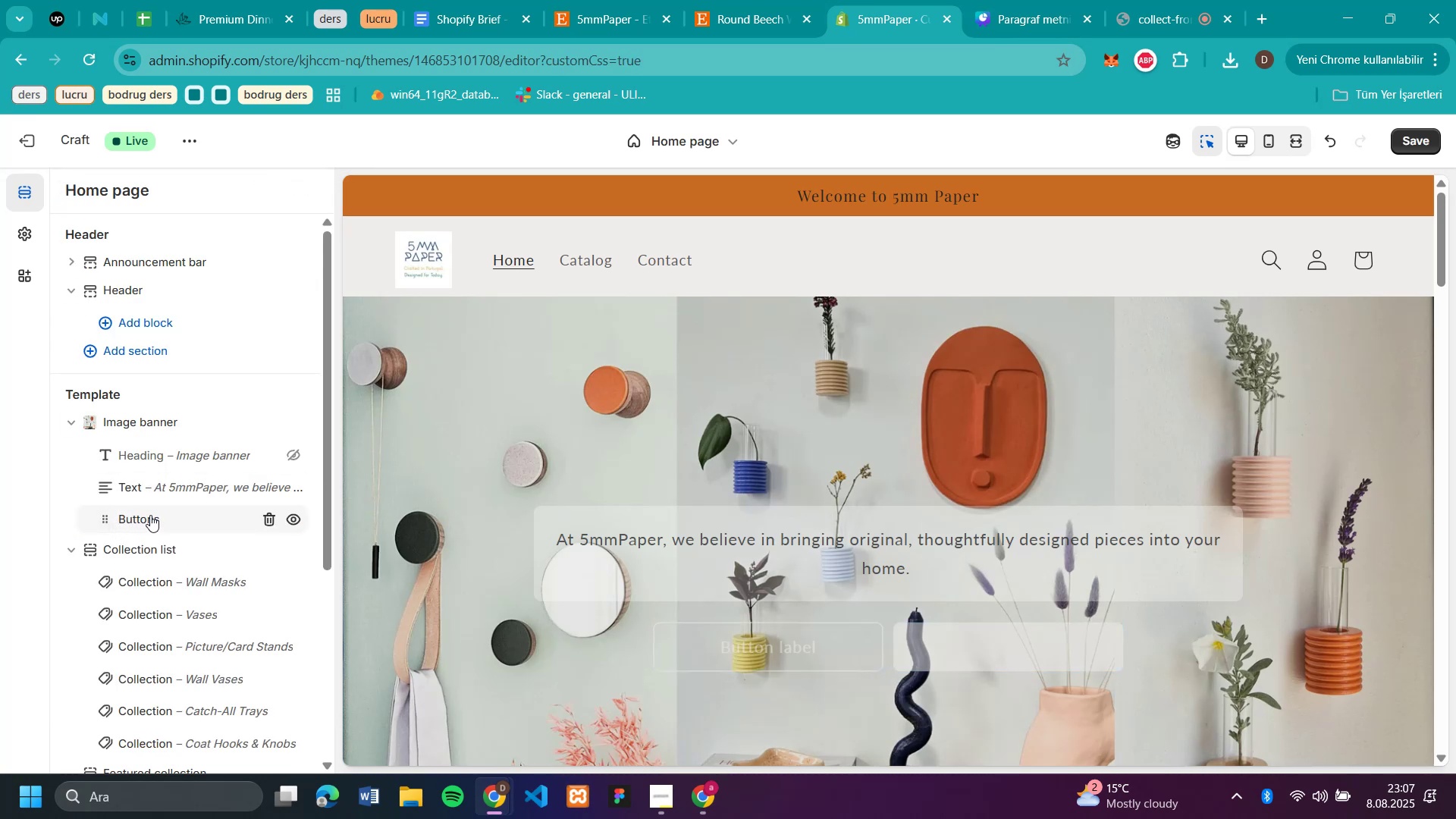 
scroll: coordinate [1188, 588], scroll_direction: down, amount: 3.0
 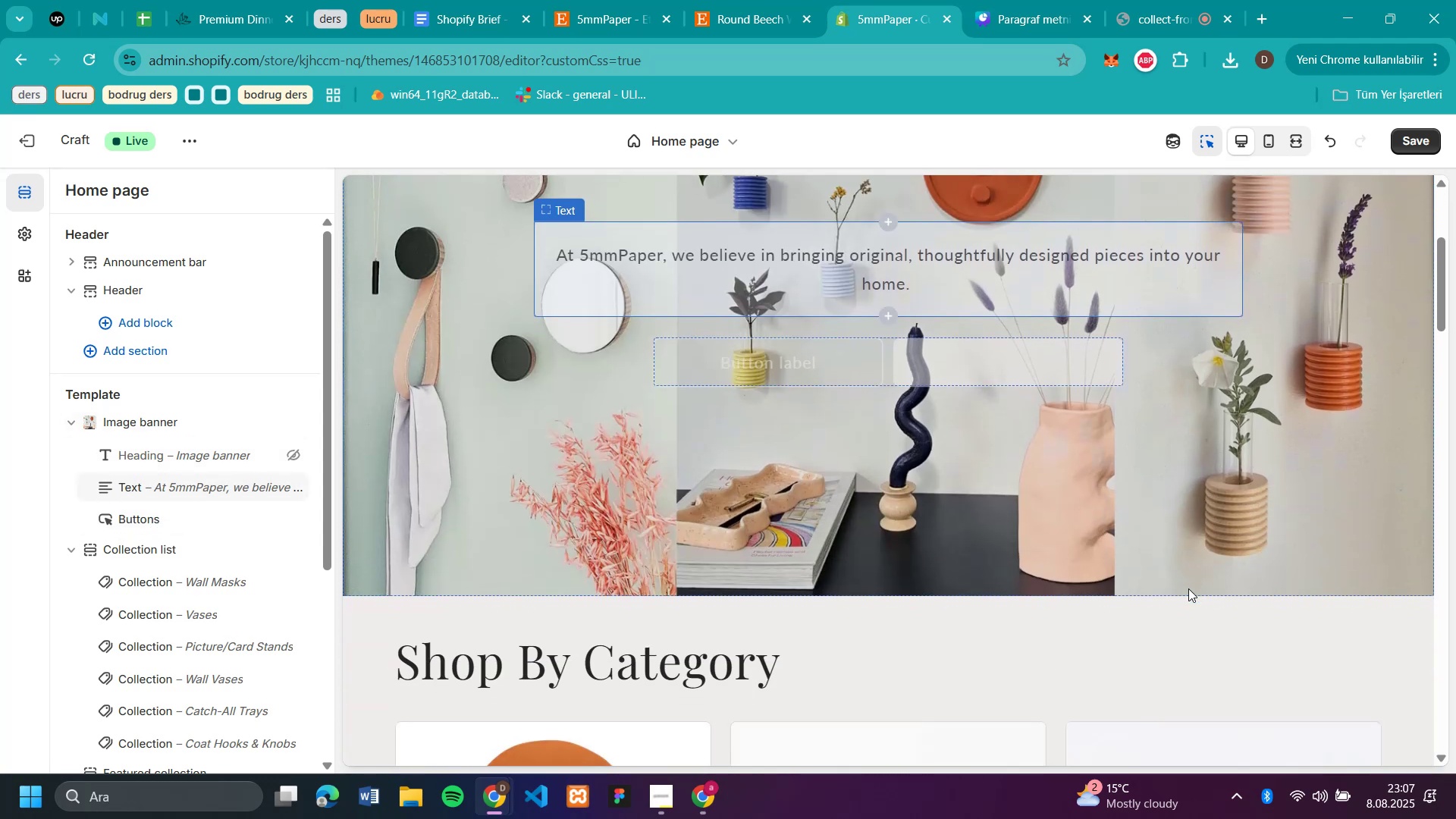 
scroll: coordinate [1188, 588], scroll_direction: up, amount: 1.0
 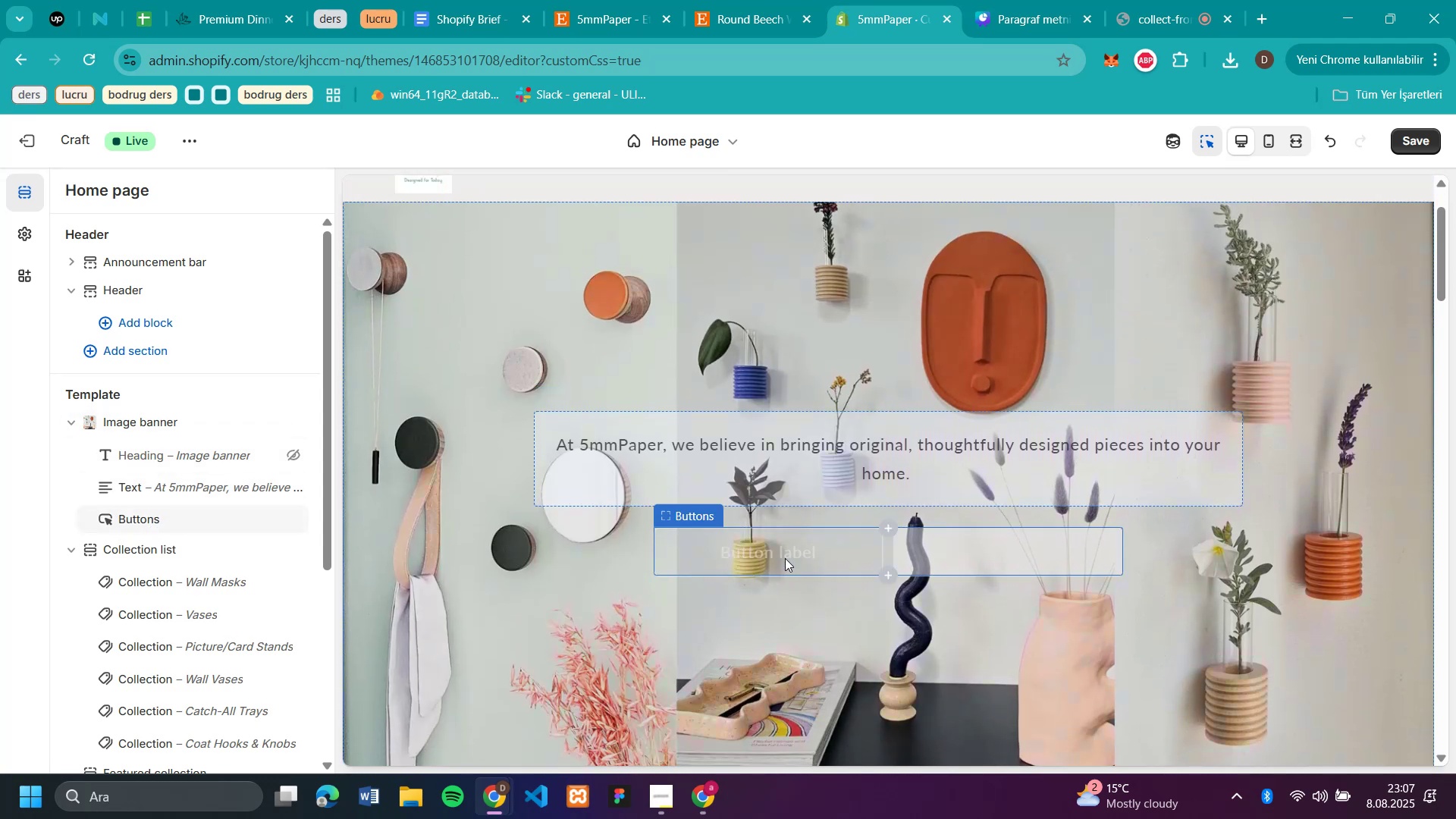 
left_click([785, 558])
 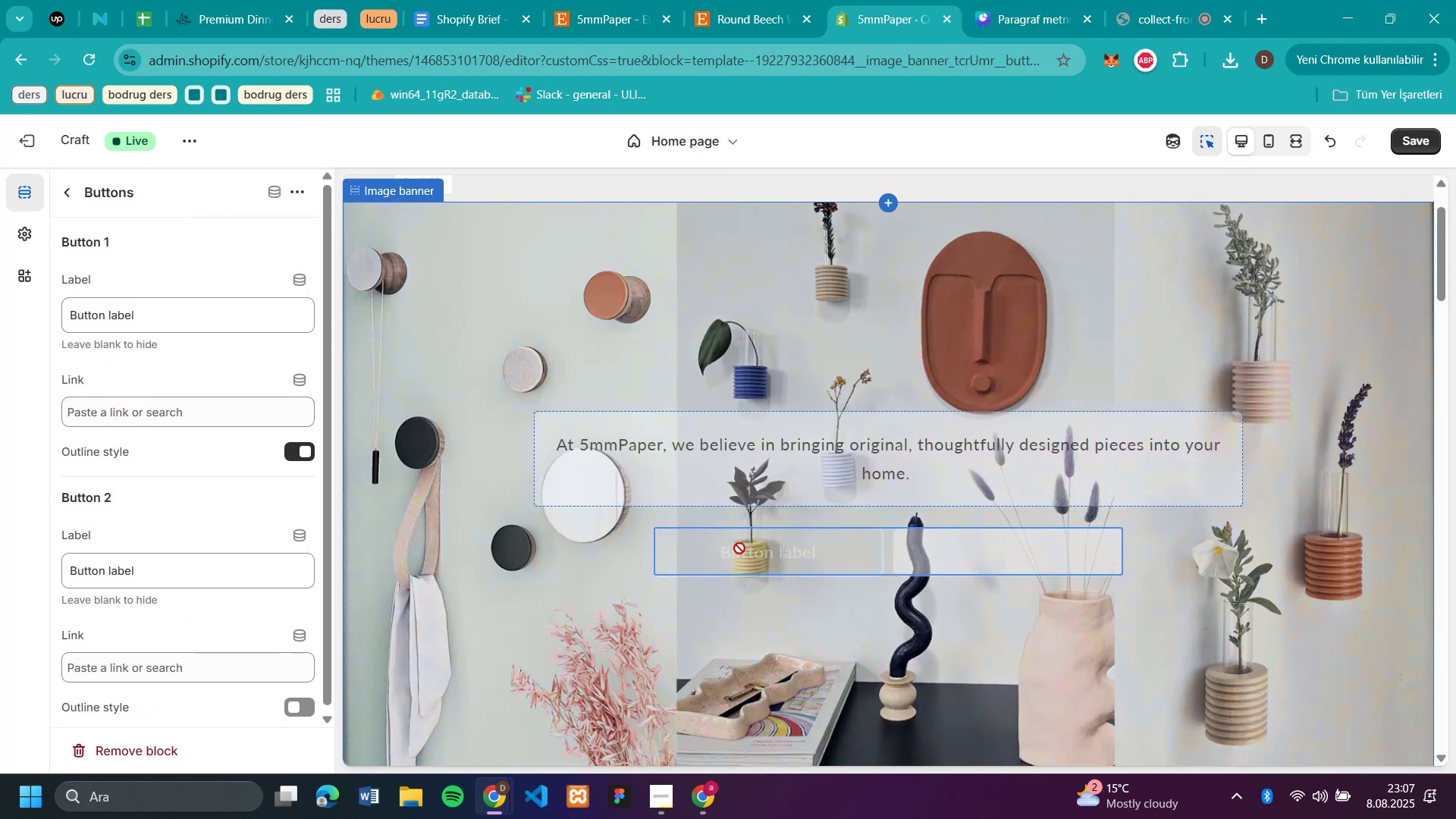 
left_click([828, 570])
 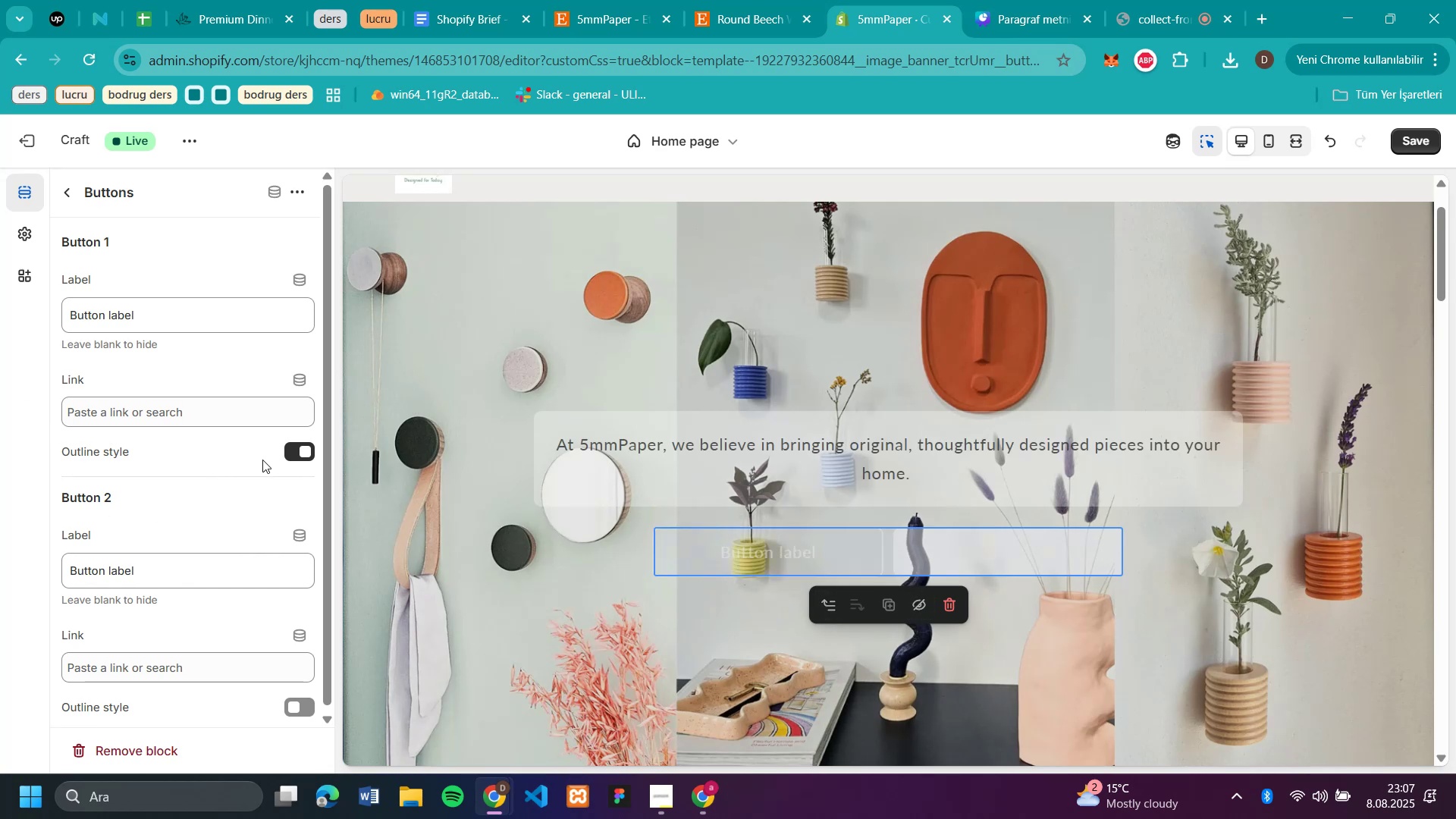 
wait(6.5)
 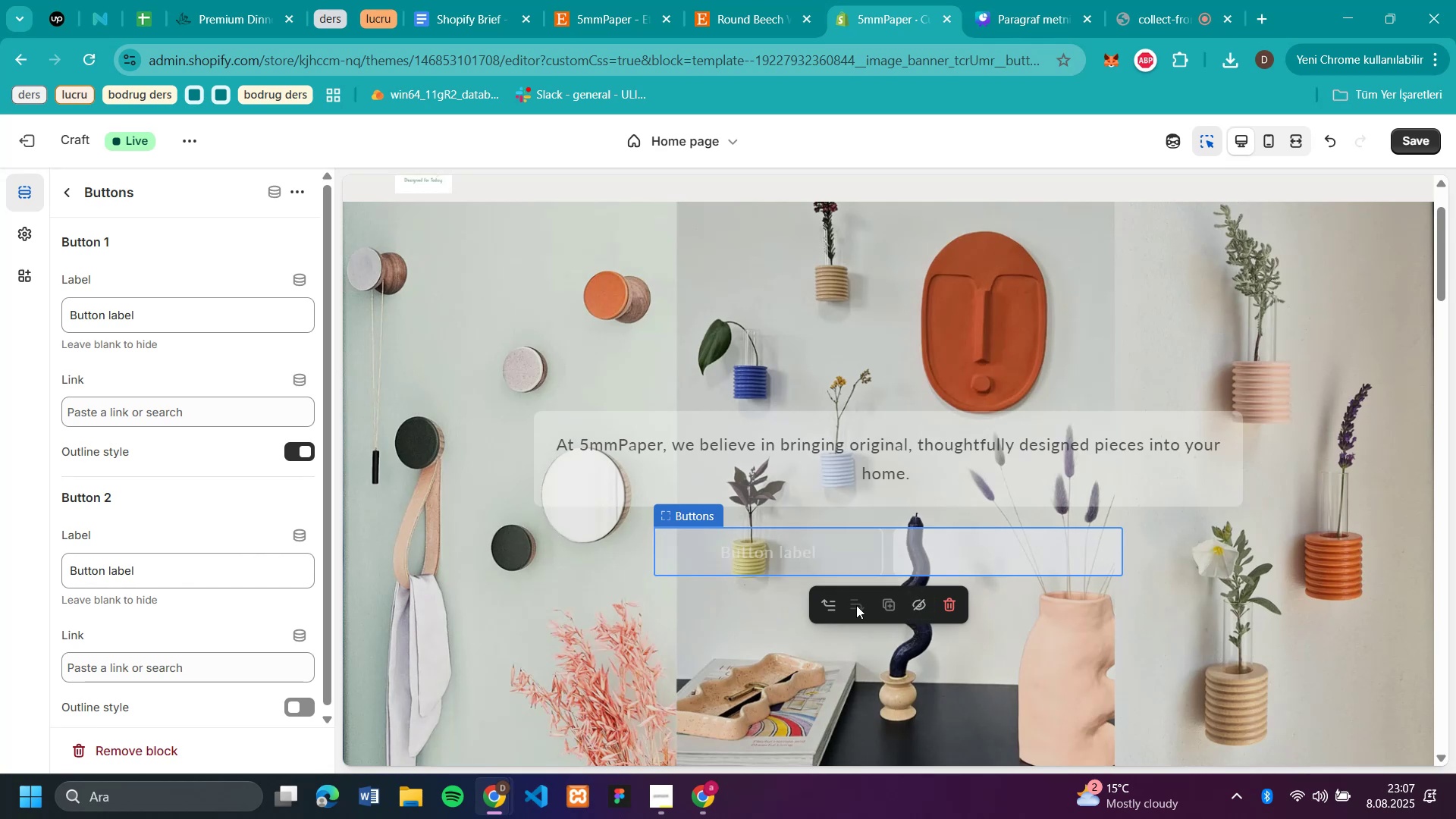 
left_click([299, 451])
 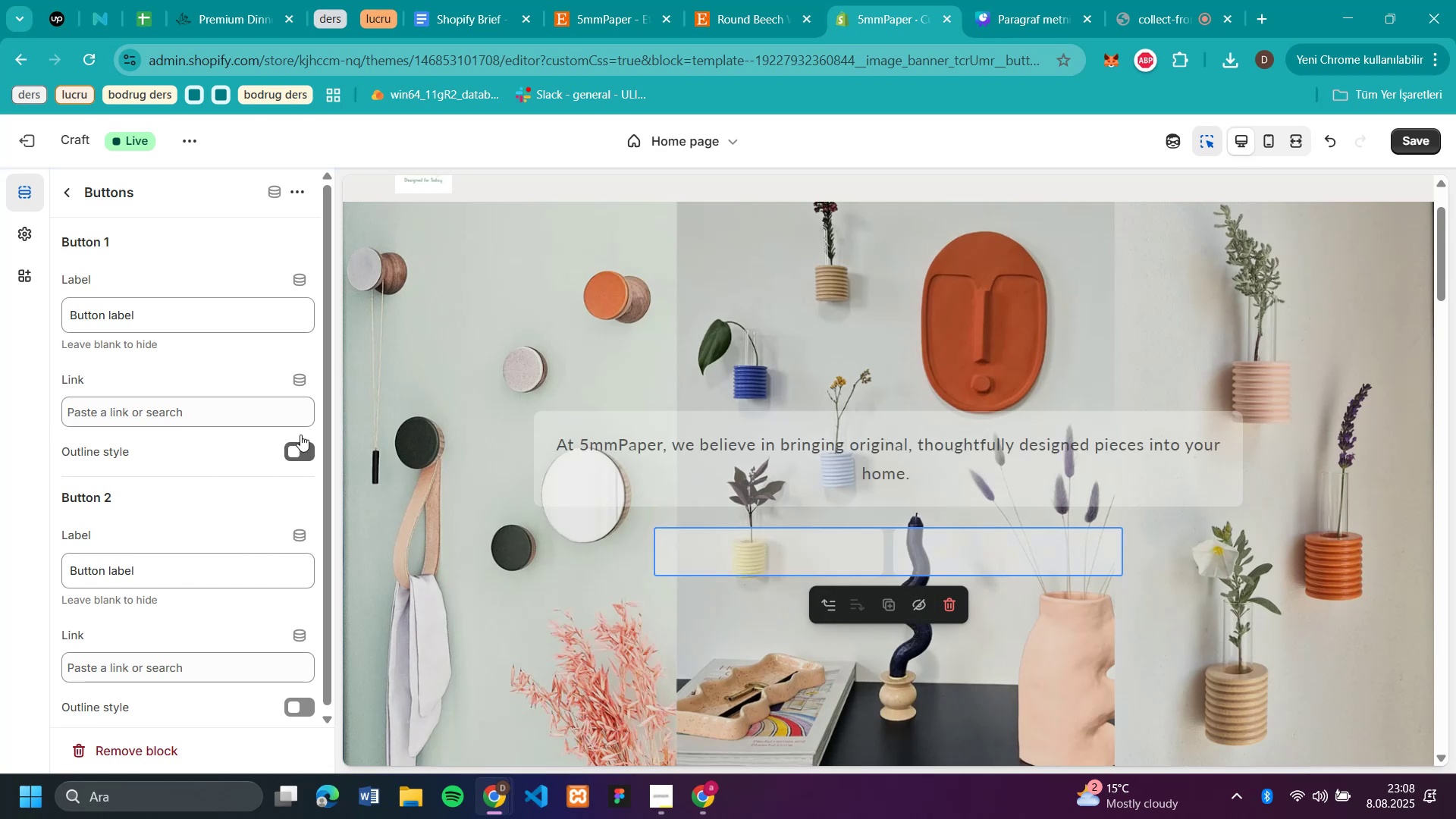 
left_click([179, 312])
 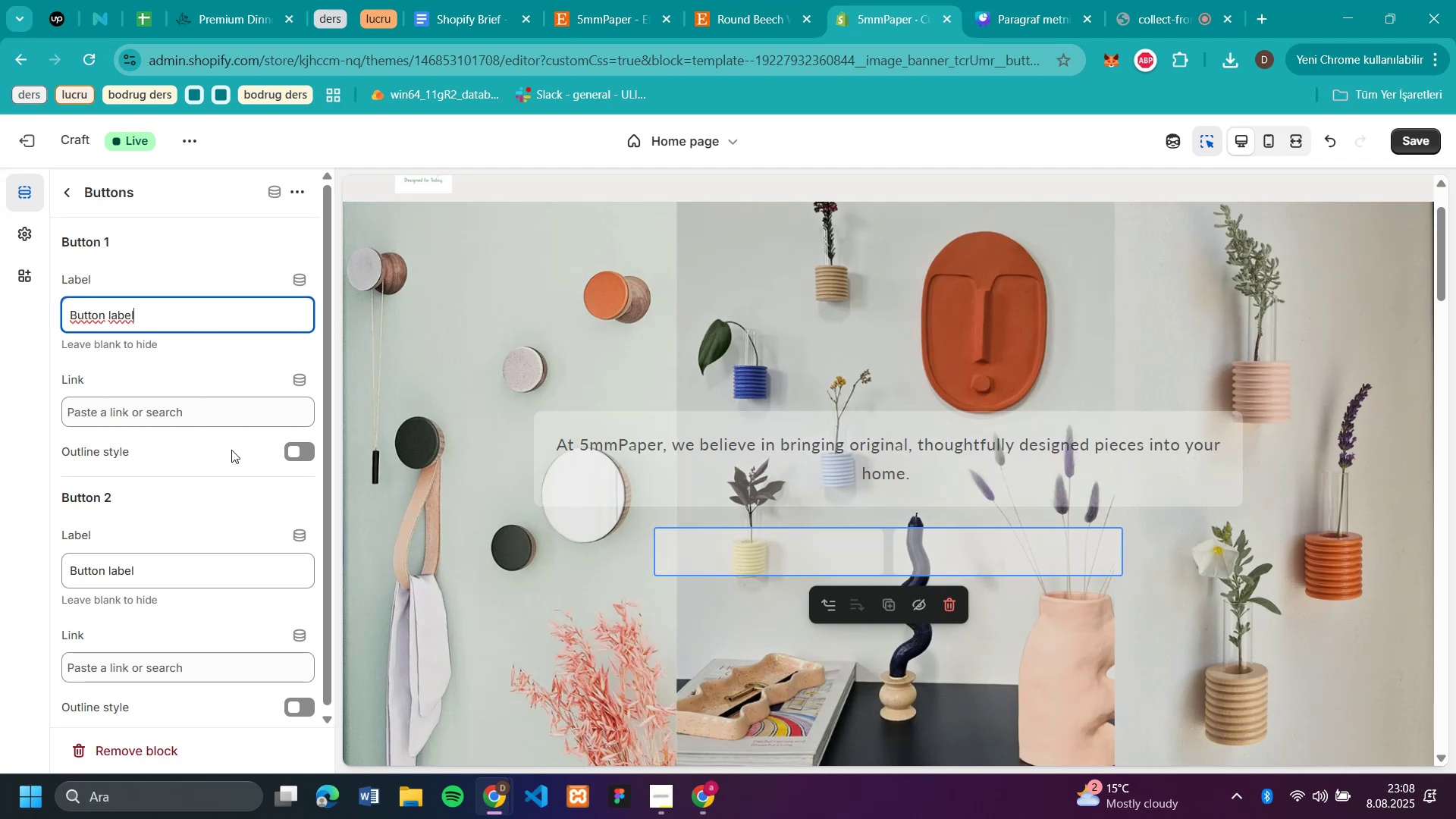 
scroll: coordinate [246, 553], scroll_direction: down, amount: 1.0
 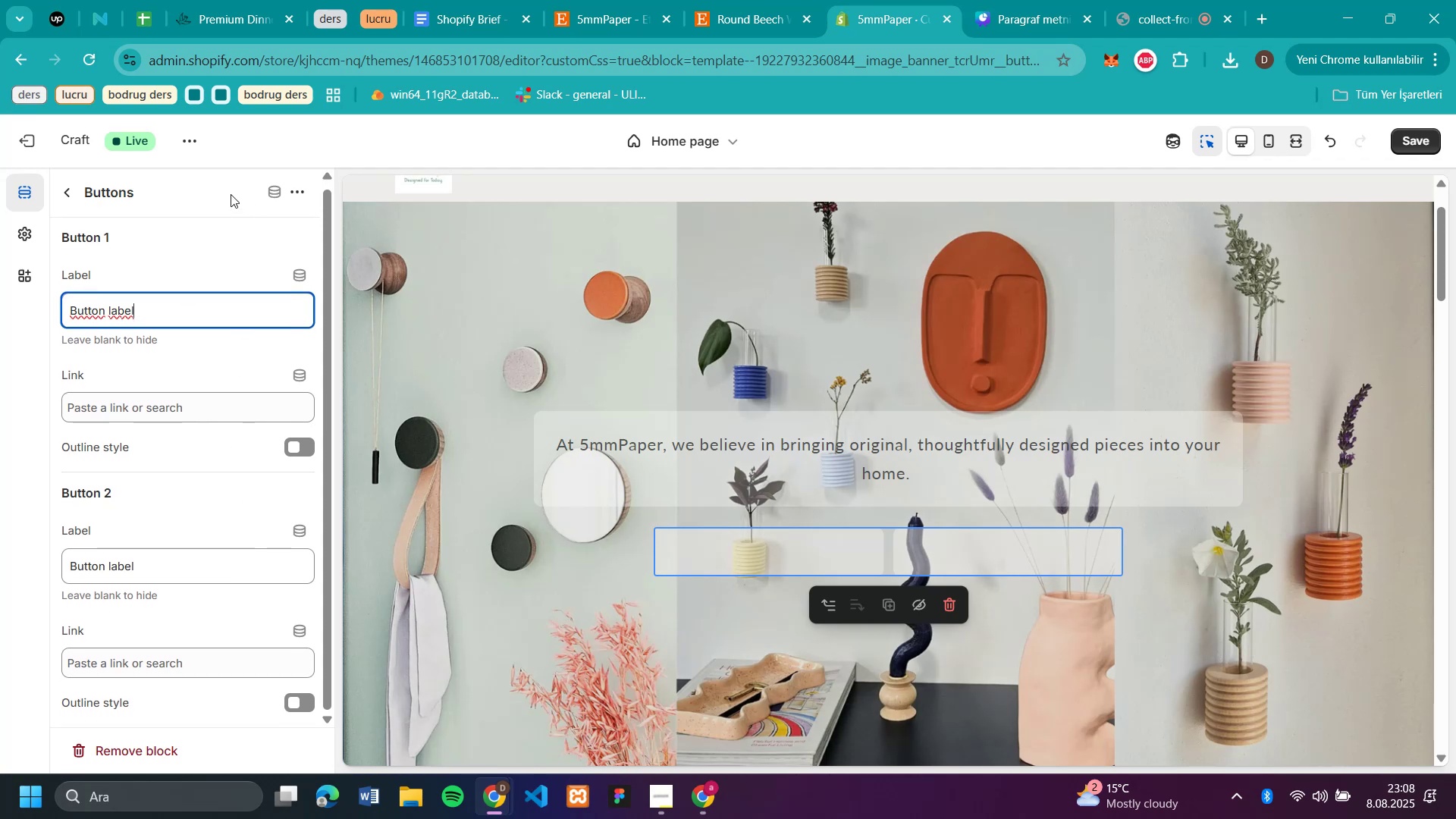 
left_click([70, 197])
 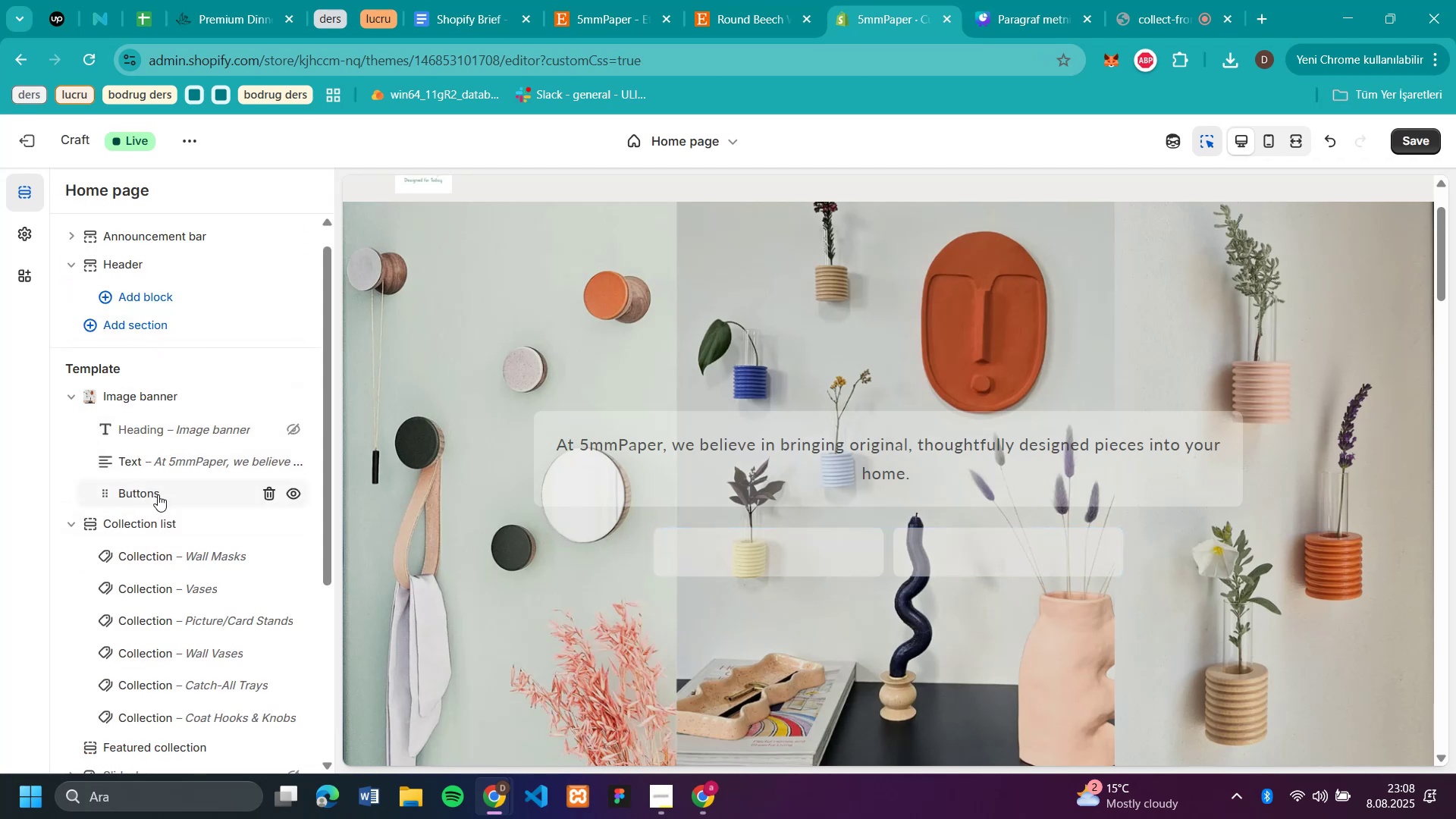 
left_click([291, 493])
 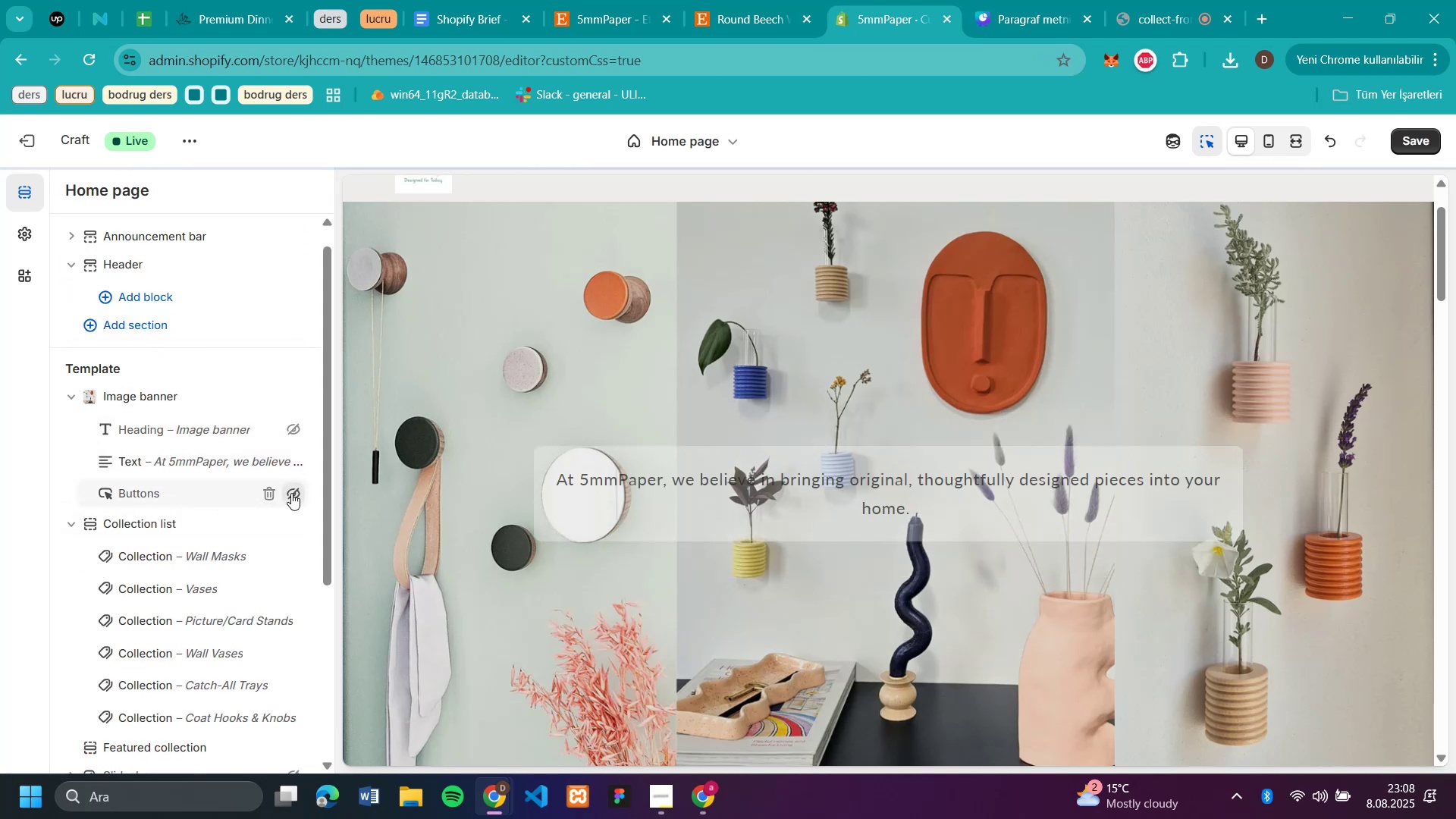 
scroll: coordinate [148, 582], scroll_direction: down, amount: 11.0
 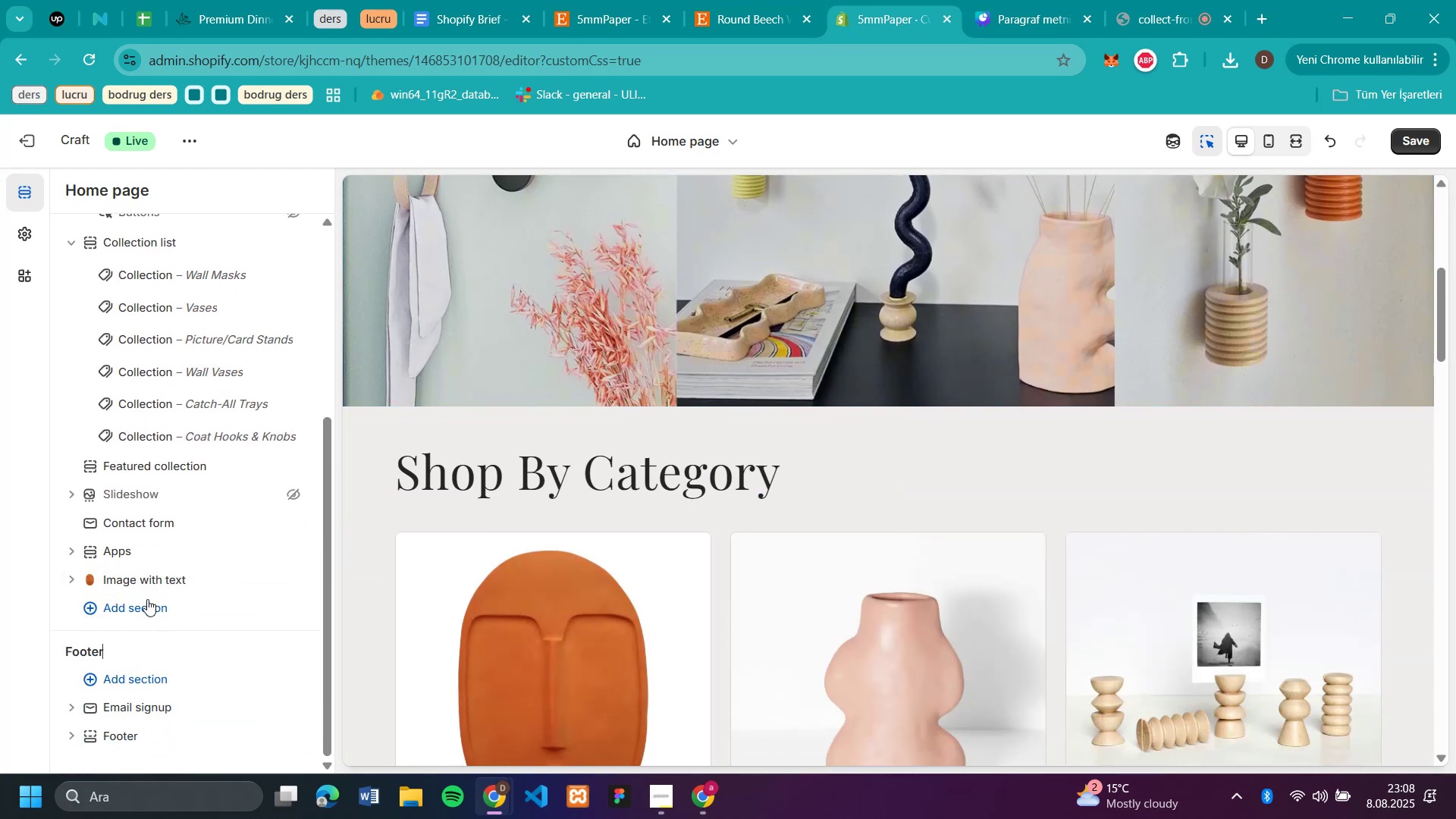 
left_click([147, 599])
 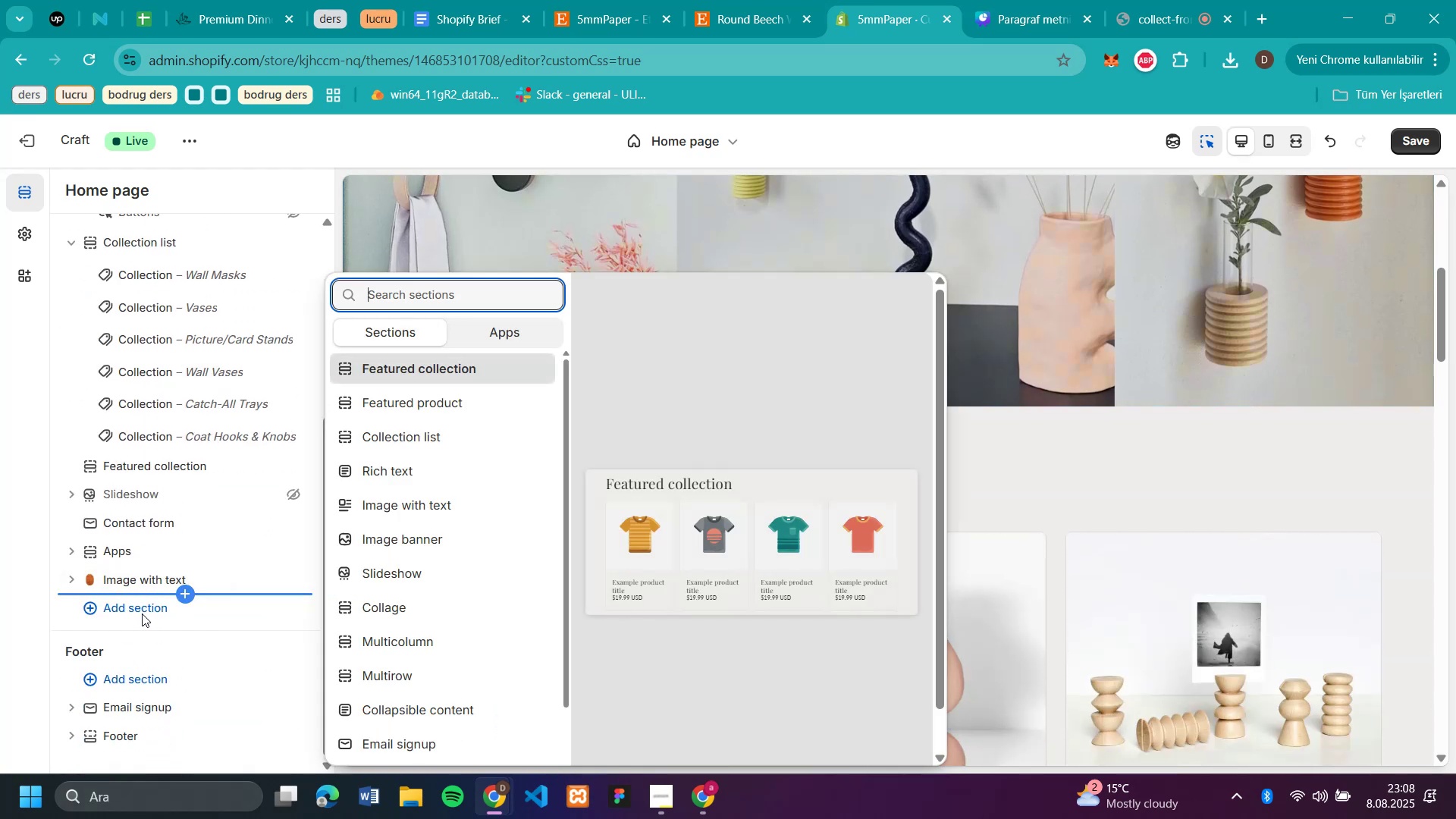 
left_click([142, 613])
 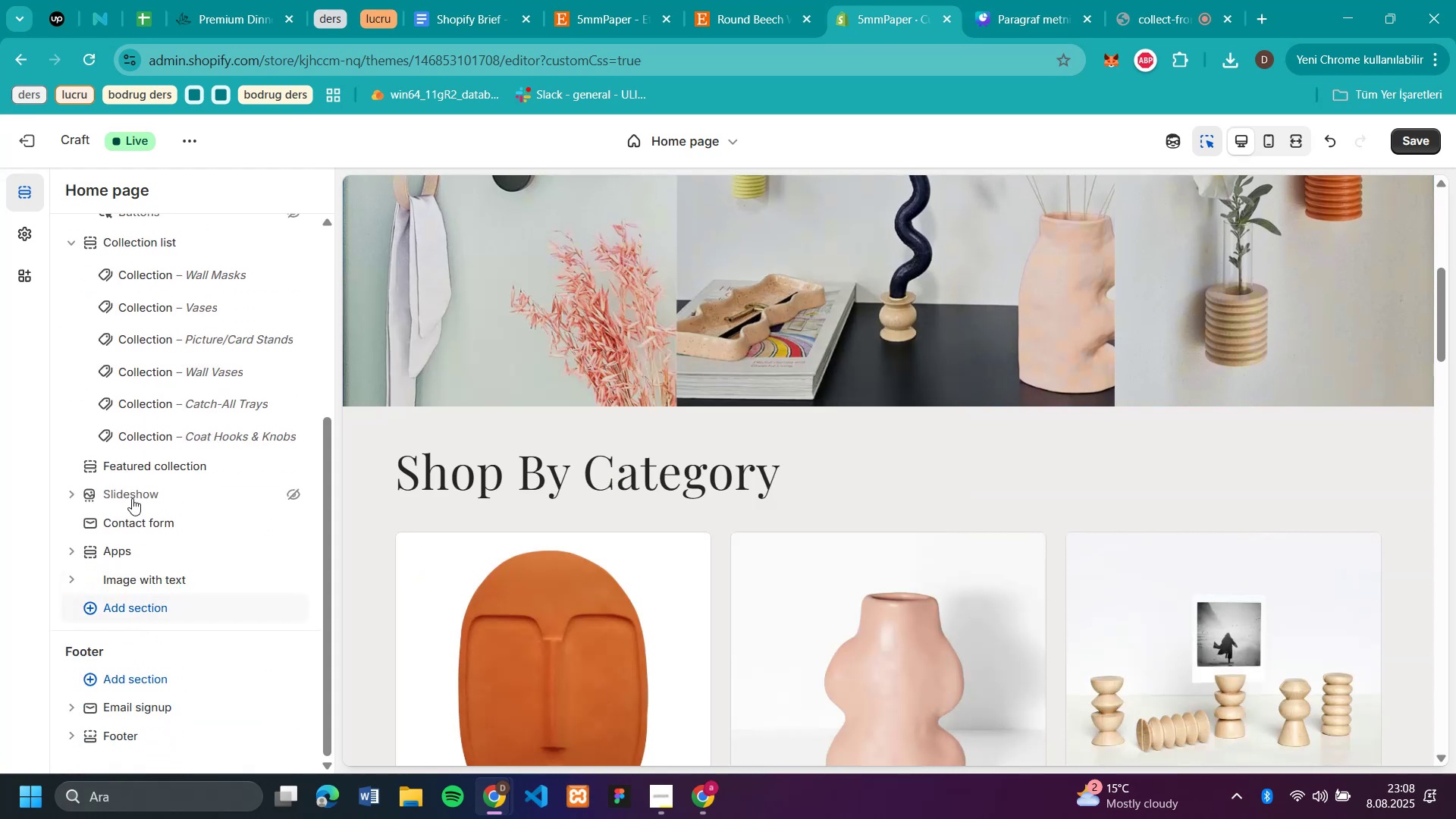 
scroll: coordinate [110, 370], scroll_direction: up, amount: 3.0
 